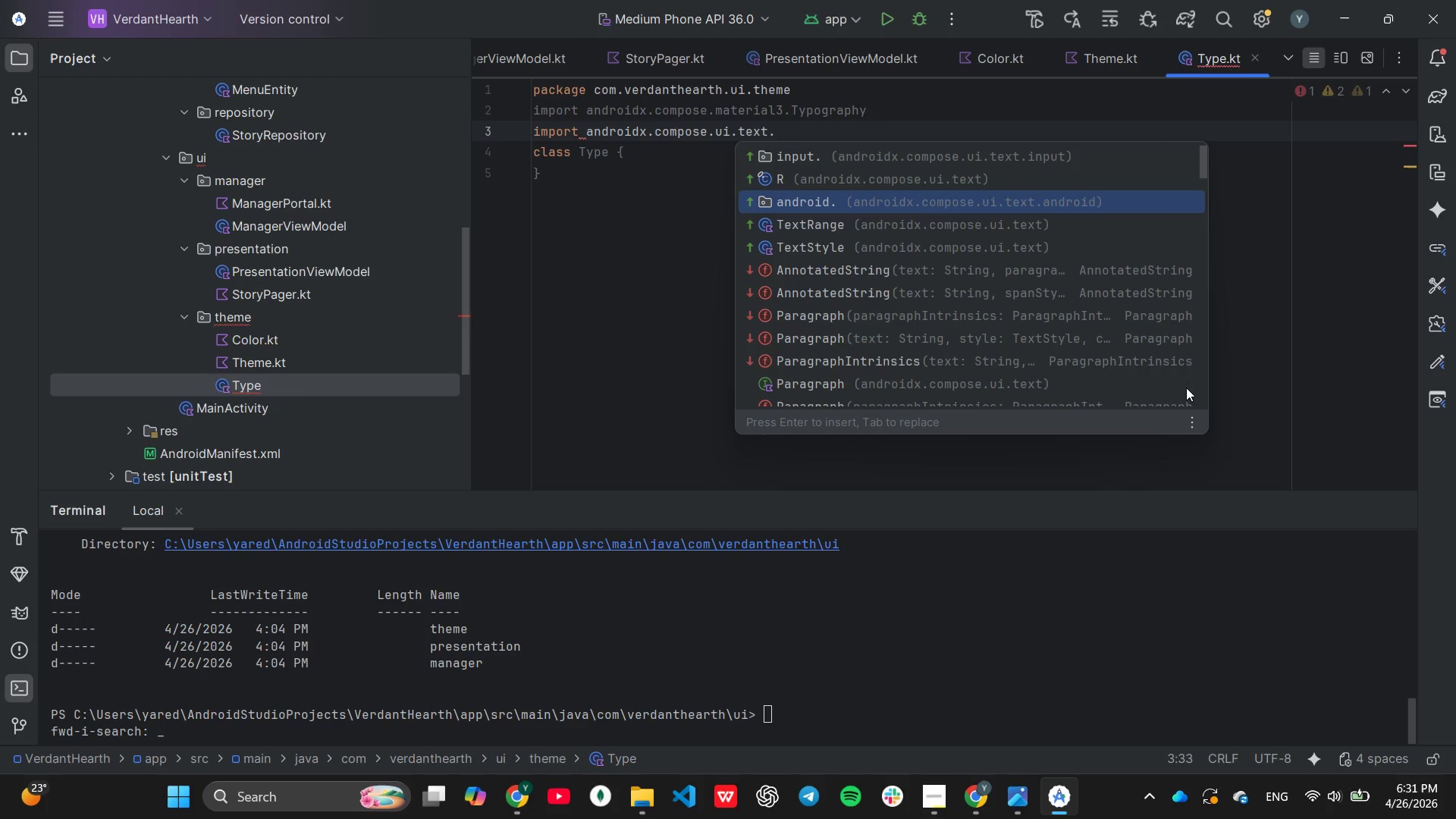 
key(ArrowDown)
 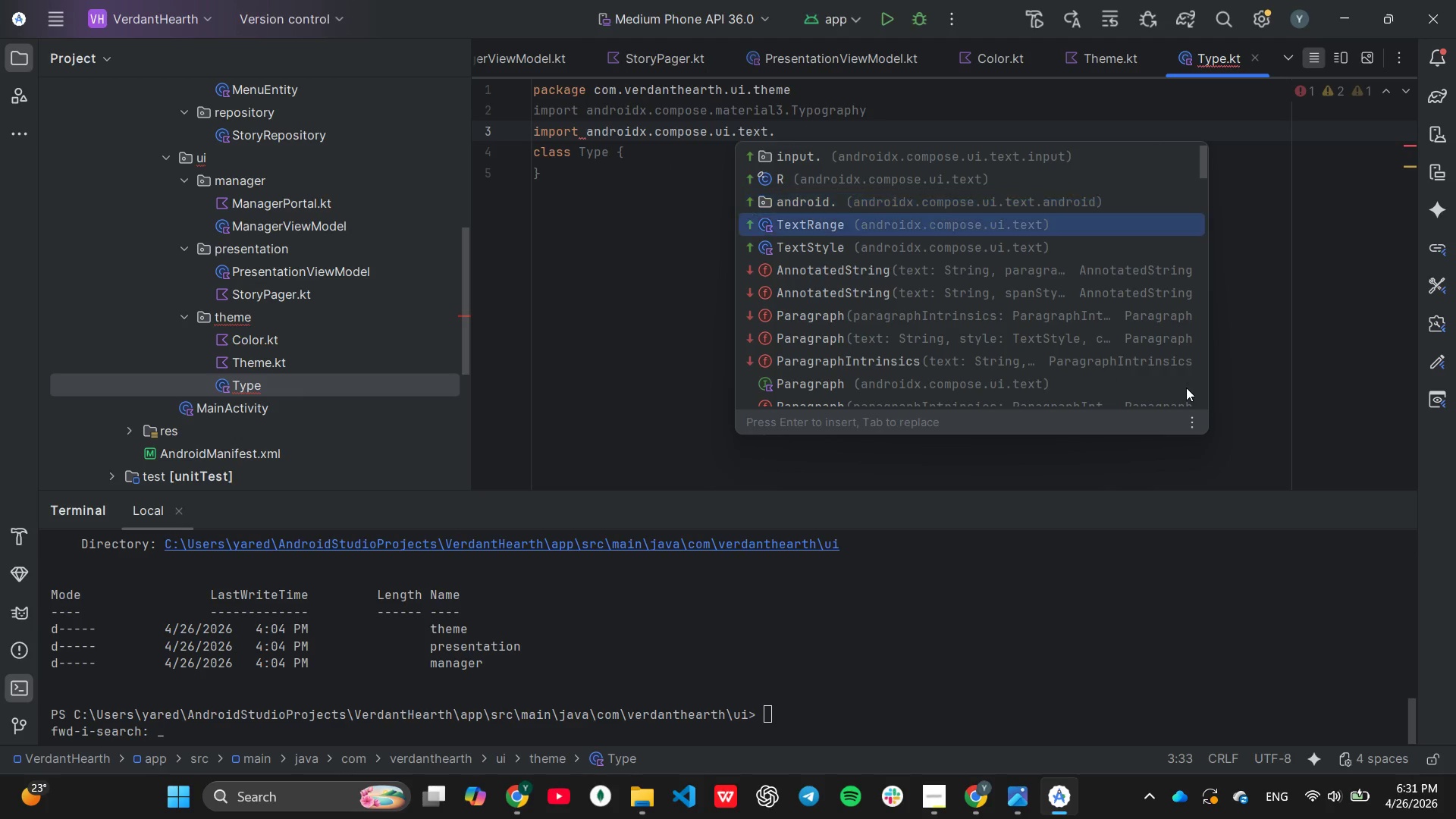 
key(ArrowDown)
 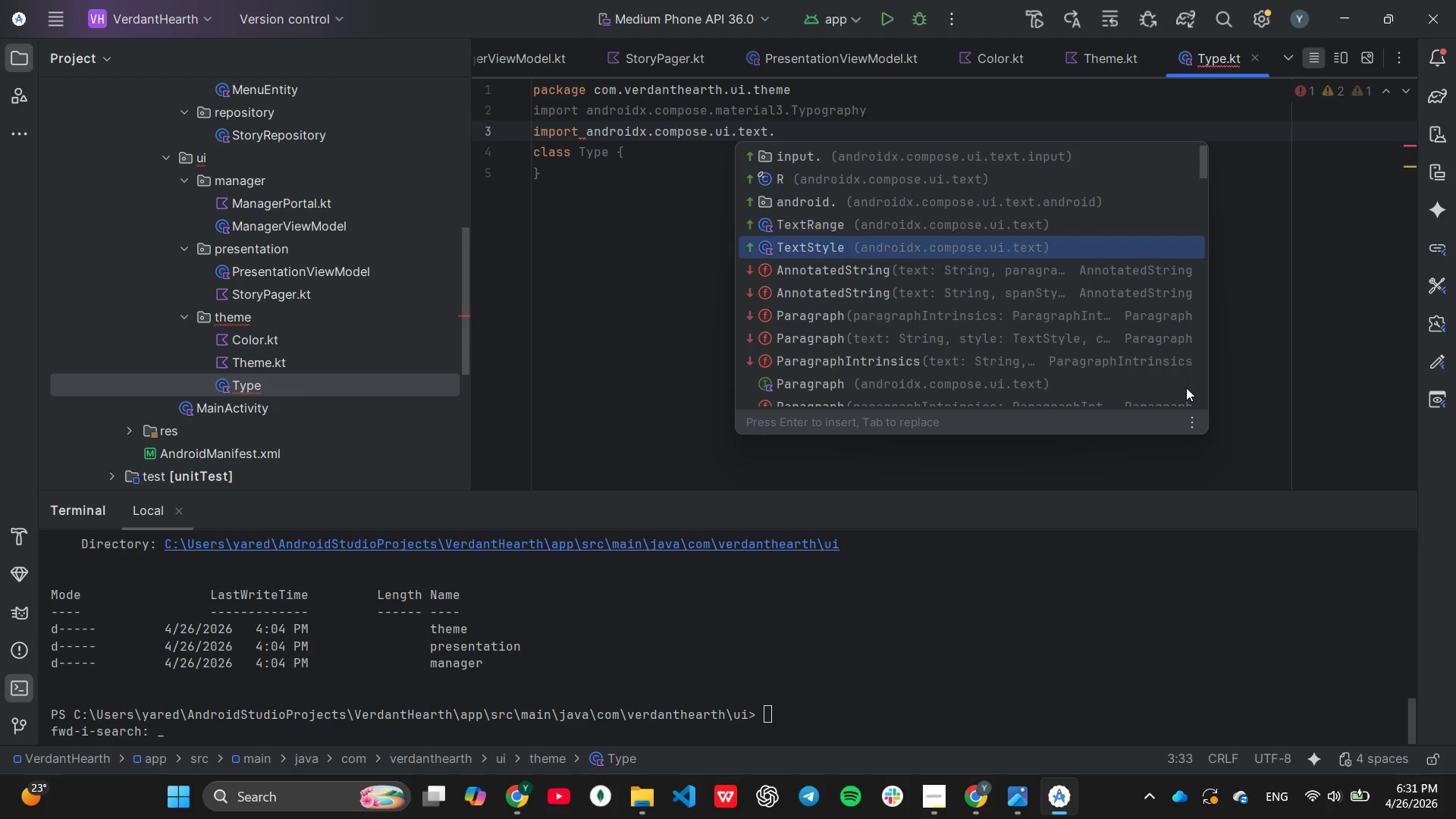 
key(ArrowDown)
 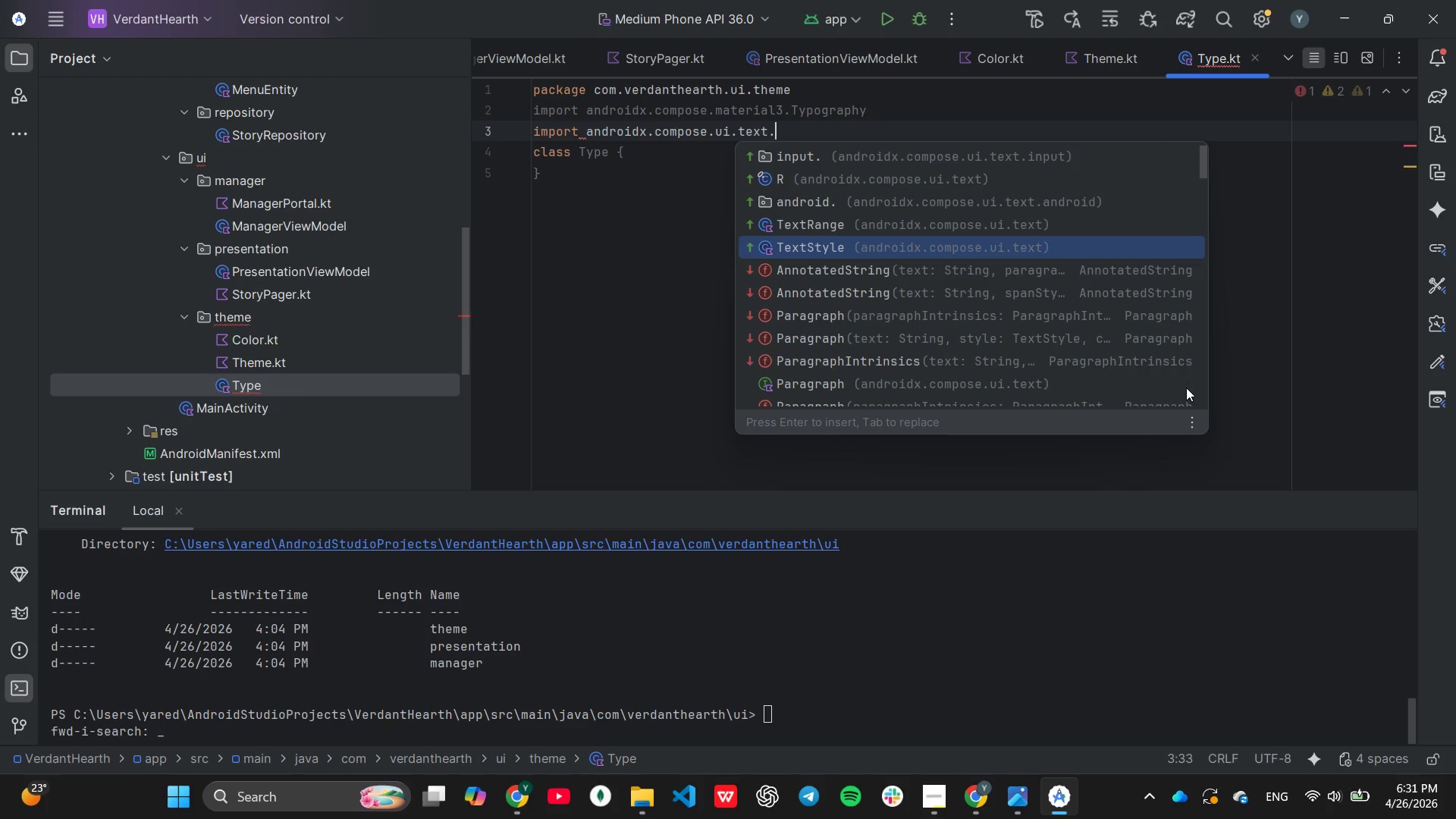 
key(ArrowDown)
 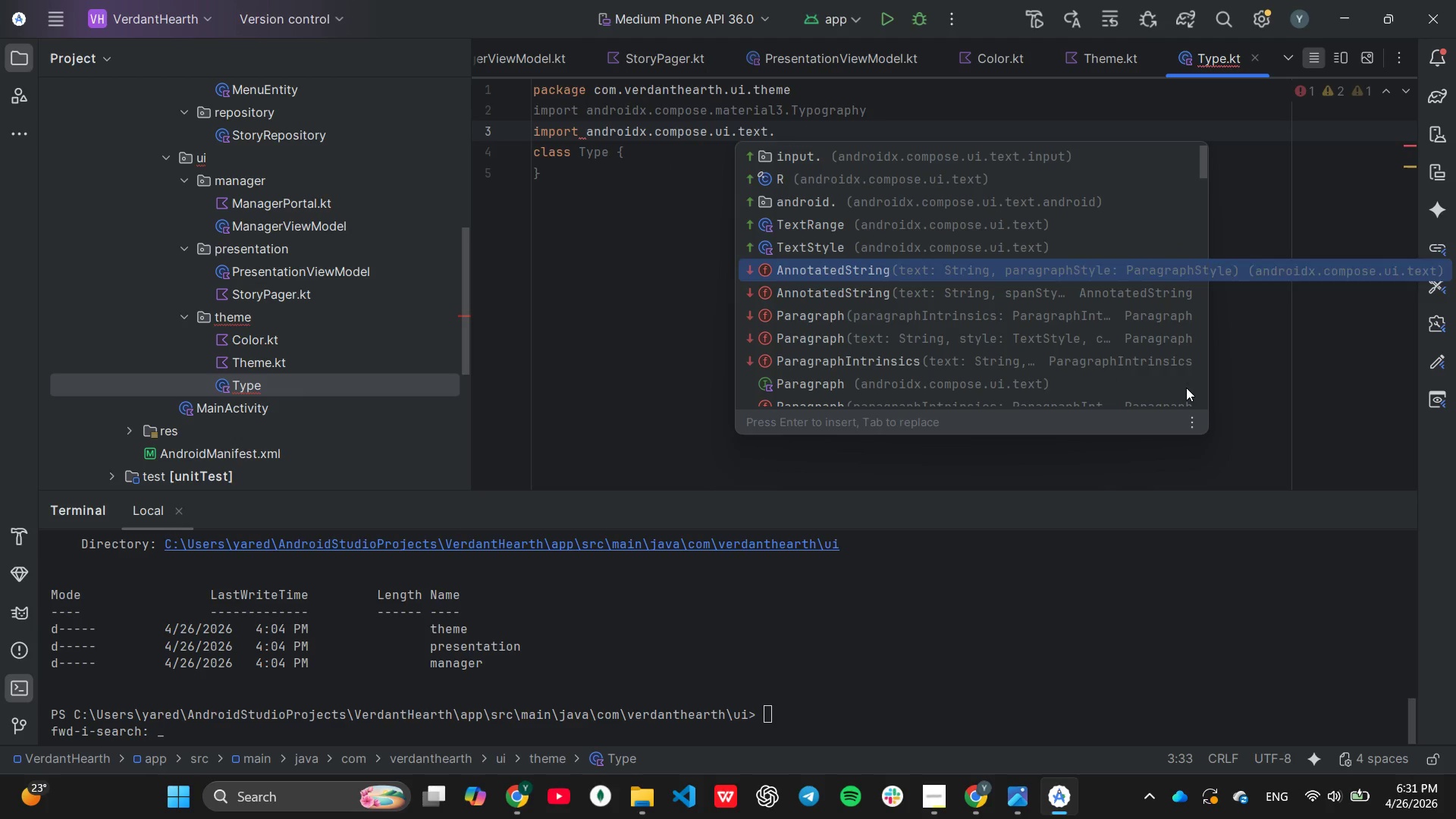 
key(ArrowUp)
 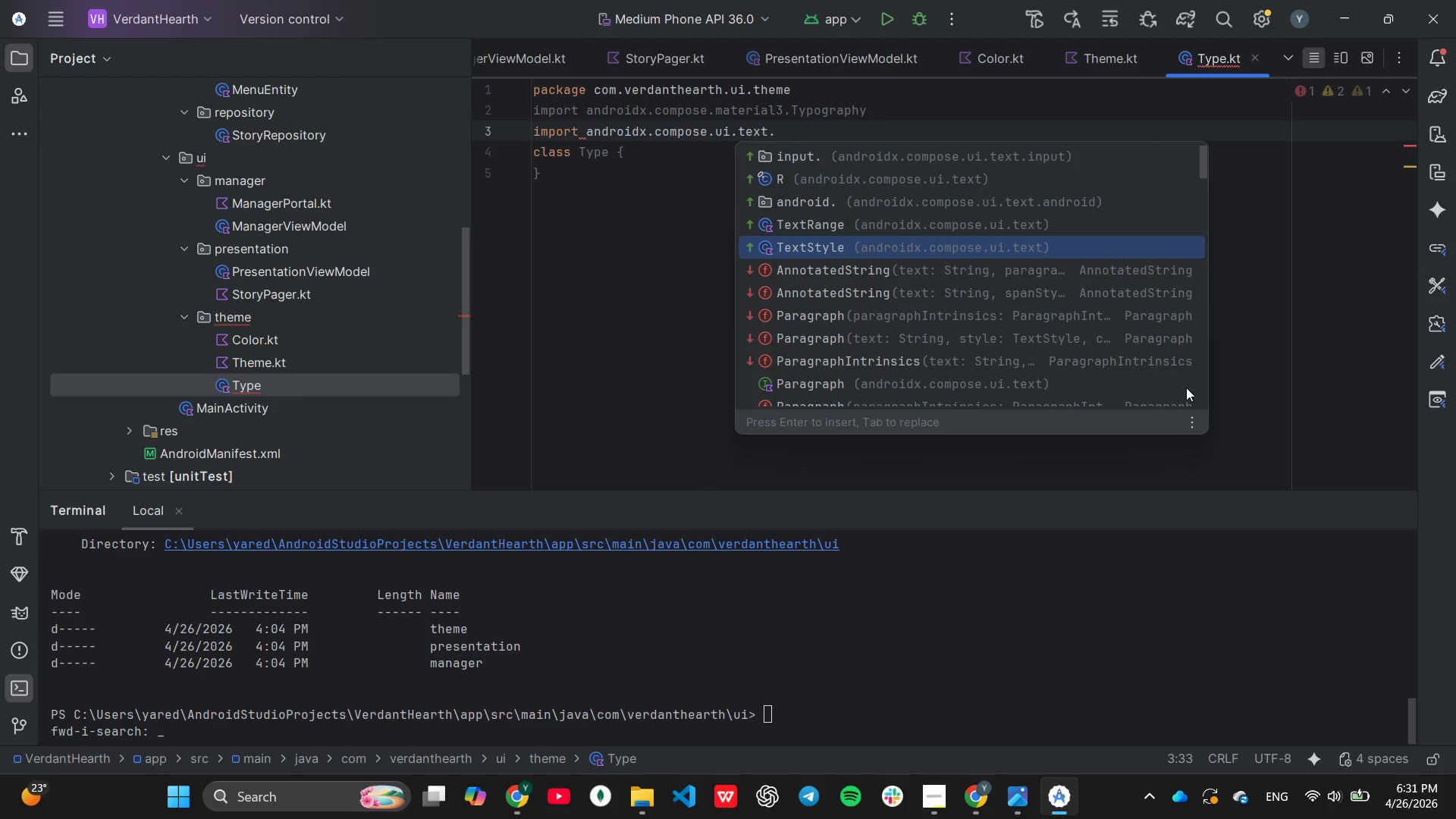 
key(Enter)
 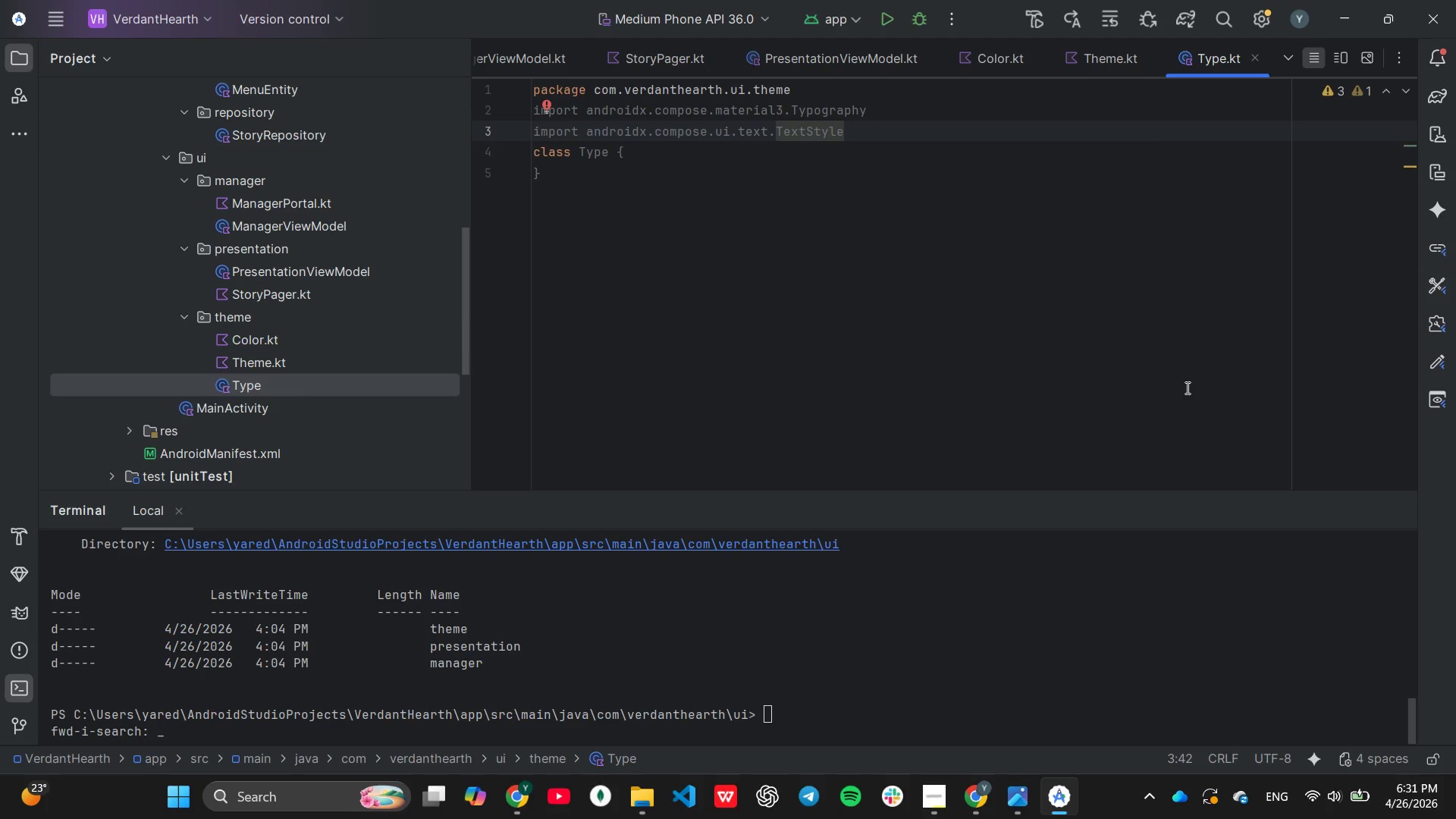 
key(Control+C)
 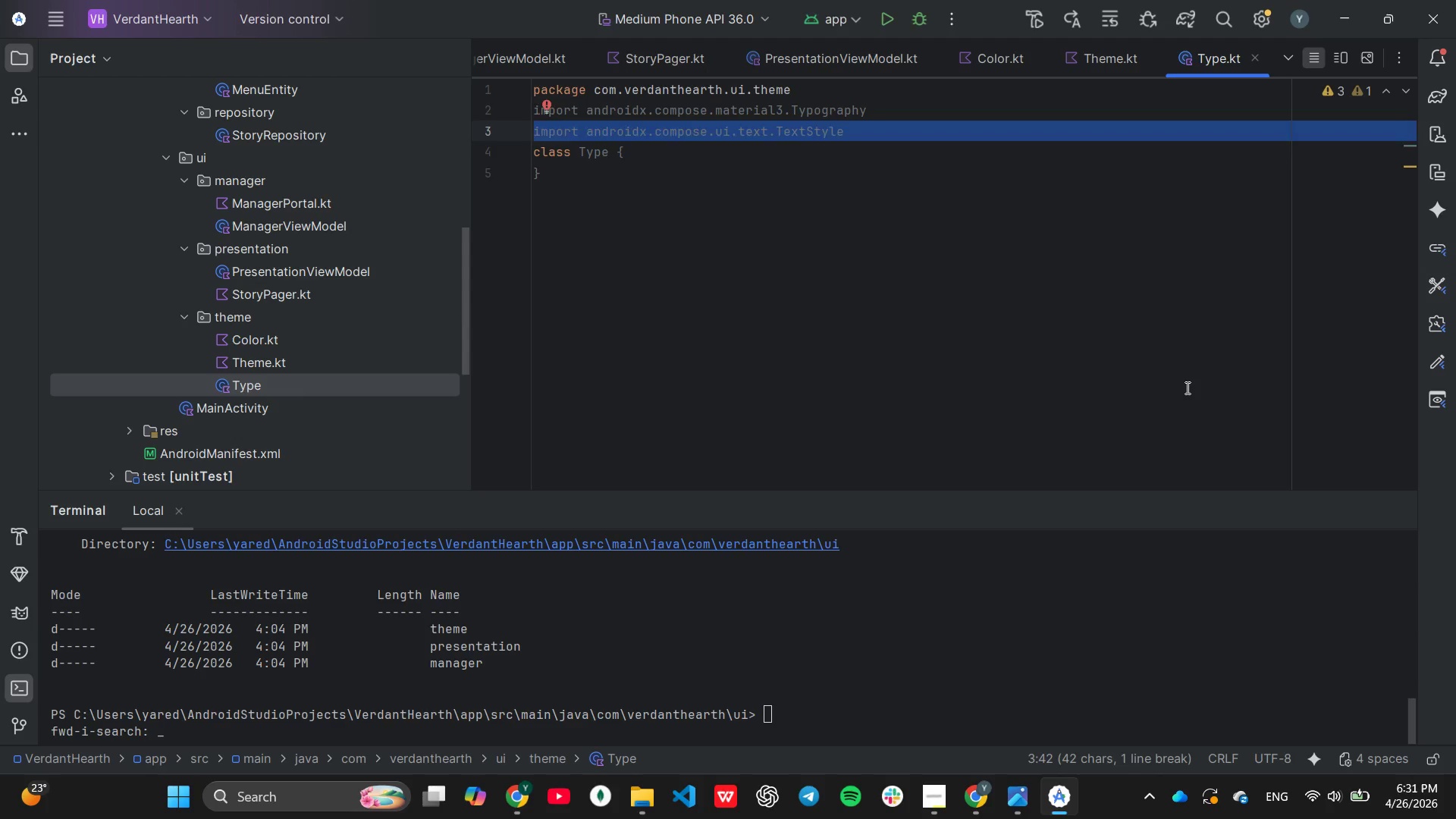 
key(Control+V)
 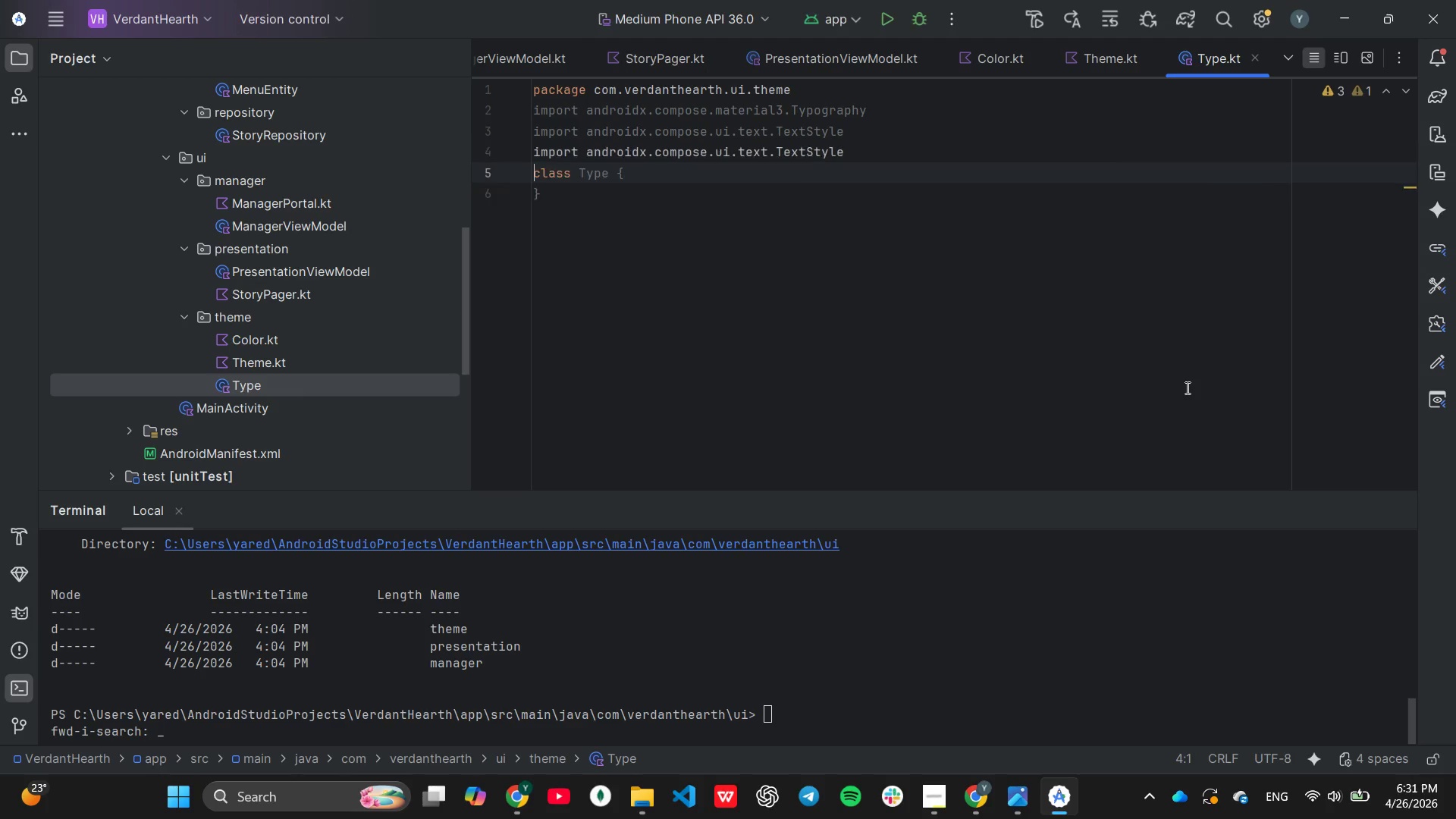 
key(Control+V)
 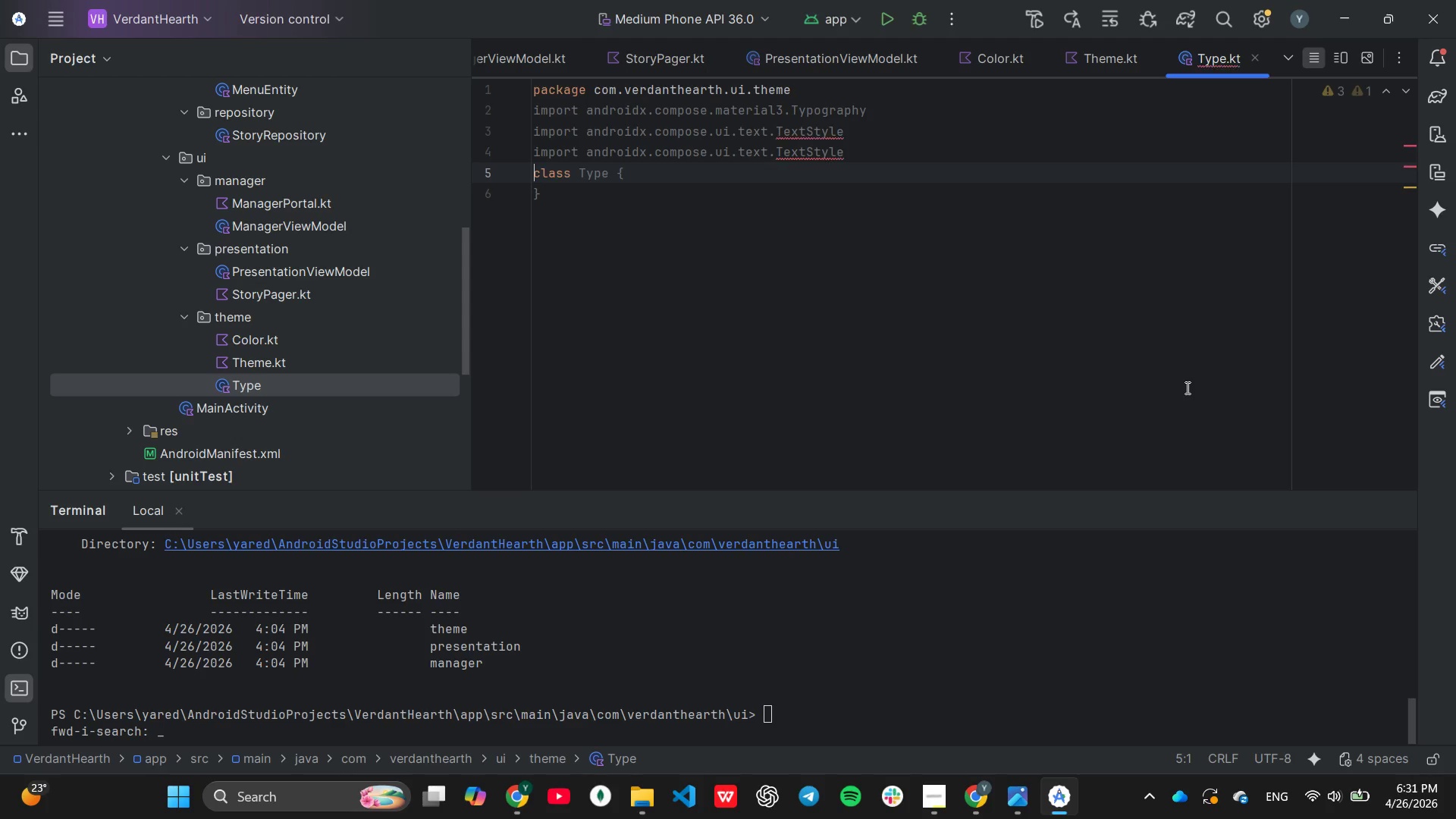 
key(Control+V)
 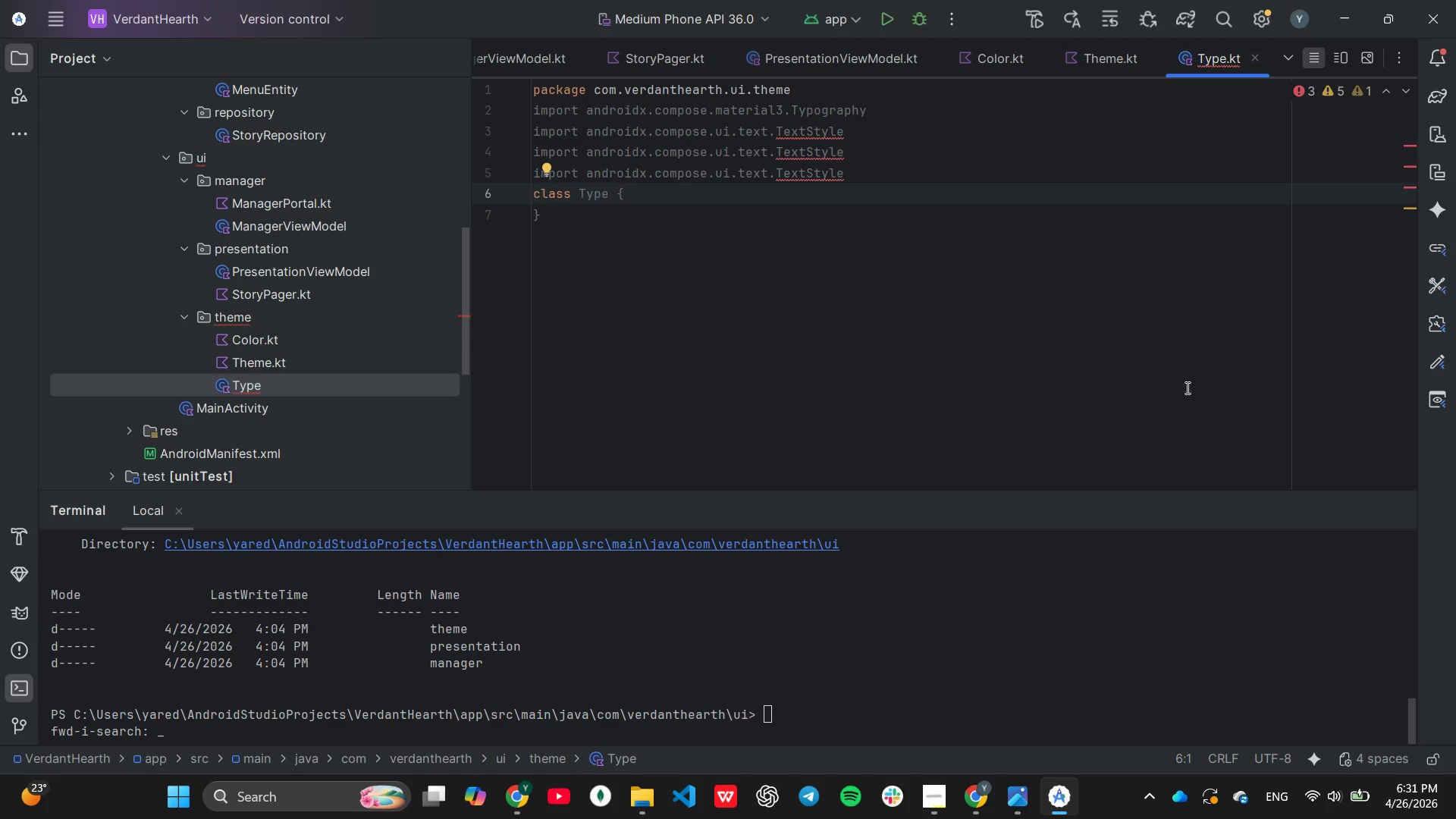 
key(Control+V)
 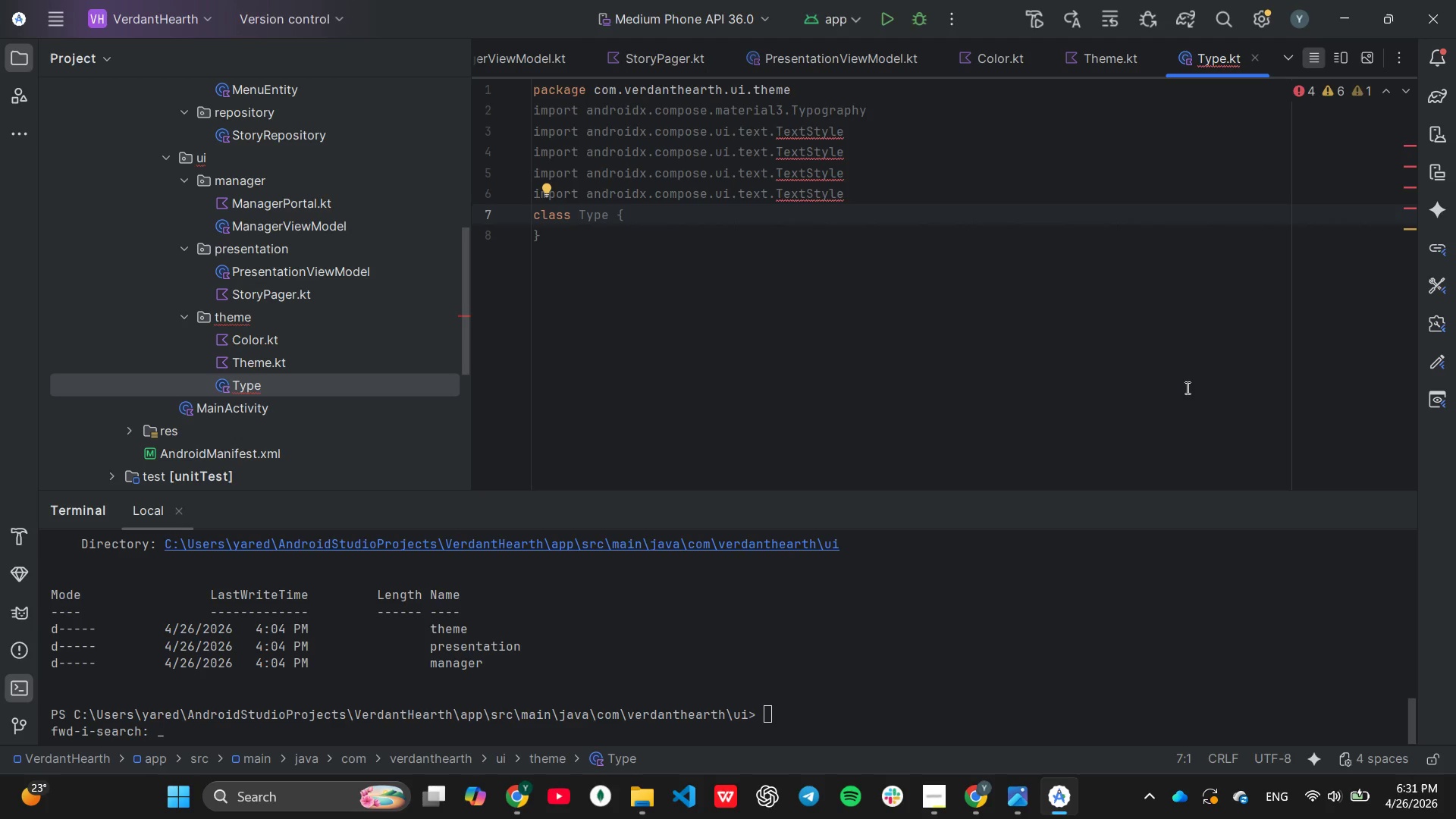 
key(Enter)
 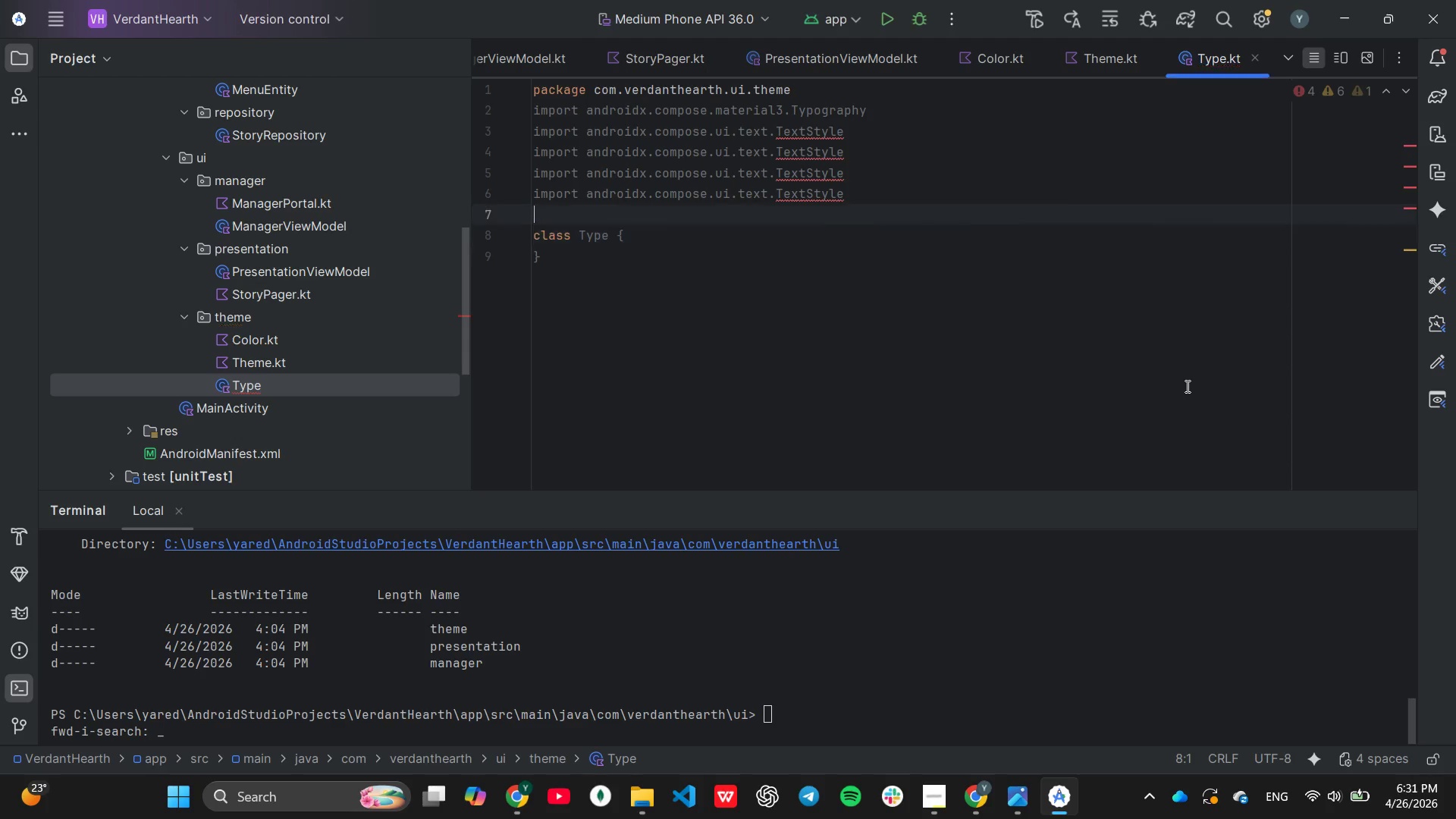 
key(ArrowLeft)
 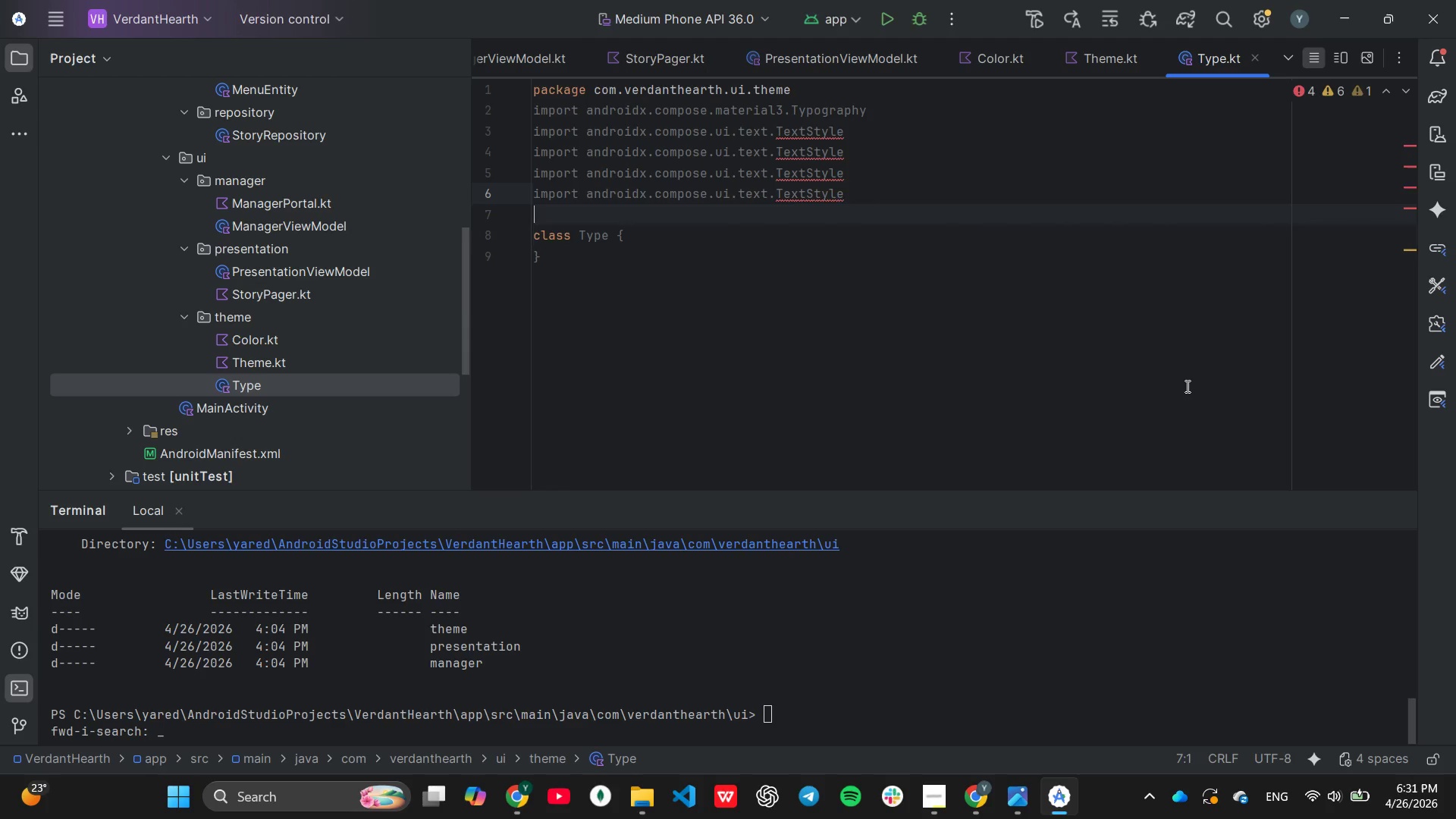 
key(ArrowLeft)
 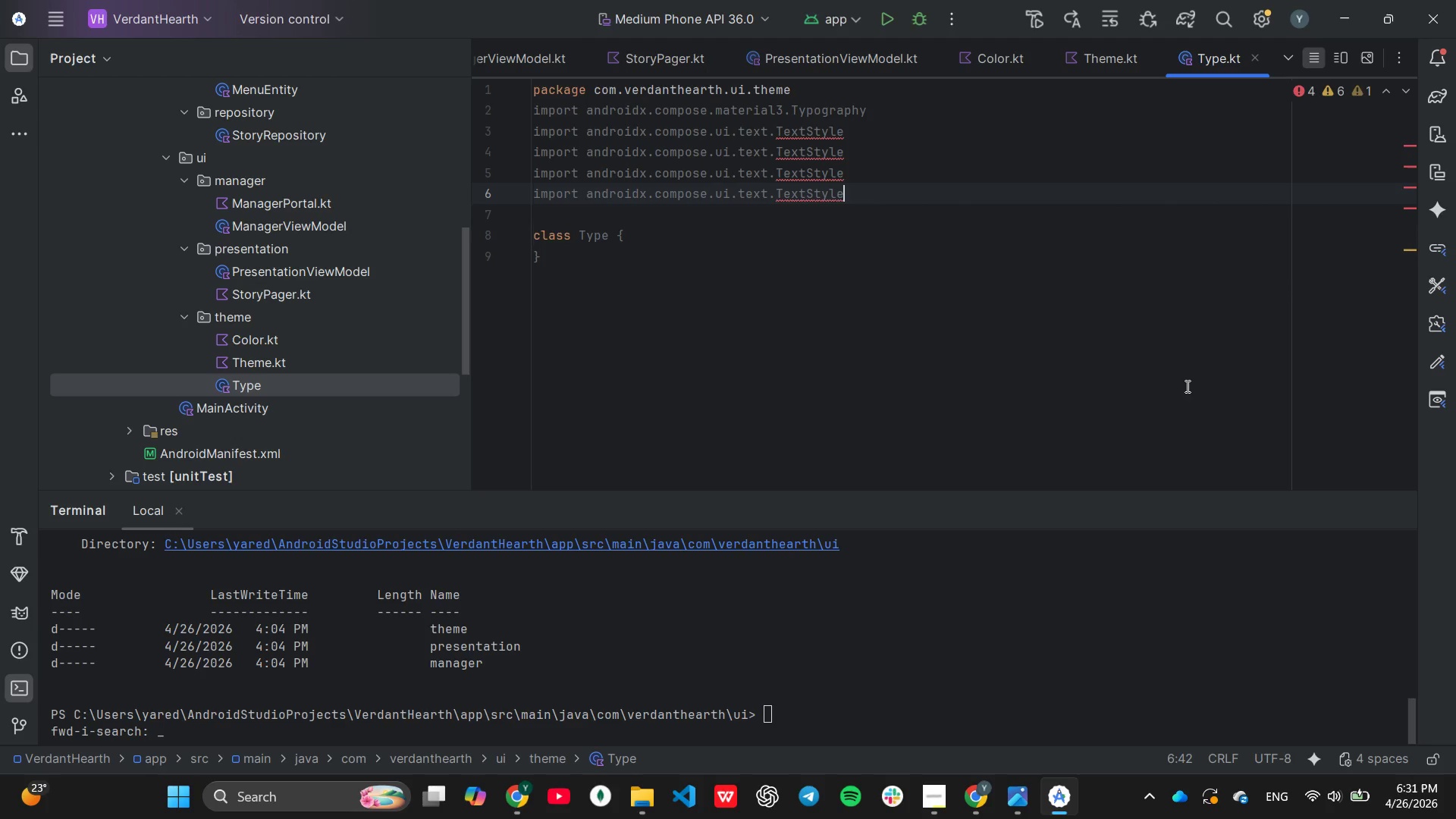 
hold_key(key=Backspace, duration=0.62)
 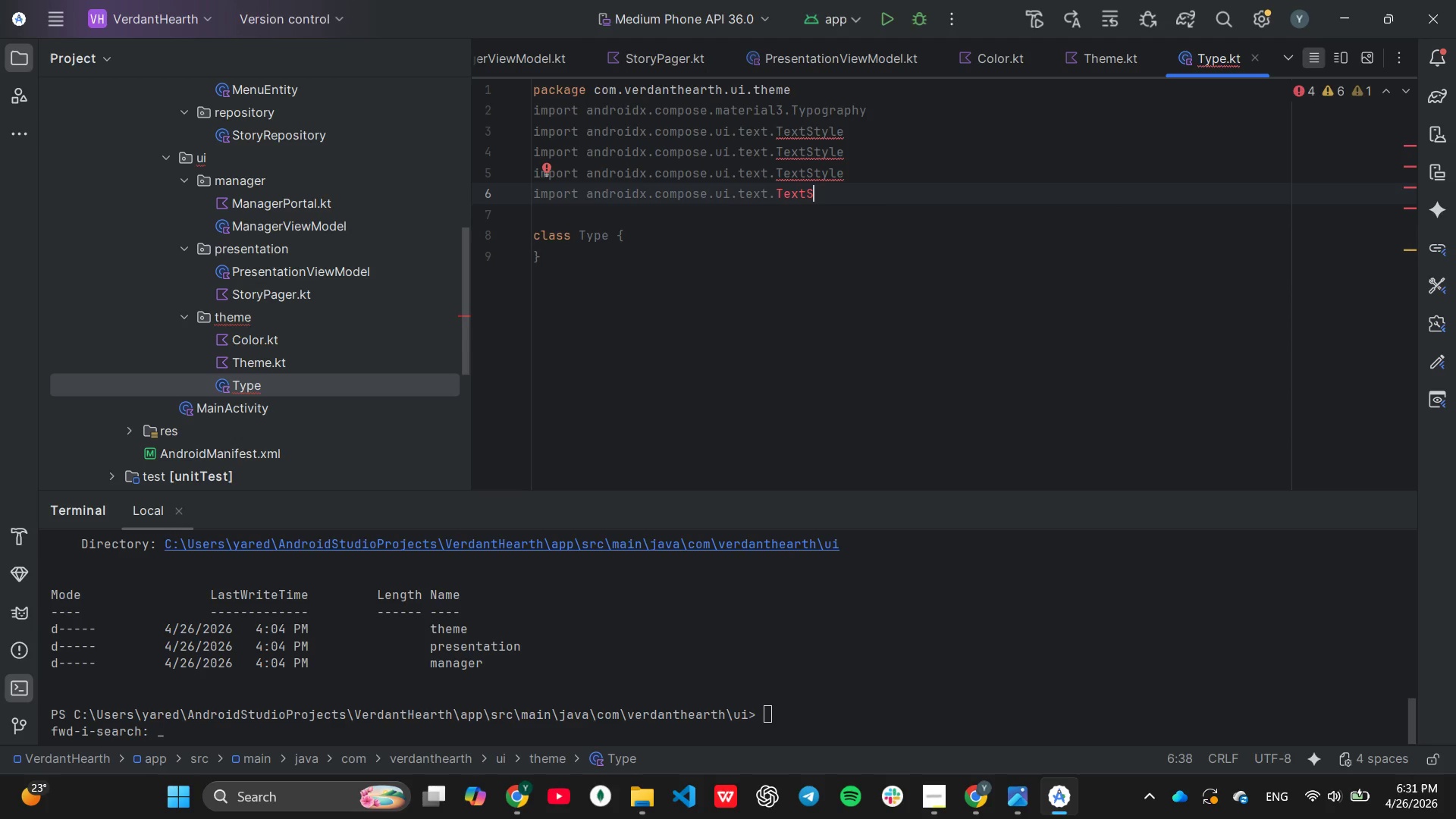 
hold_key(key=Backspace, duration=0.8)
 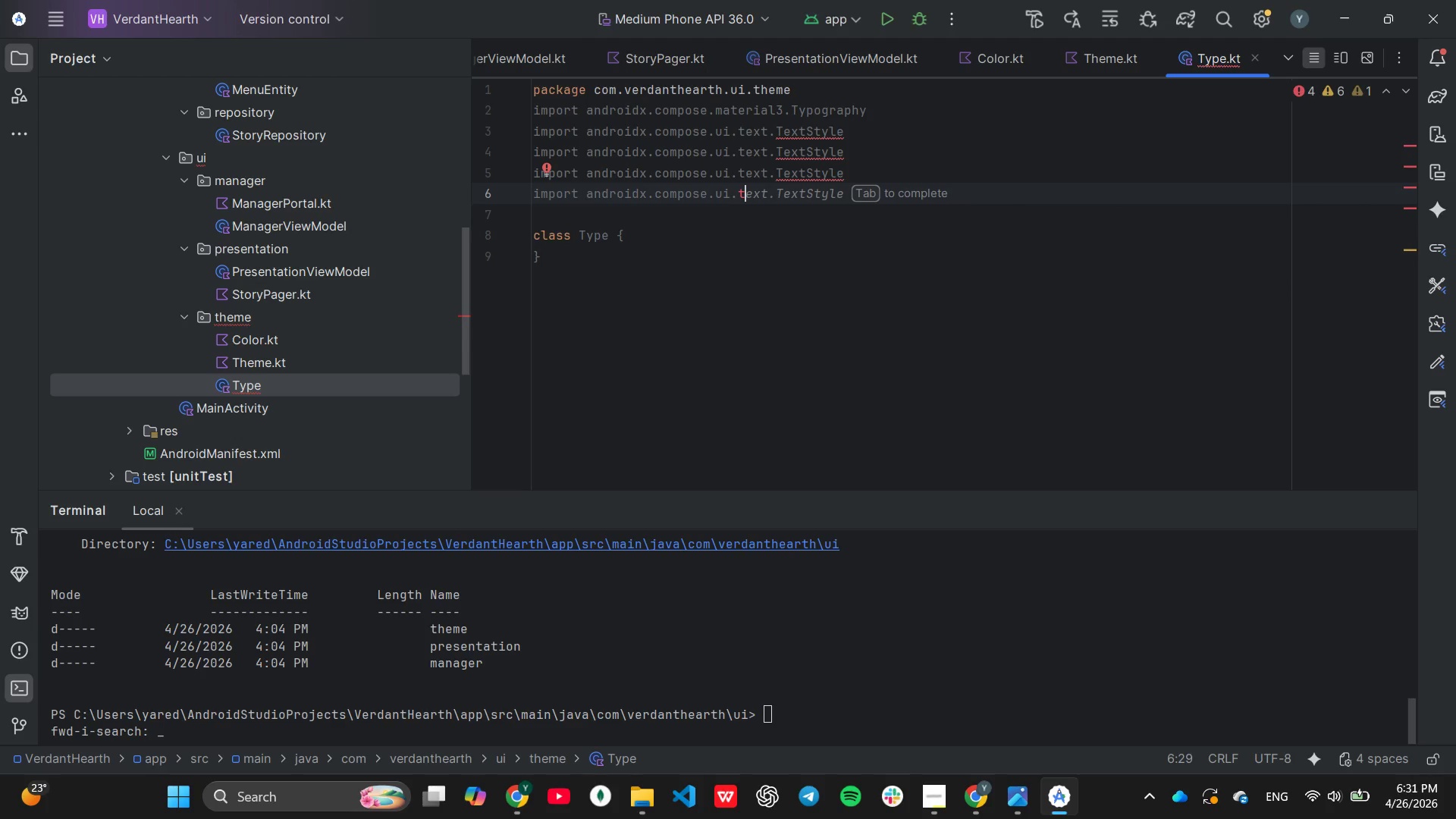 
key(Backspace)
type(un)
 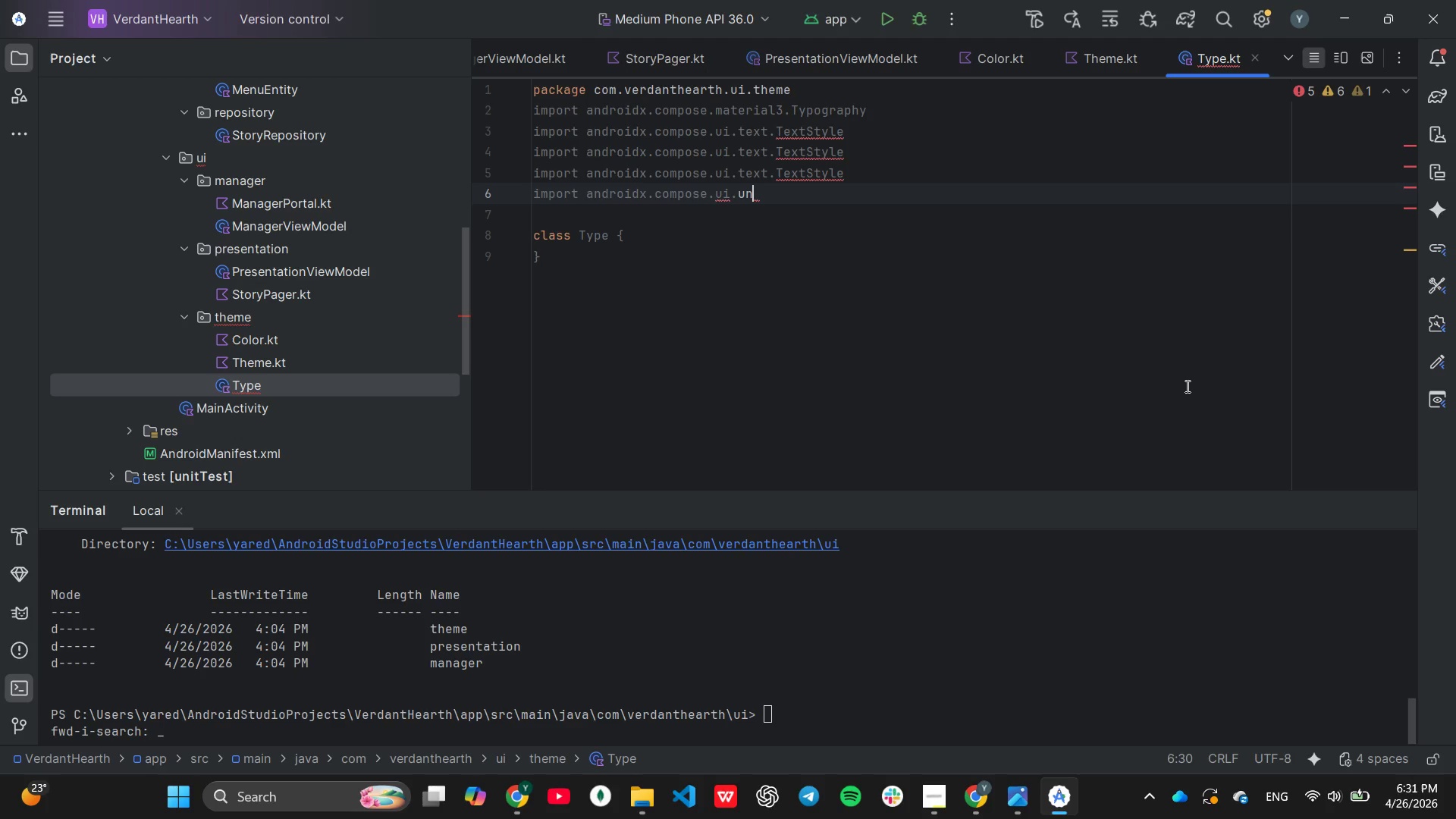 
key(Enter)
 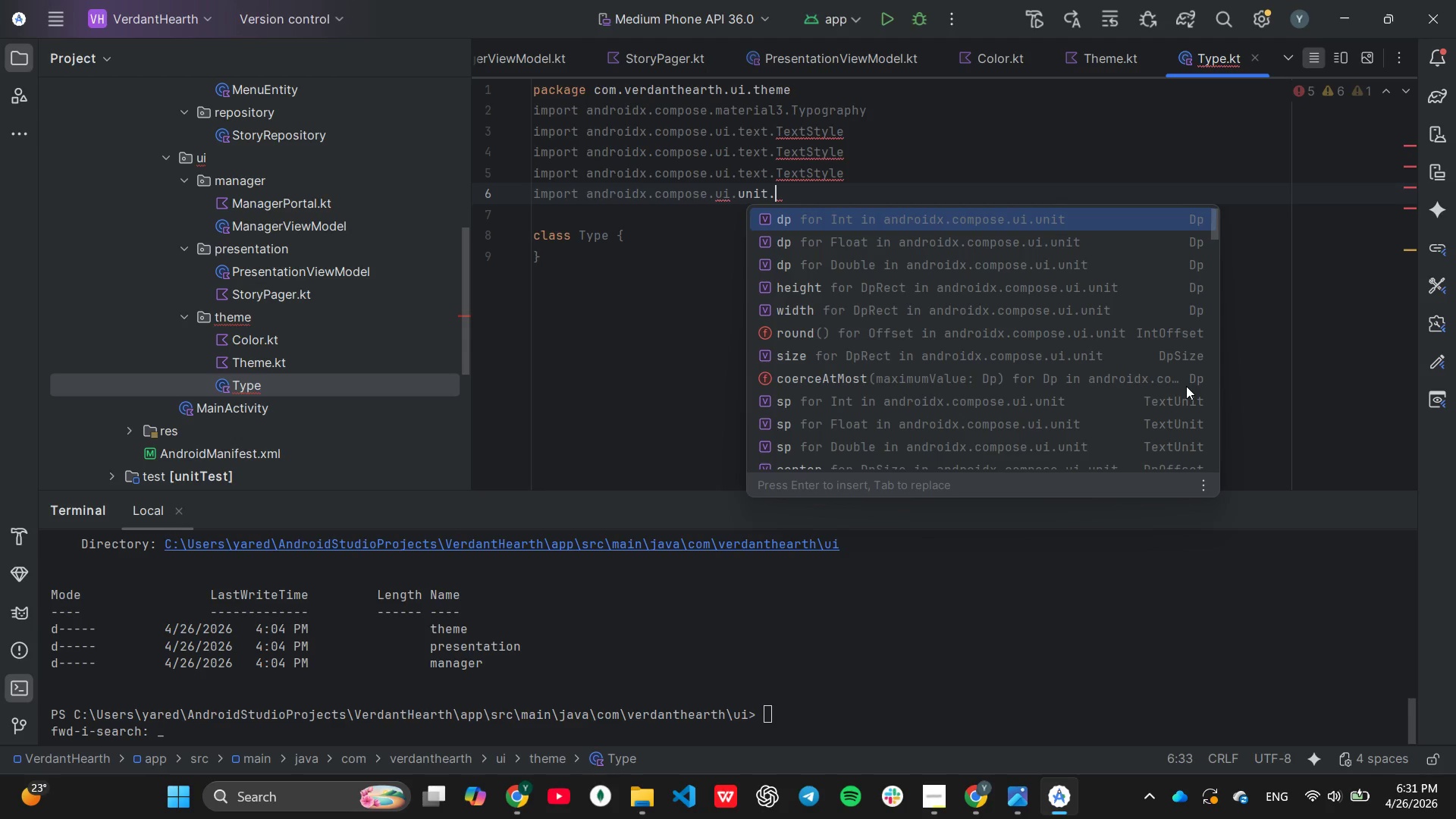 
type(sp)
 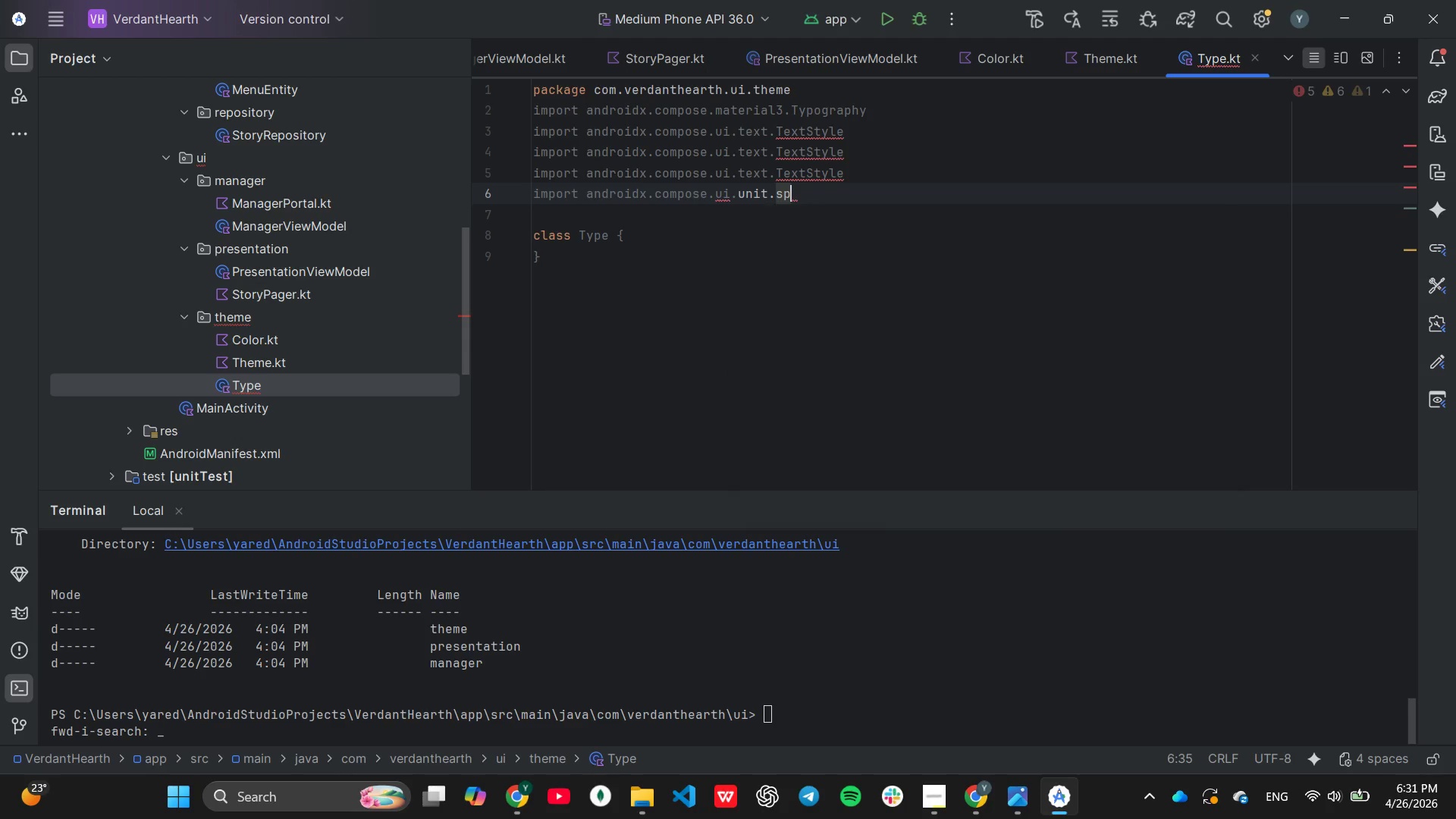 
key(Enter)
 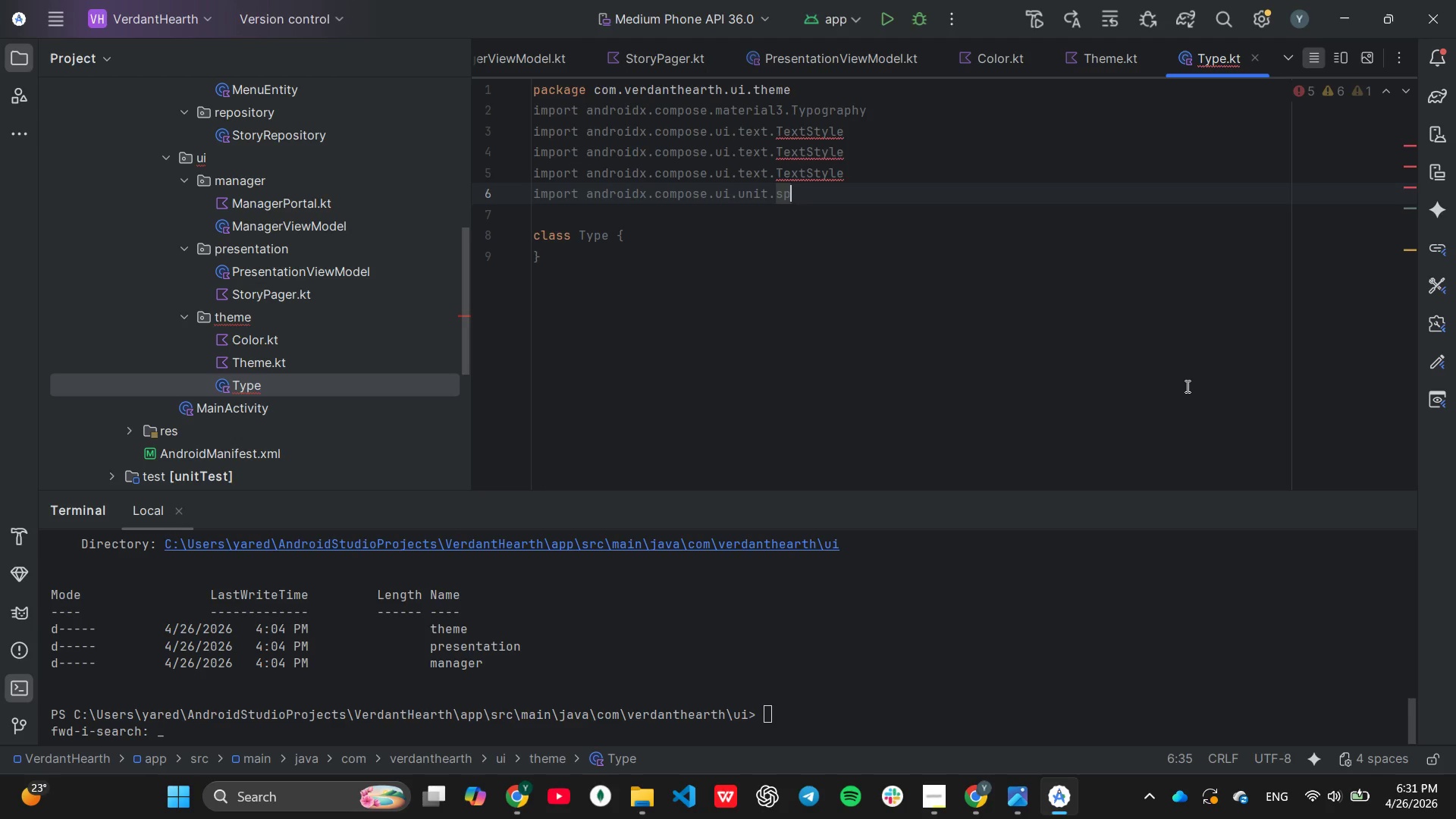 
key(ArrowUp)
 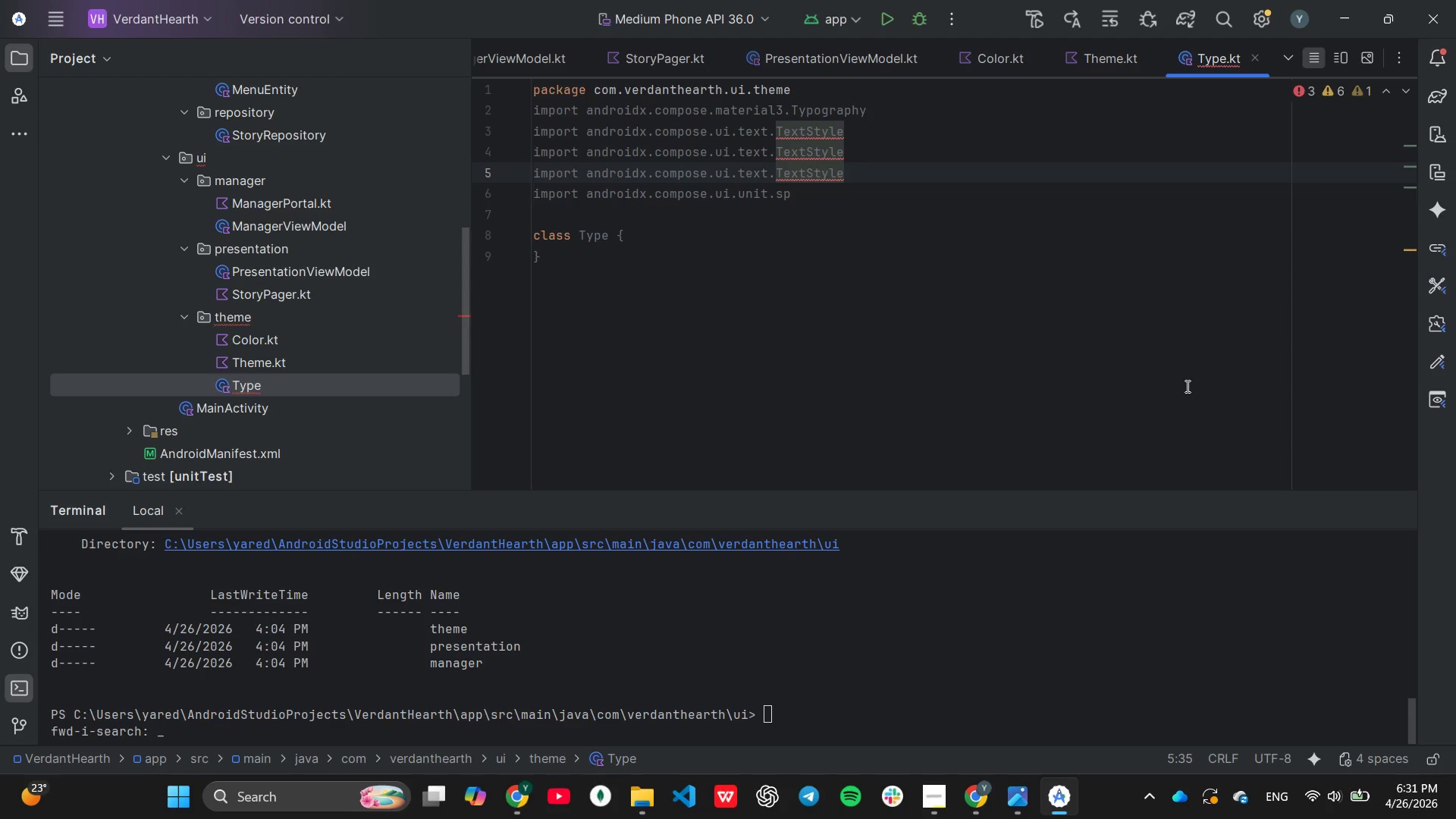 
hold_key(key=ArrowRight, duration=0.47)
 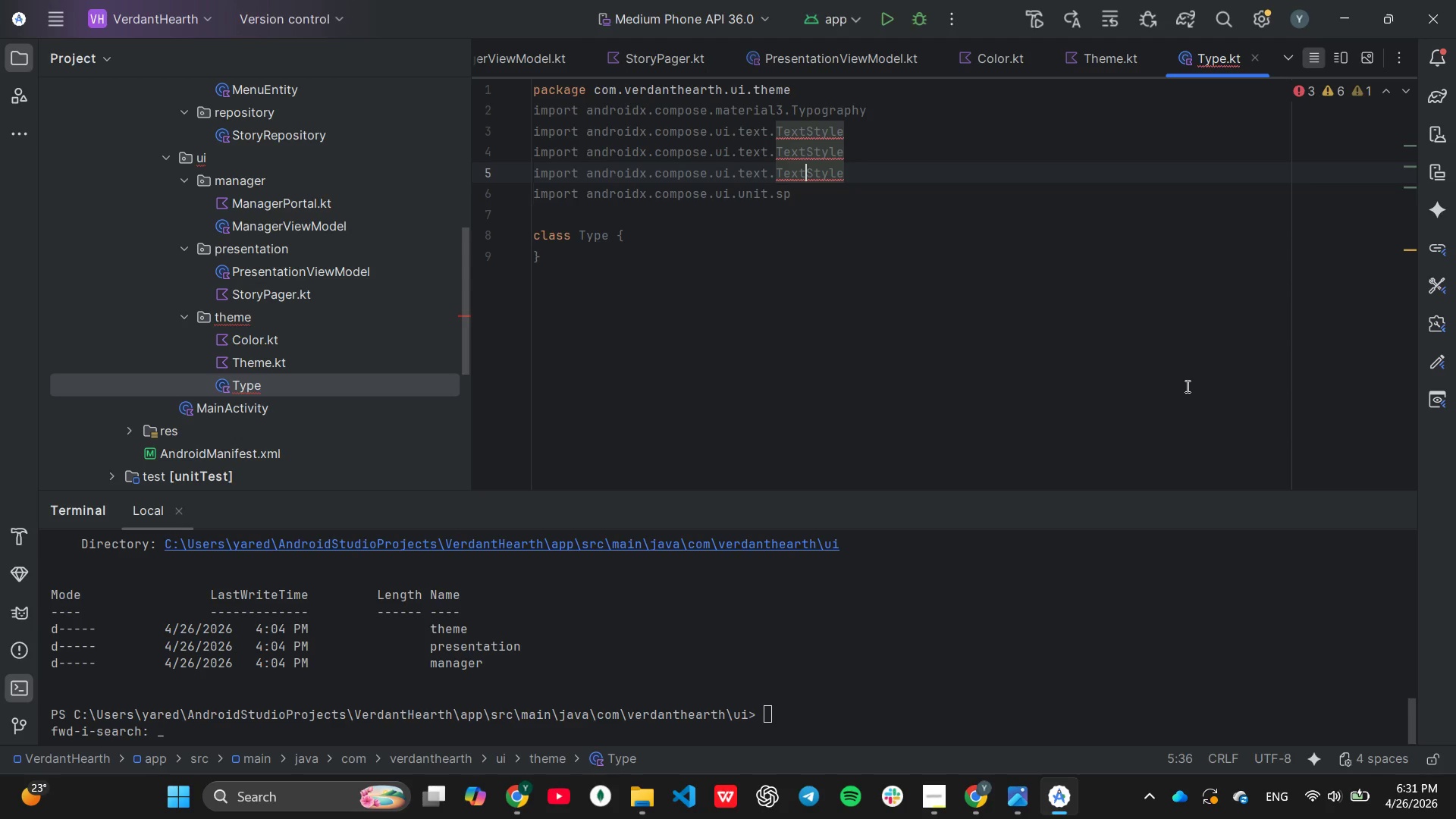 
key(ArrowRight)
 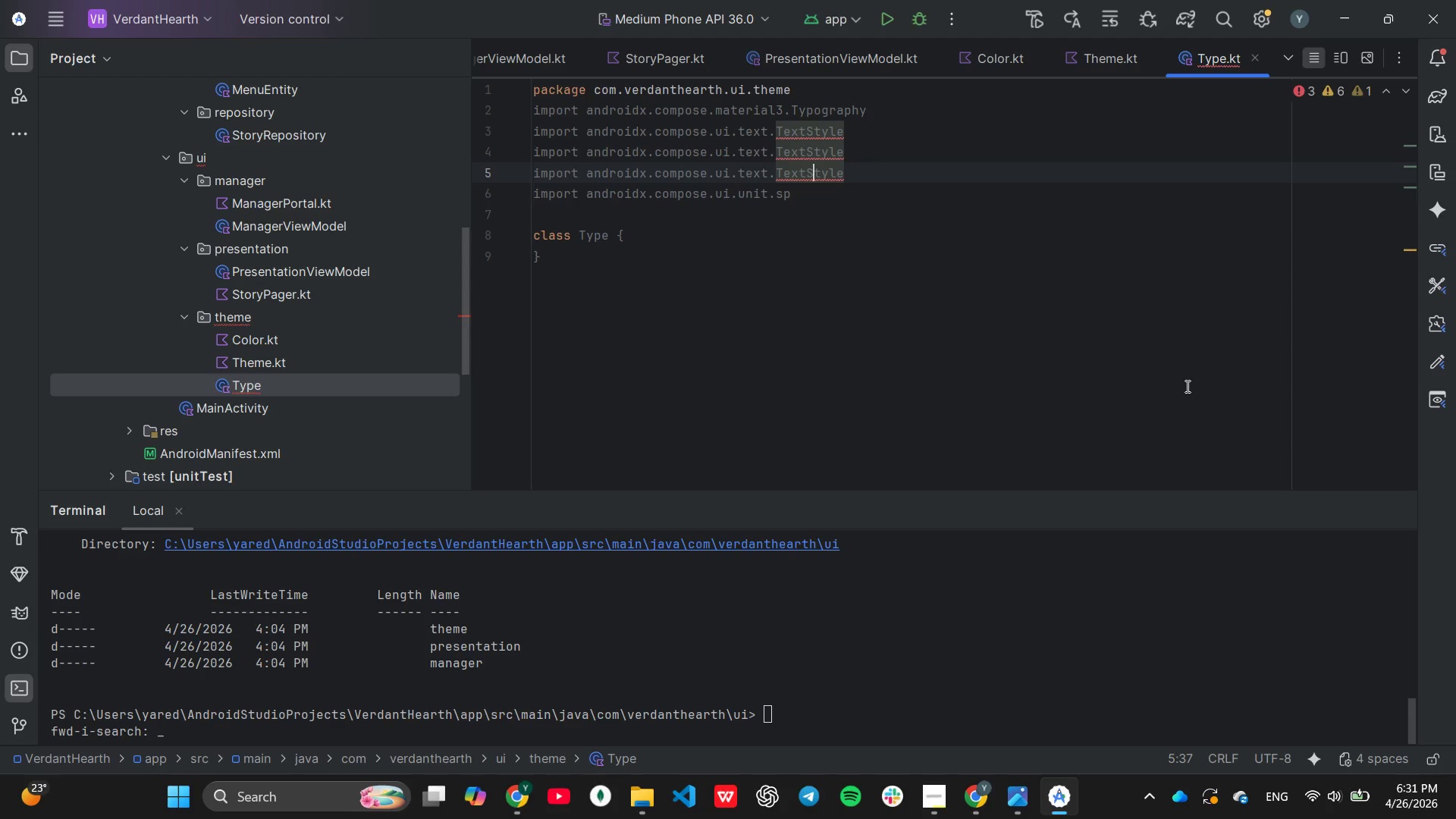 
hold_key(key=ArrowRight, duration=0.55)
 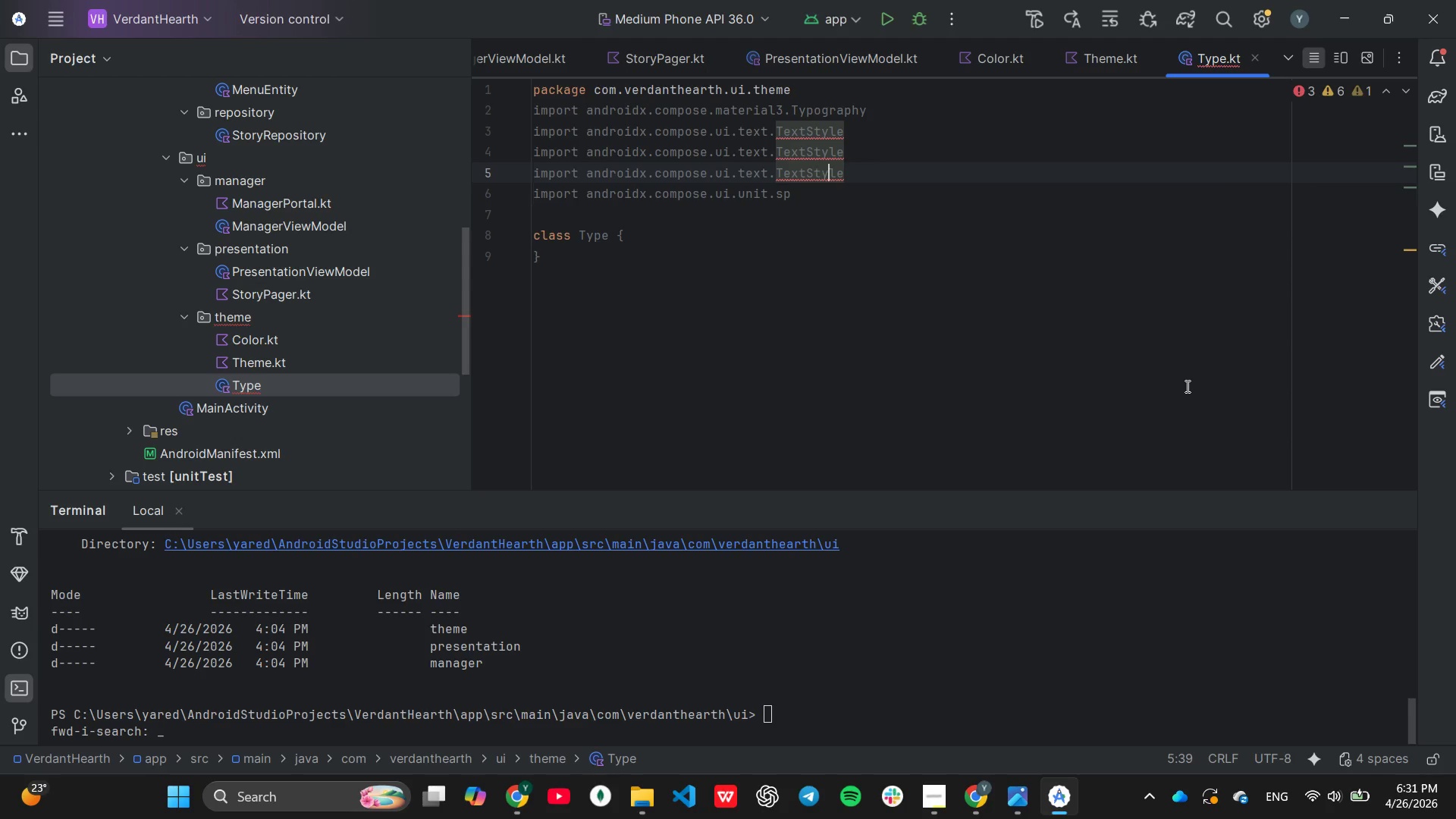 
key(ArrowRight)
 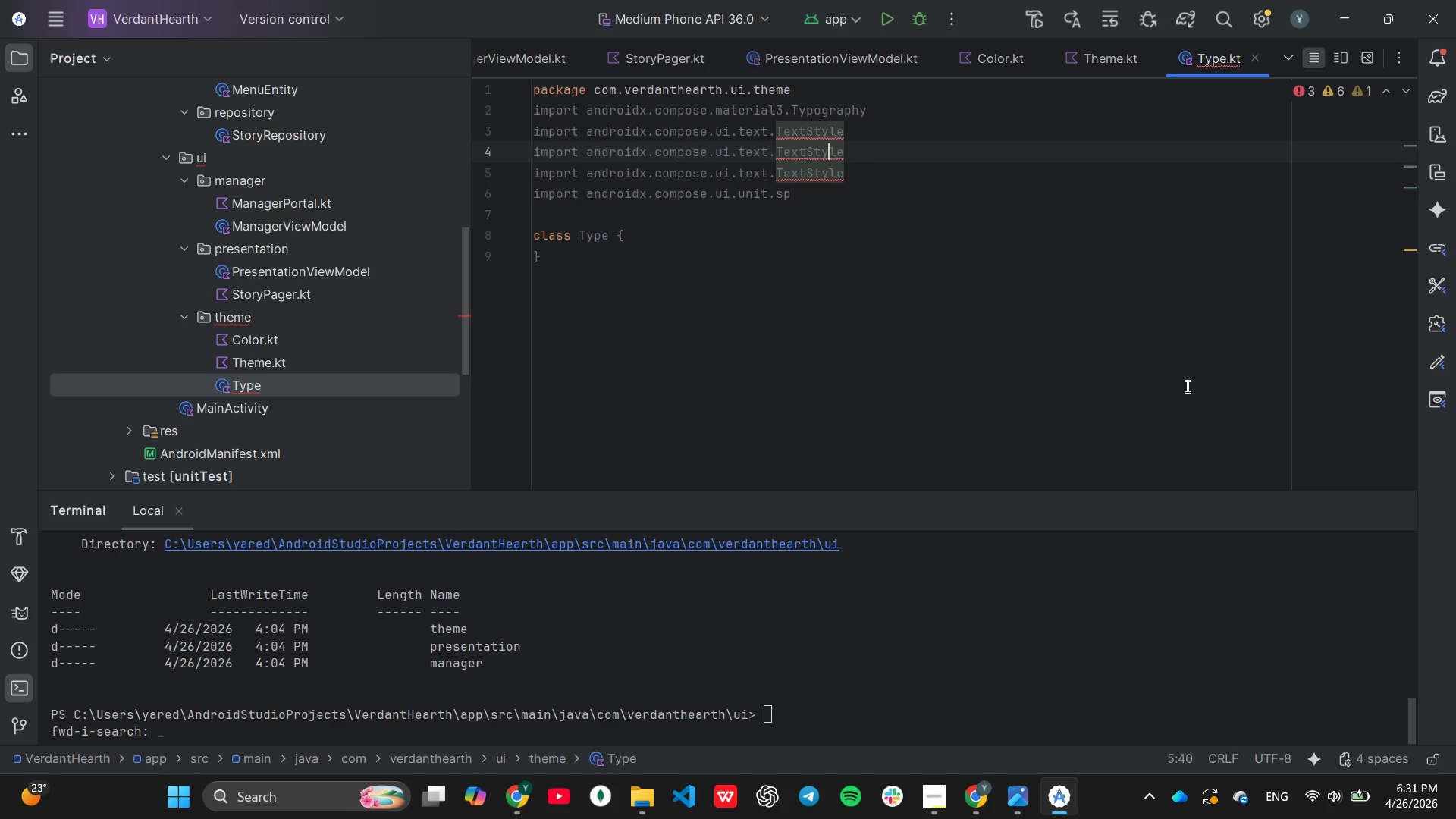 
key(ArrowUp)
 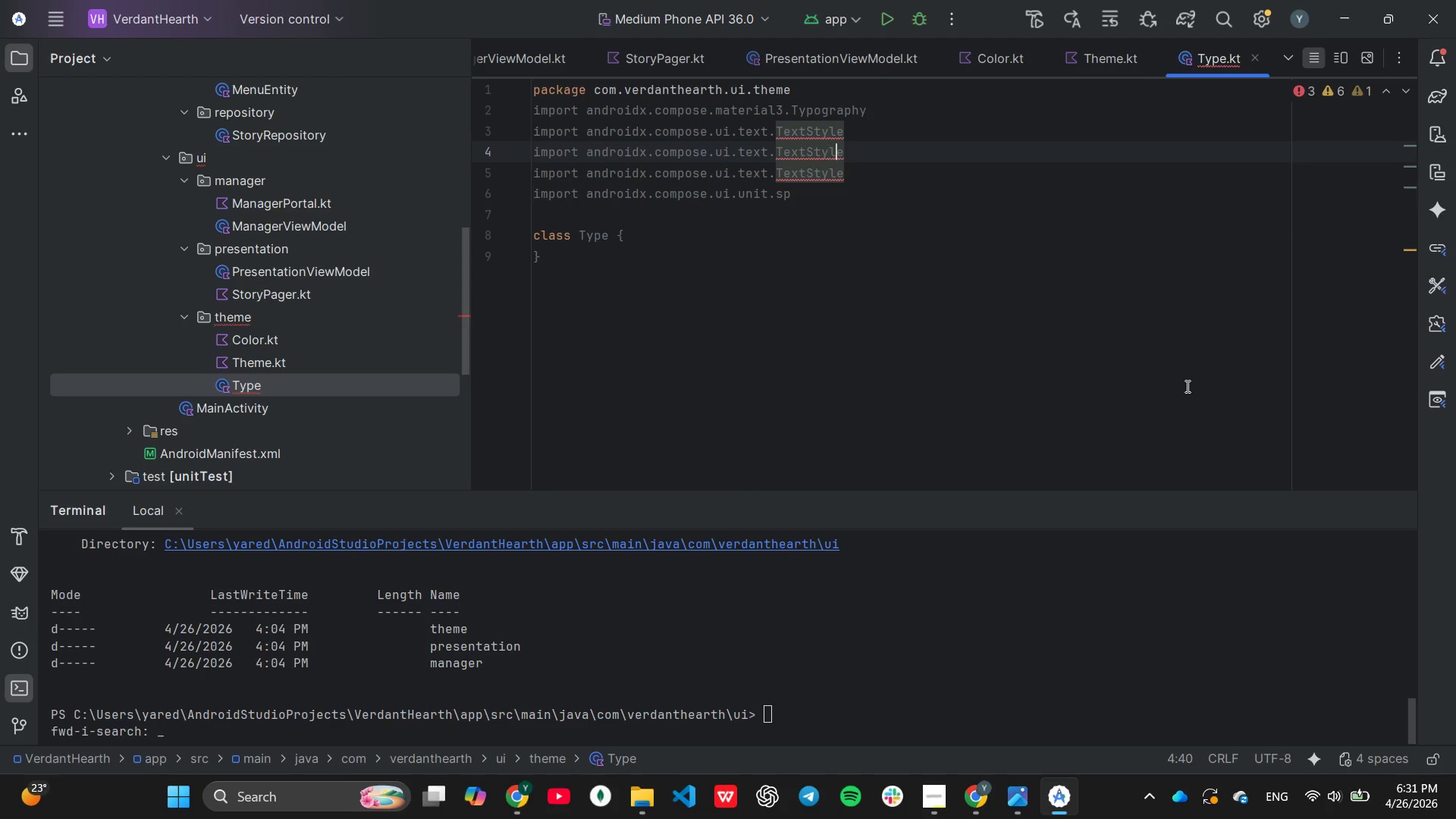 
hold_key(key=ArrowRight, duration=0.55)
 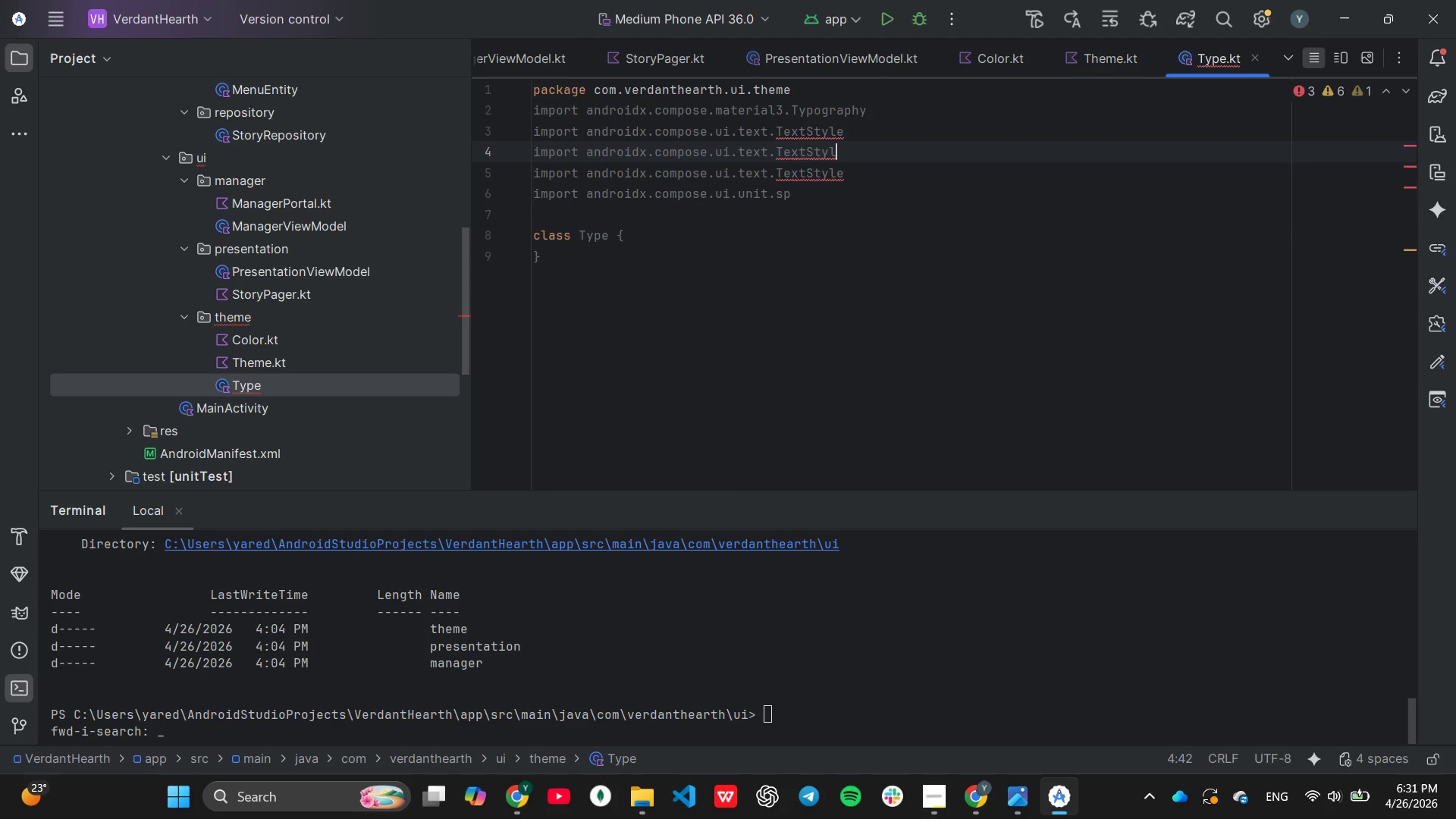 
hold_key(key=Backspace, duration=0.66)
 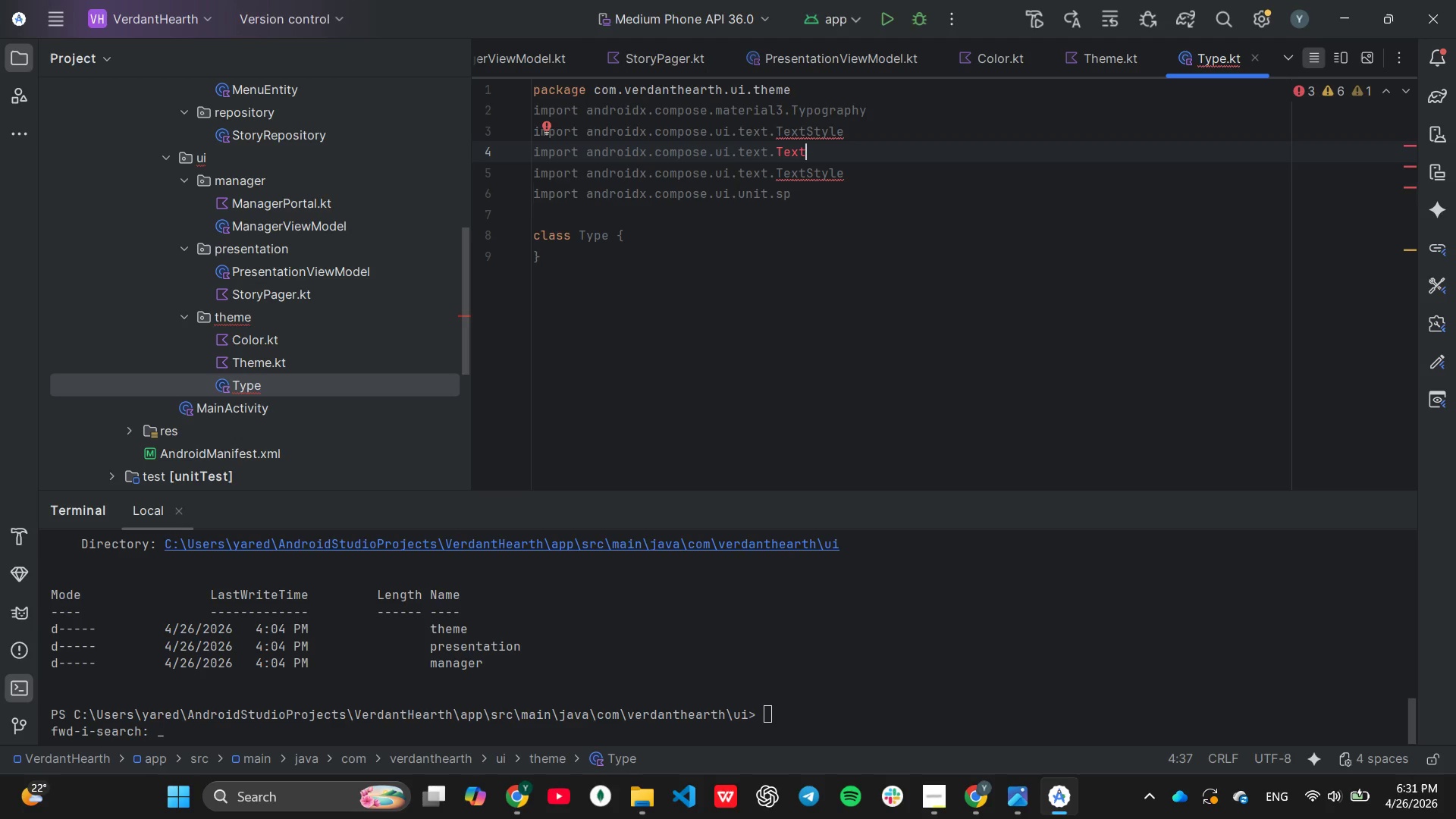 
hold_key(key=Backspace, duration=0.58)
 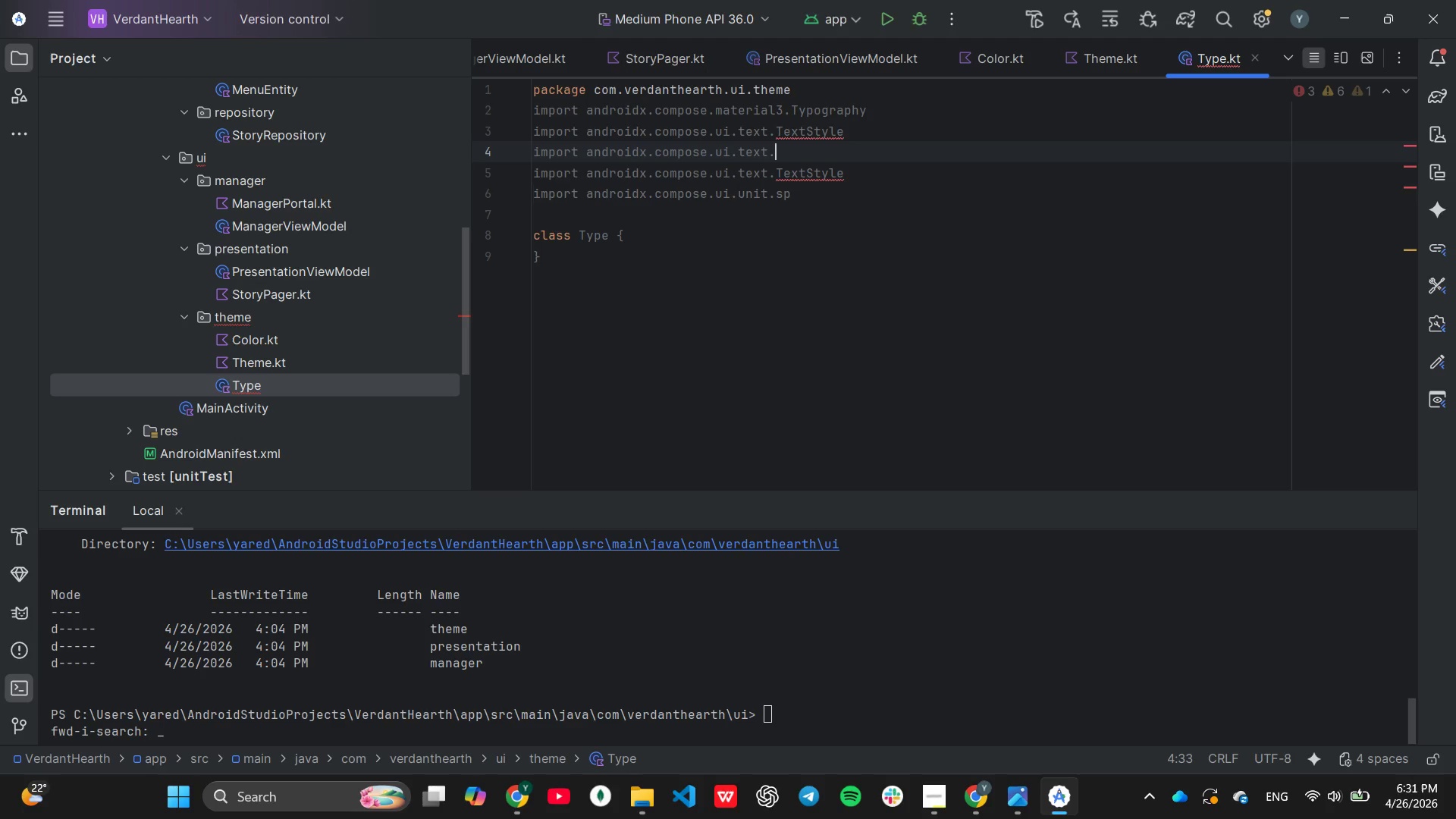 
key(Backspace)
key(Backspace)
type(.font)
 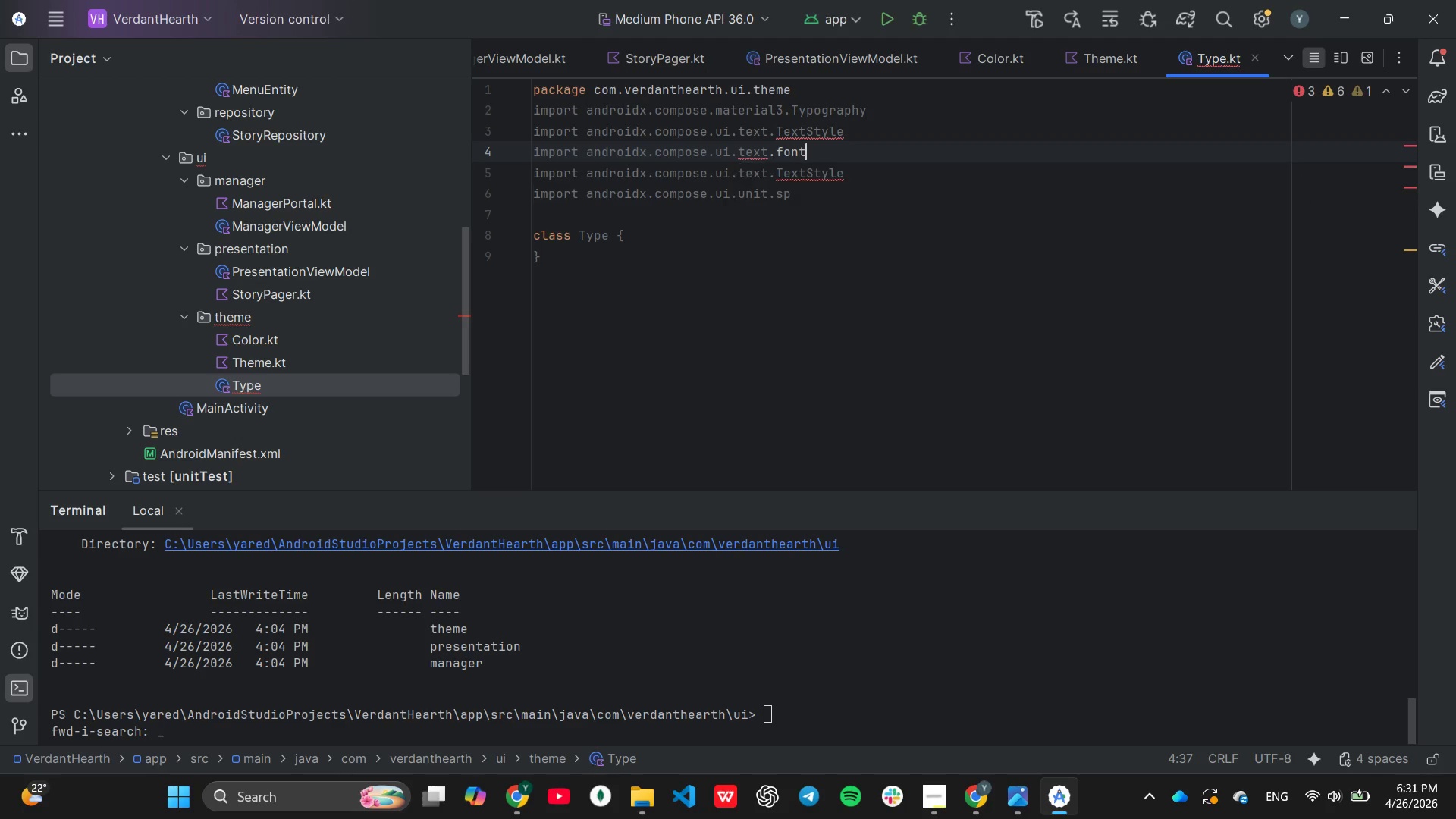 
key(Enter)
 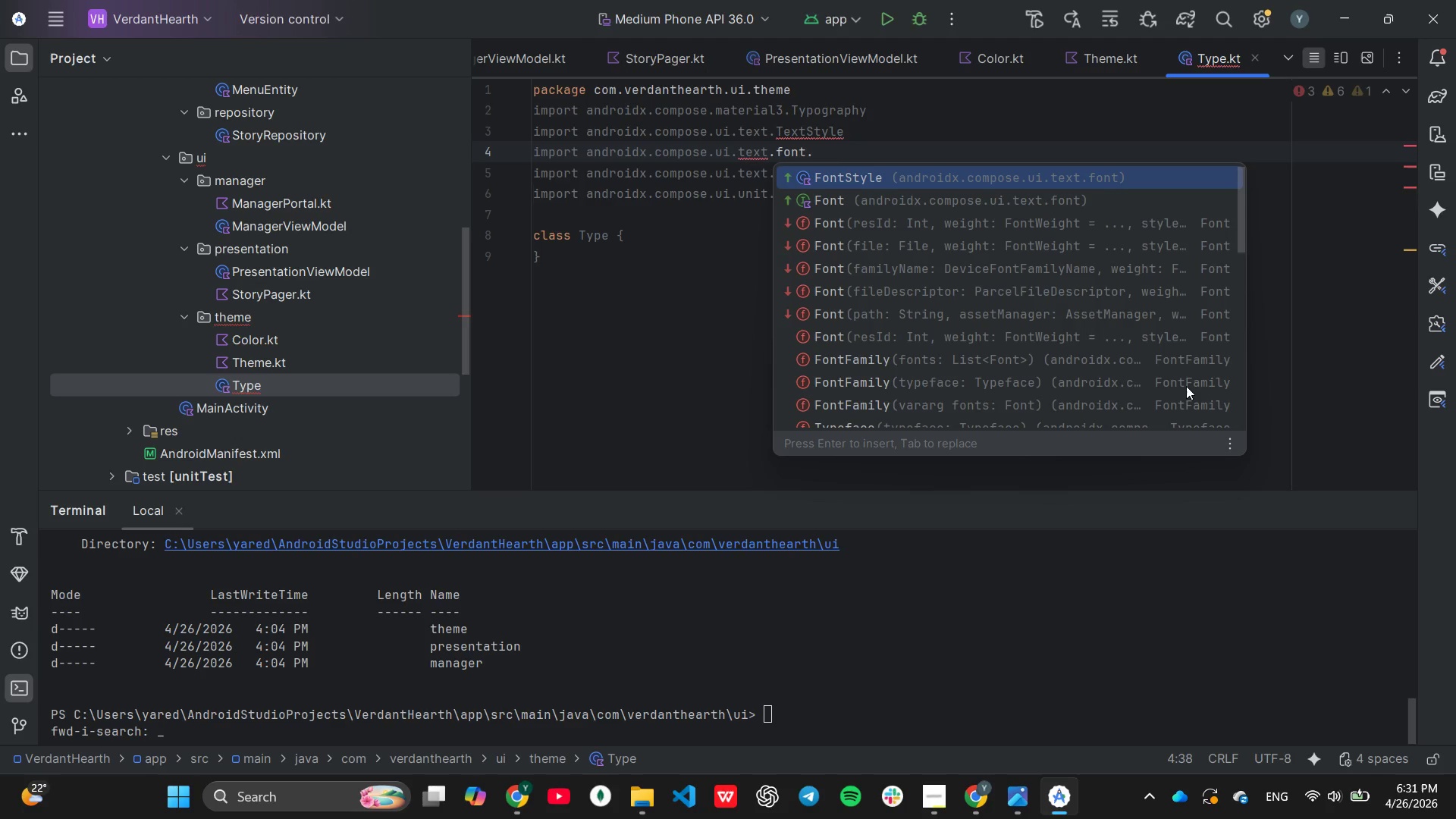 
type(FontFa)
 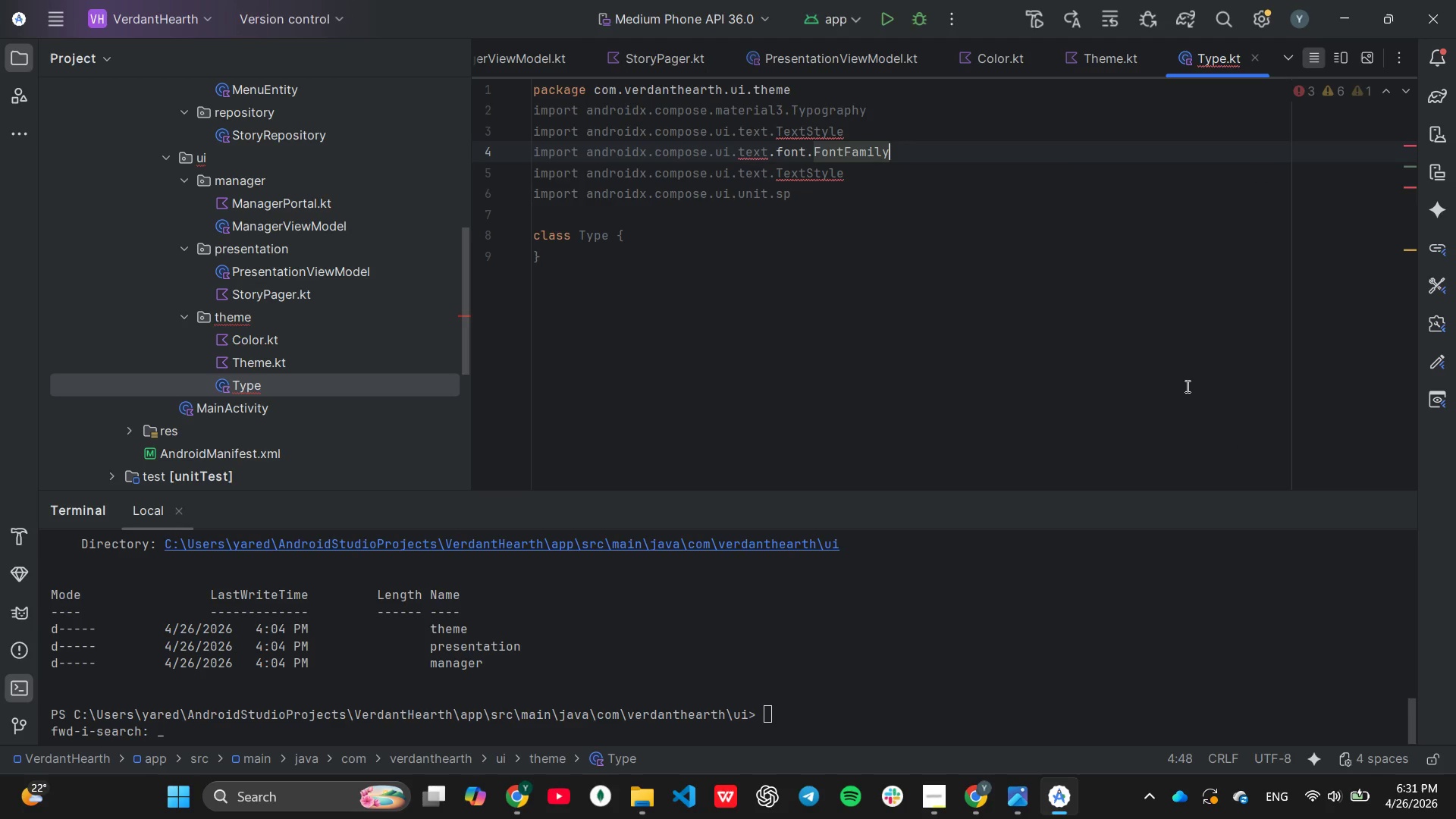 
 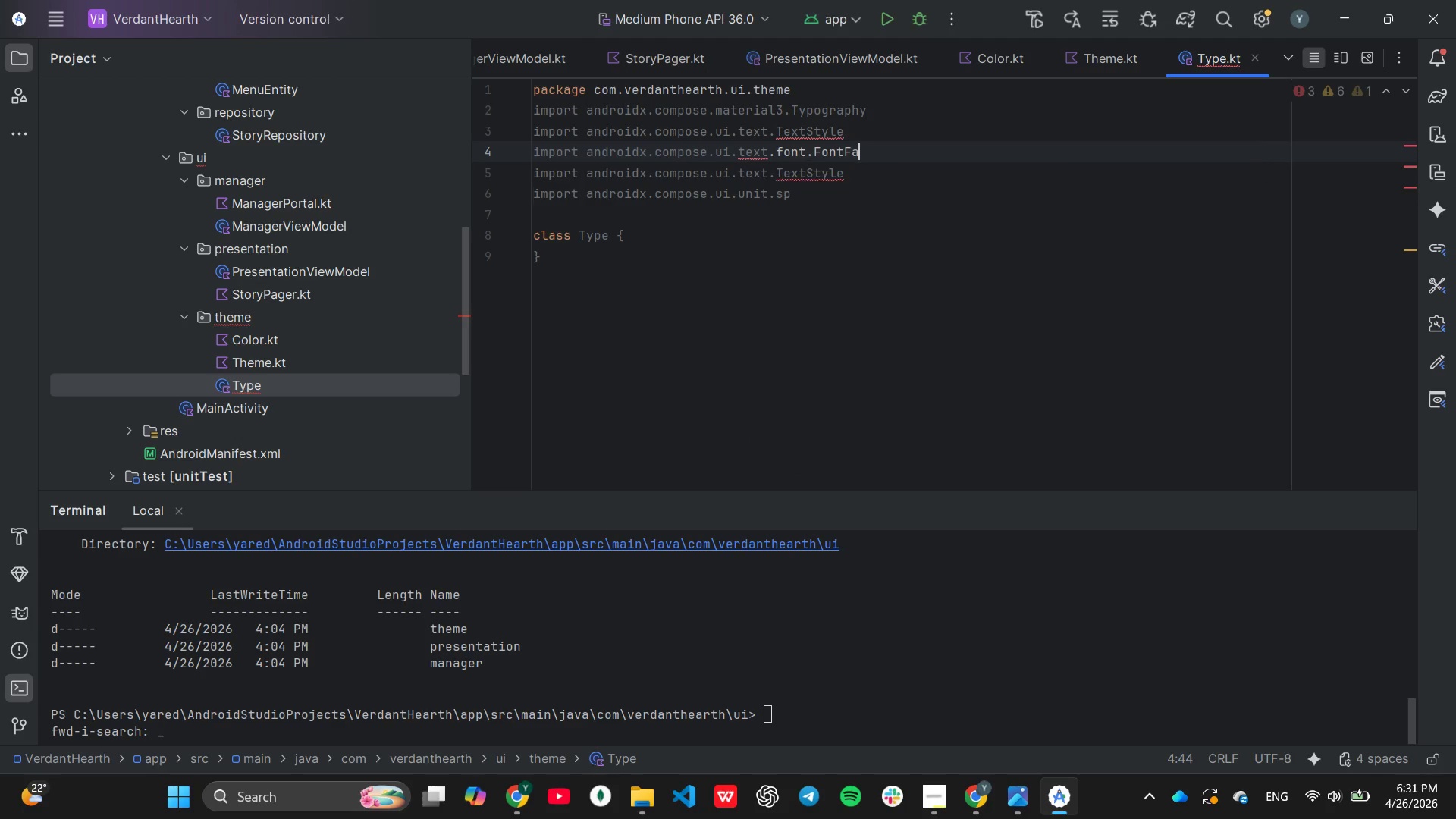 
key(Enter)
 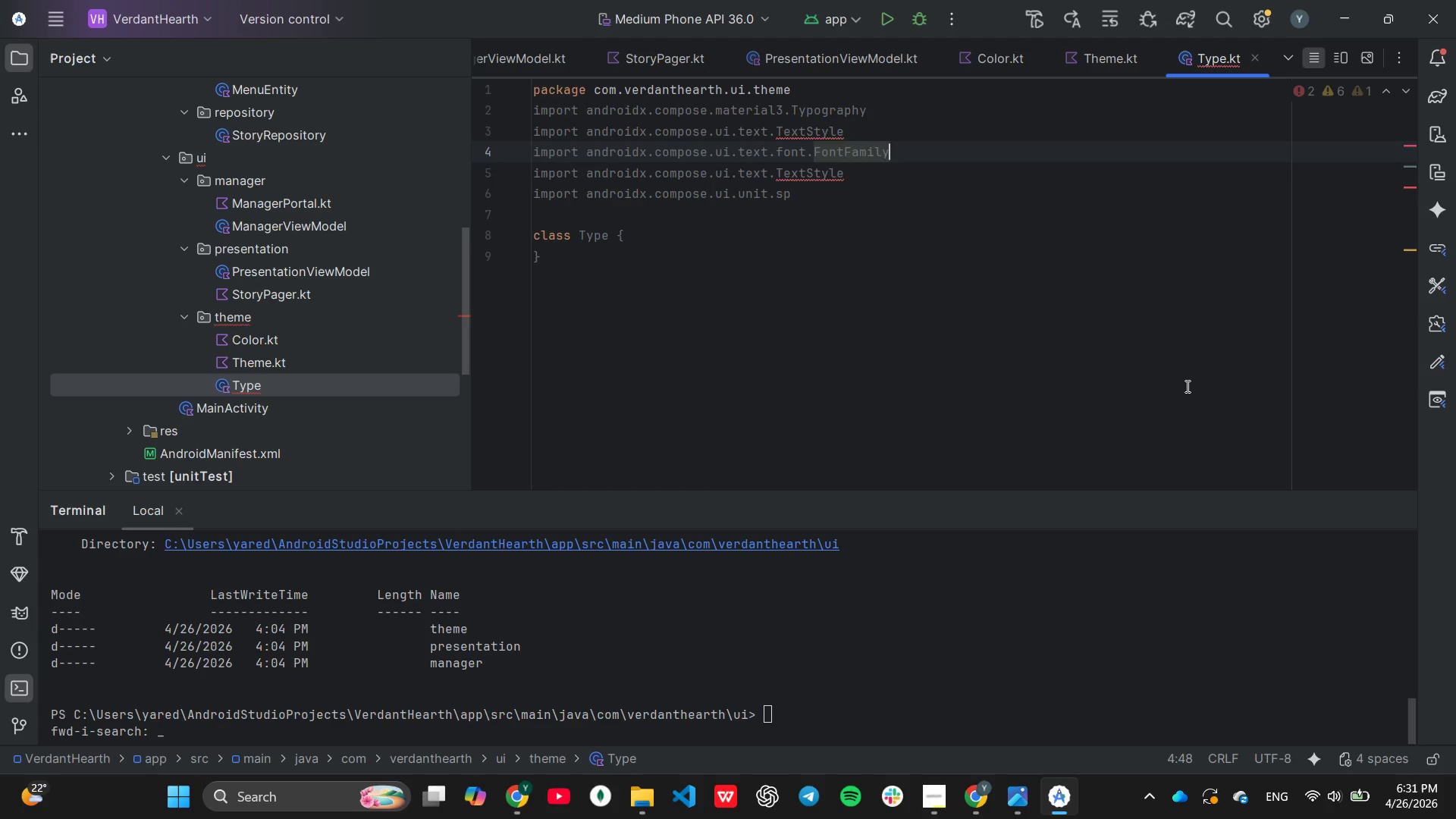 
key(ArrowDown)
 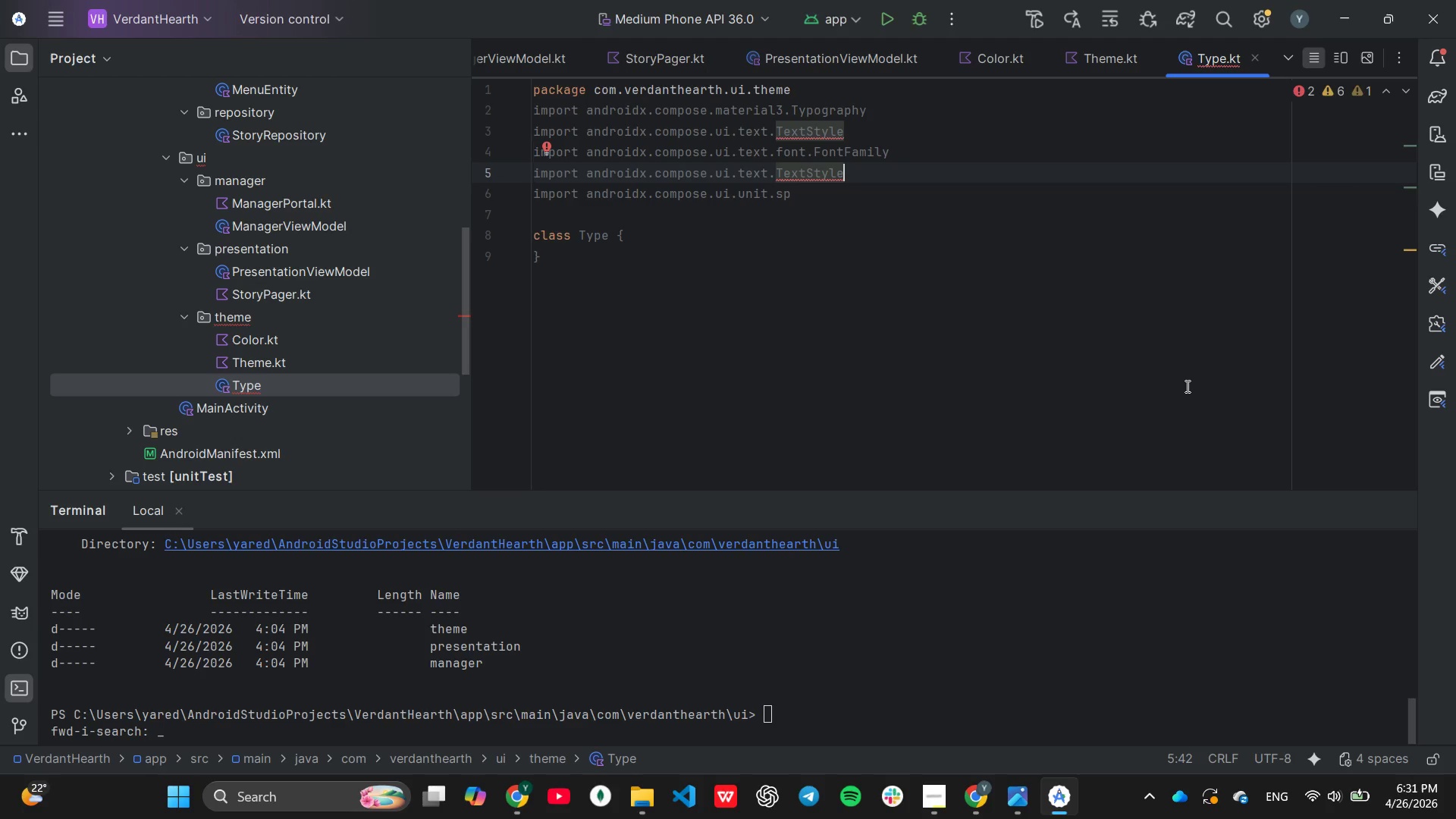 
hold_key(key=Backspace, duration=0.7)
 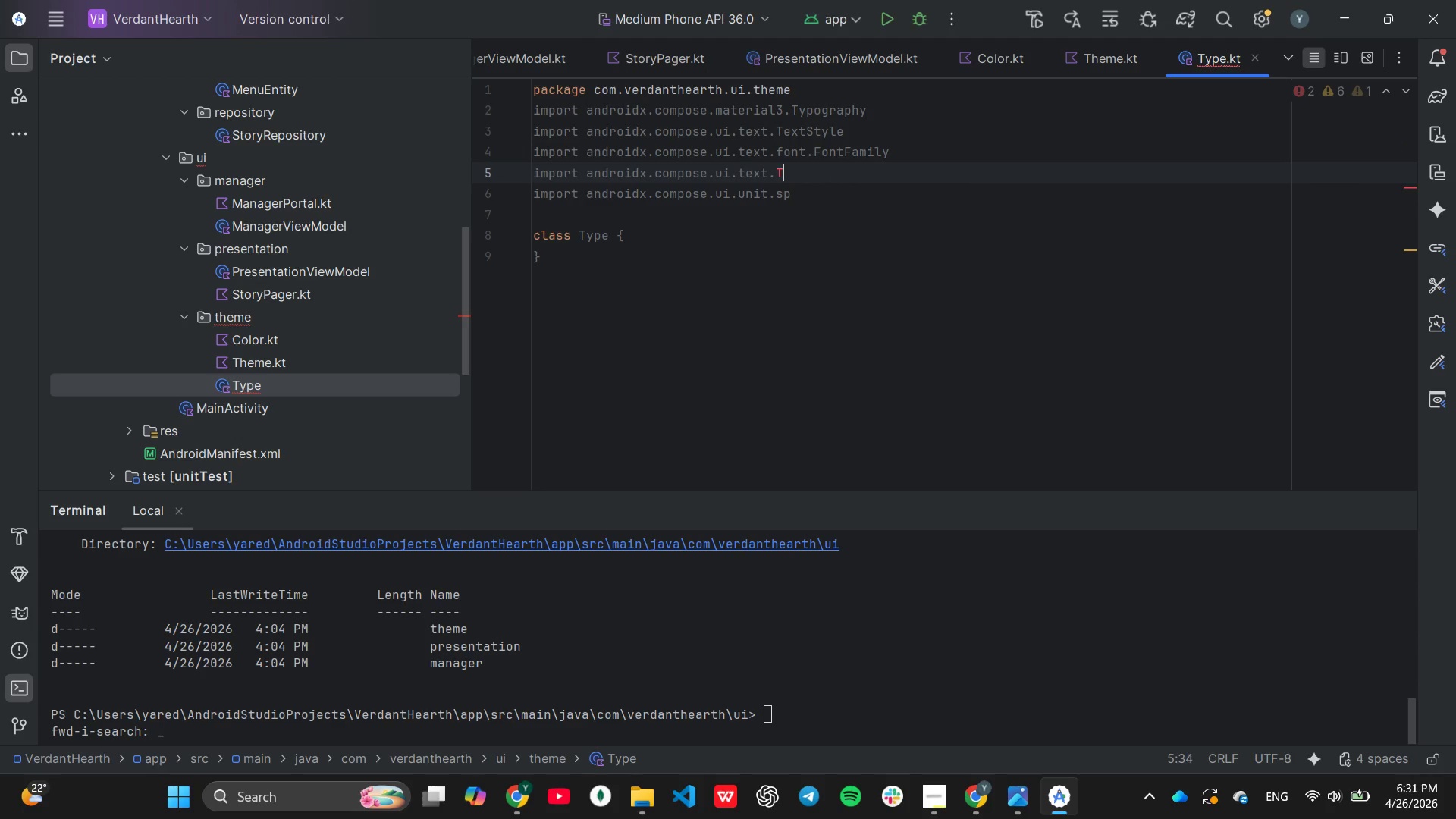 
key(Backspace)
key(Backspace)
type(font)
 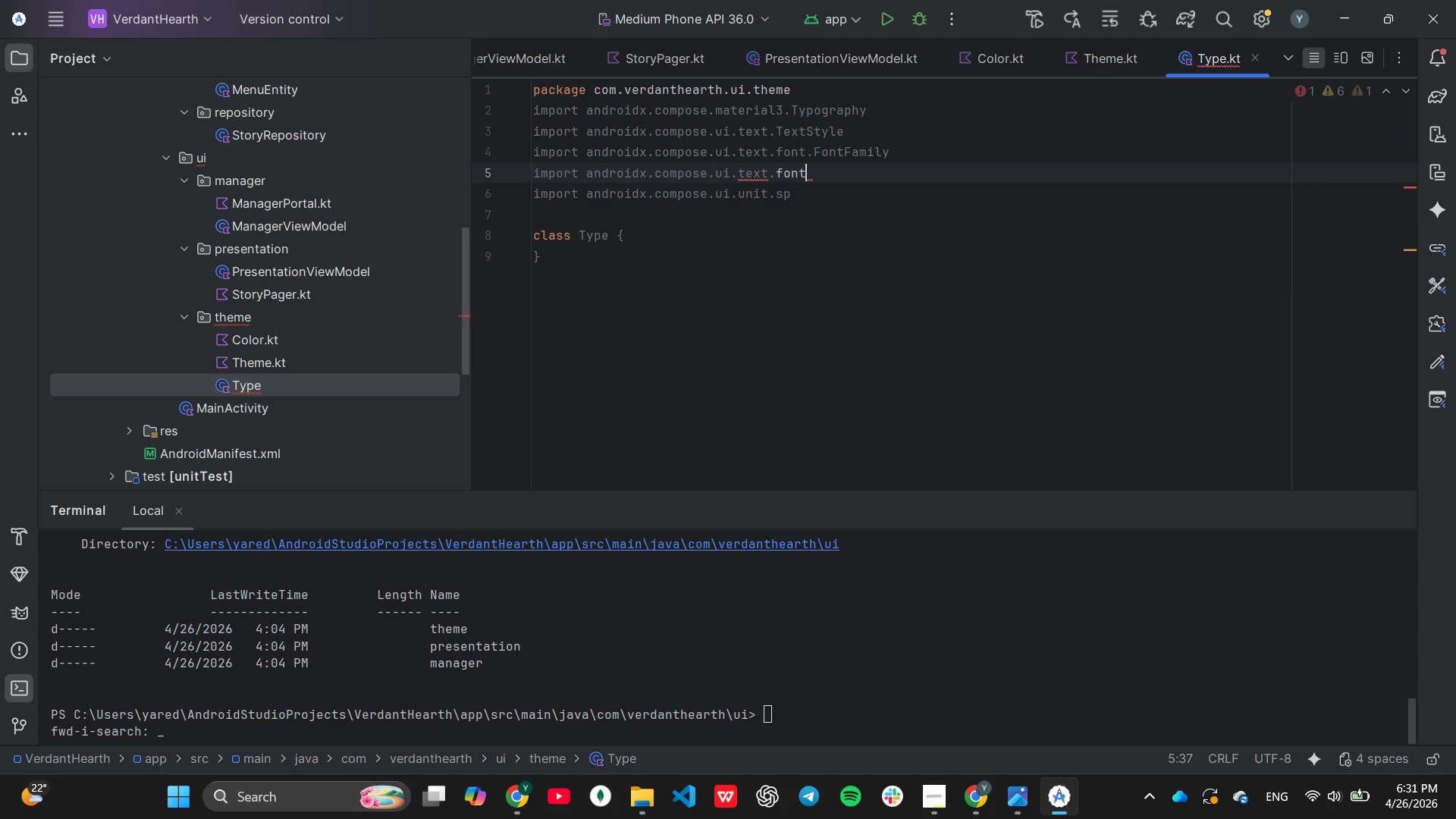 
key(Enter)
 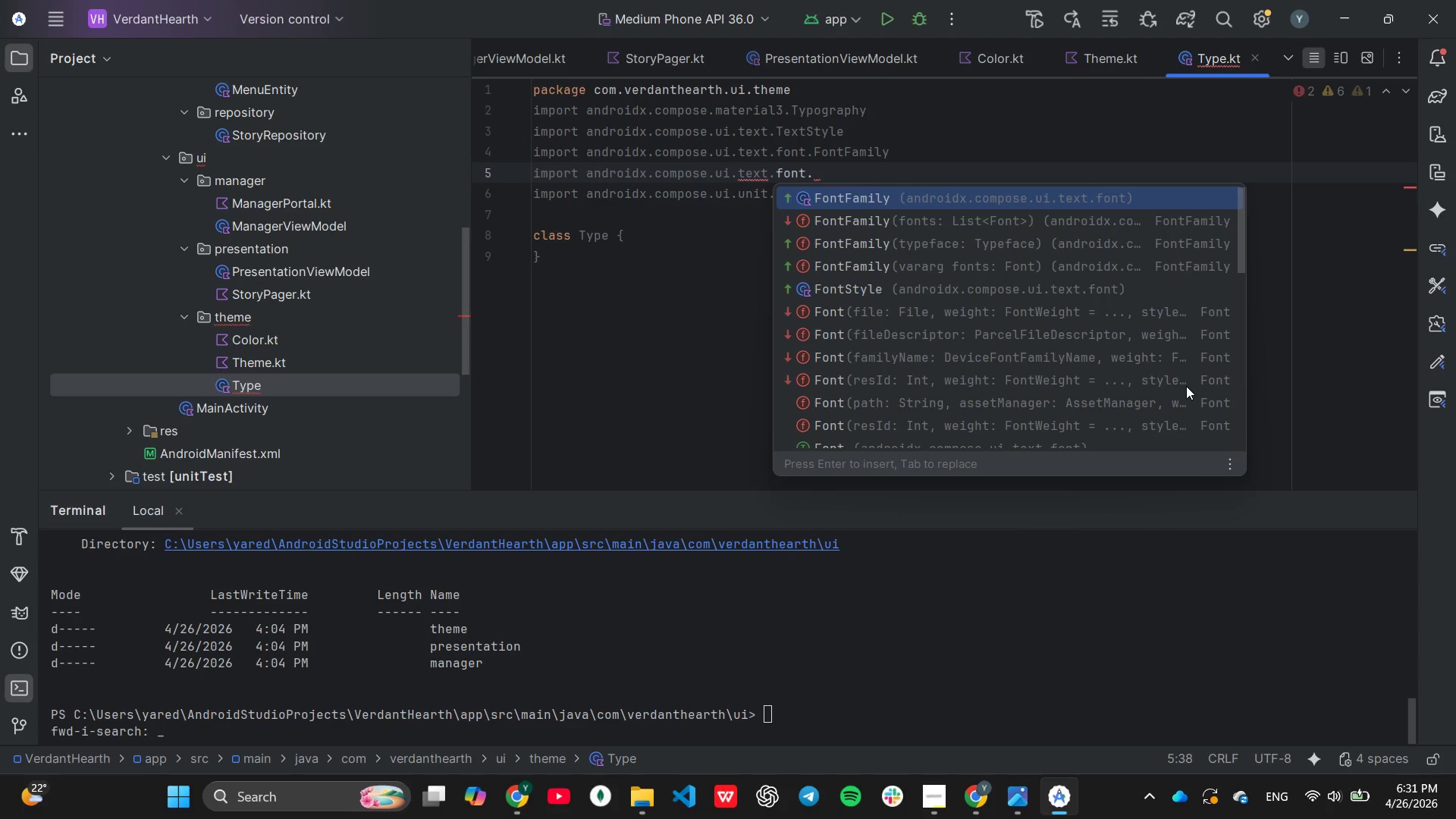 
key(ArrowDown)
 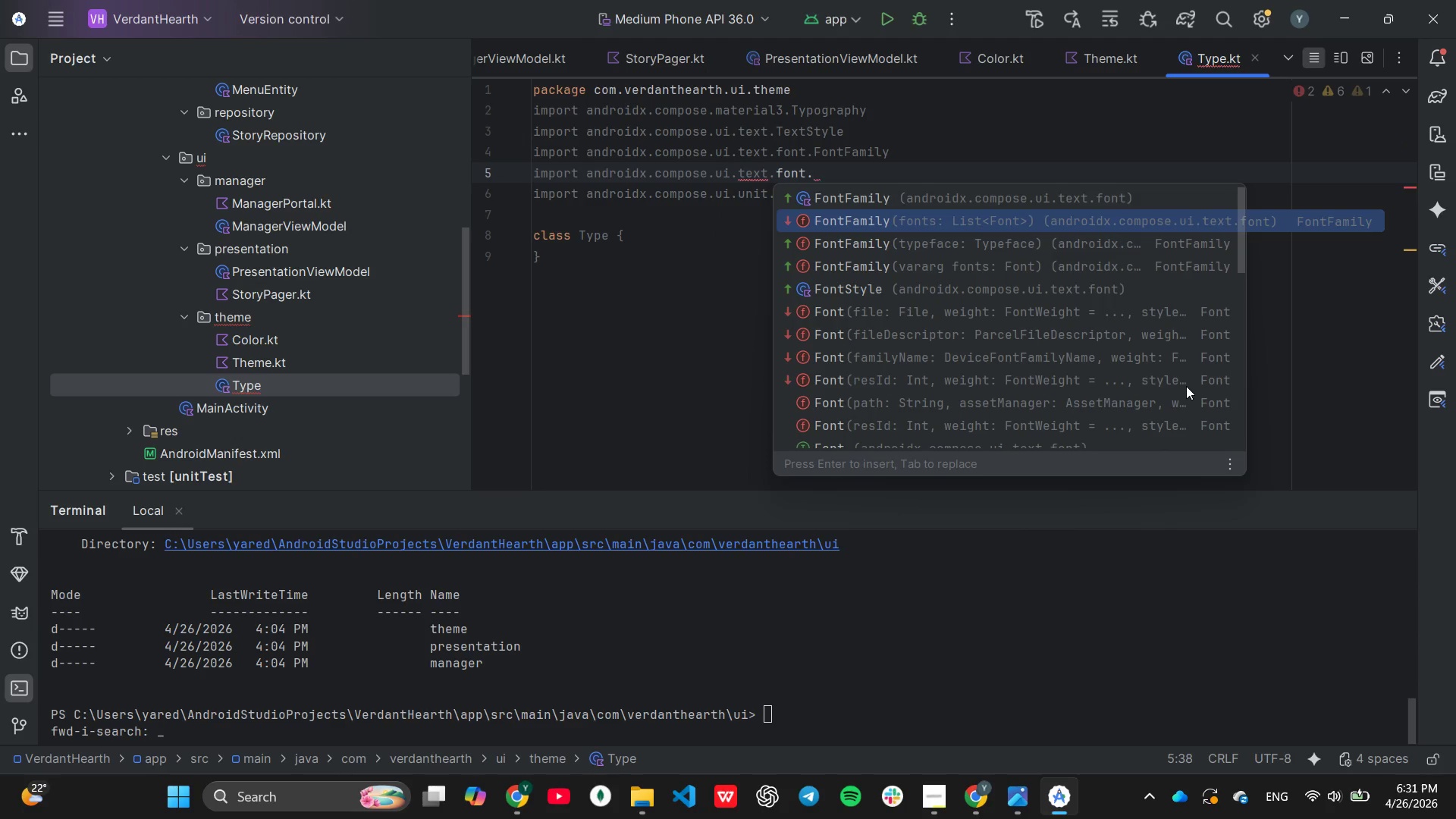 
type(Font)
 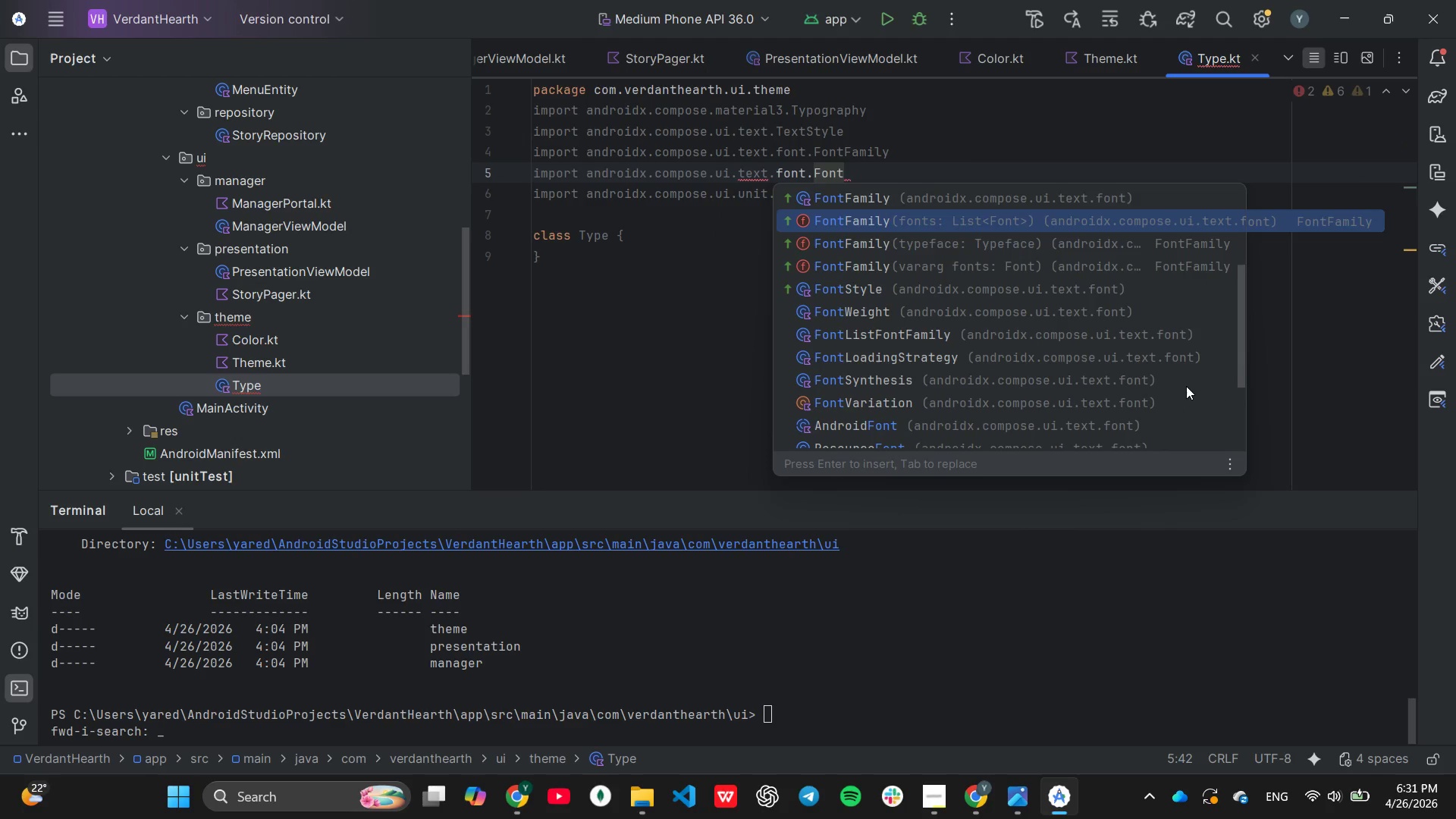 
hold_key(key=ArrowDown, duration=0.56)
 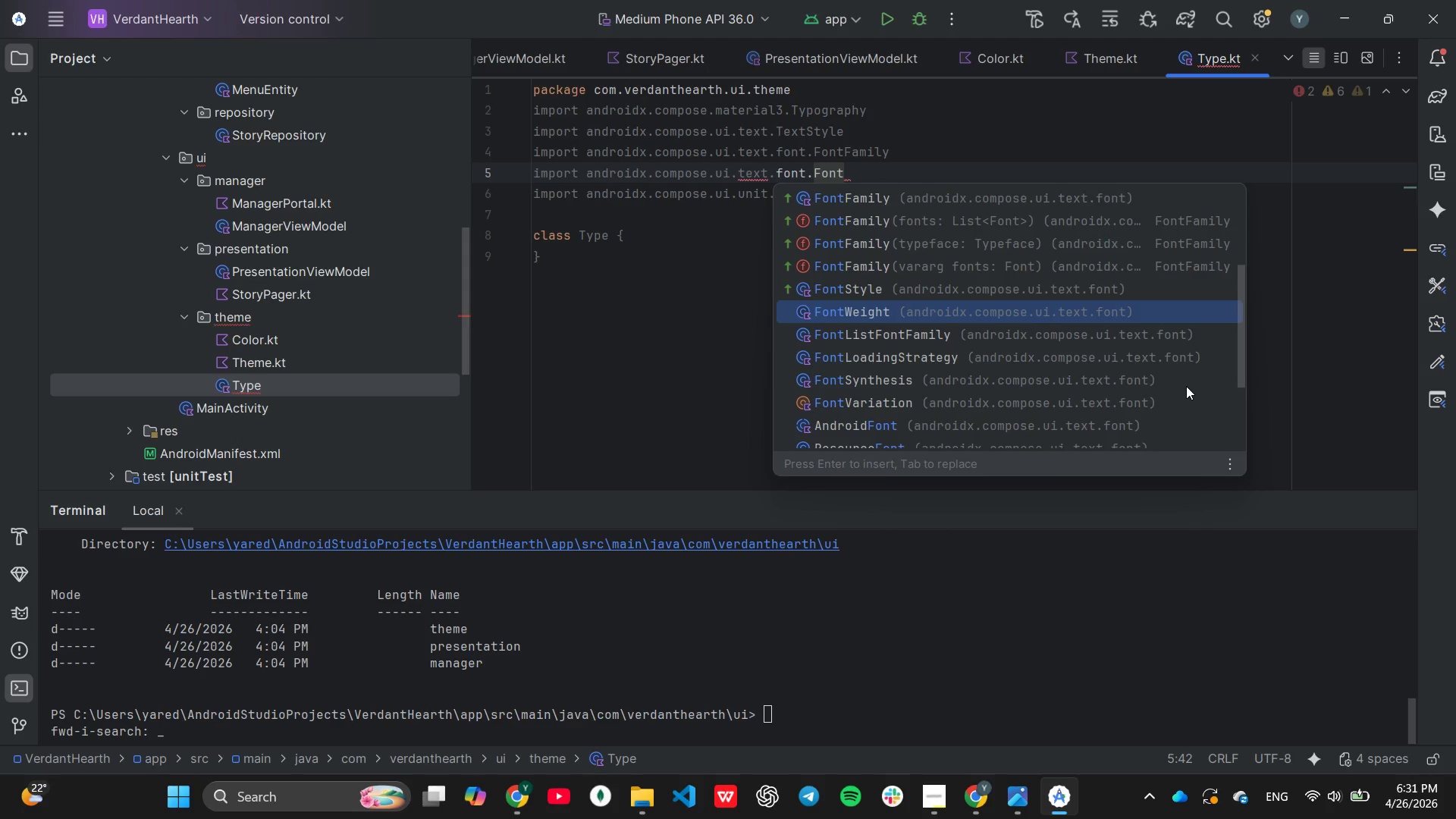 
key(ArrowDown)
 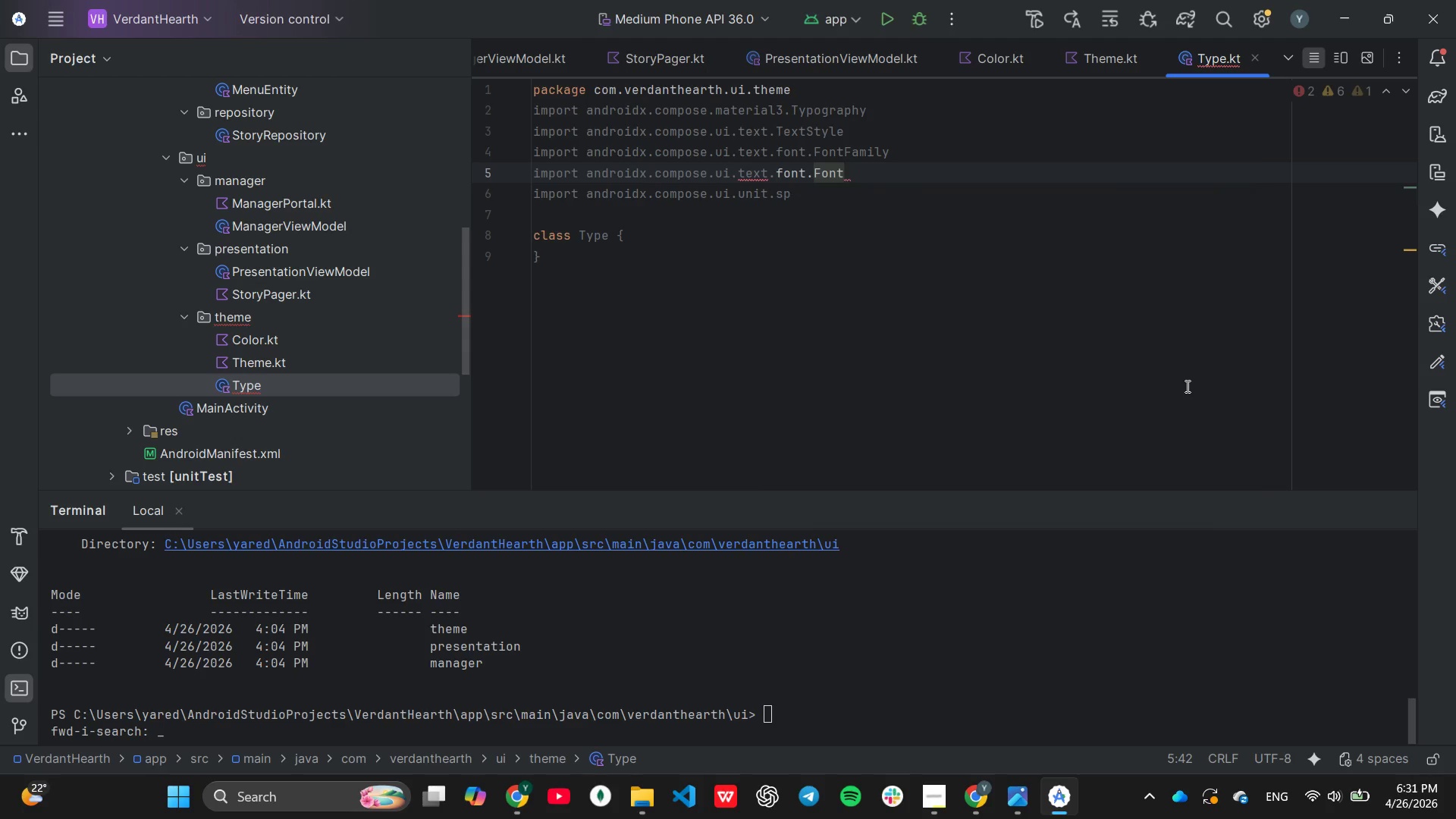 
key(Enter)
 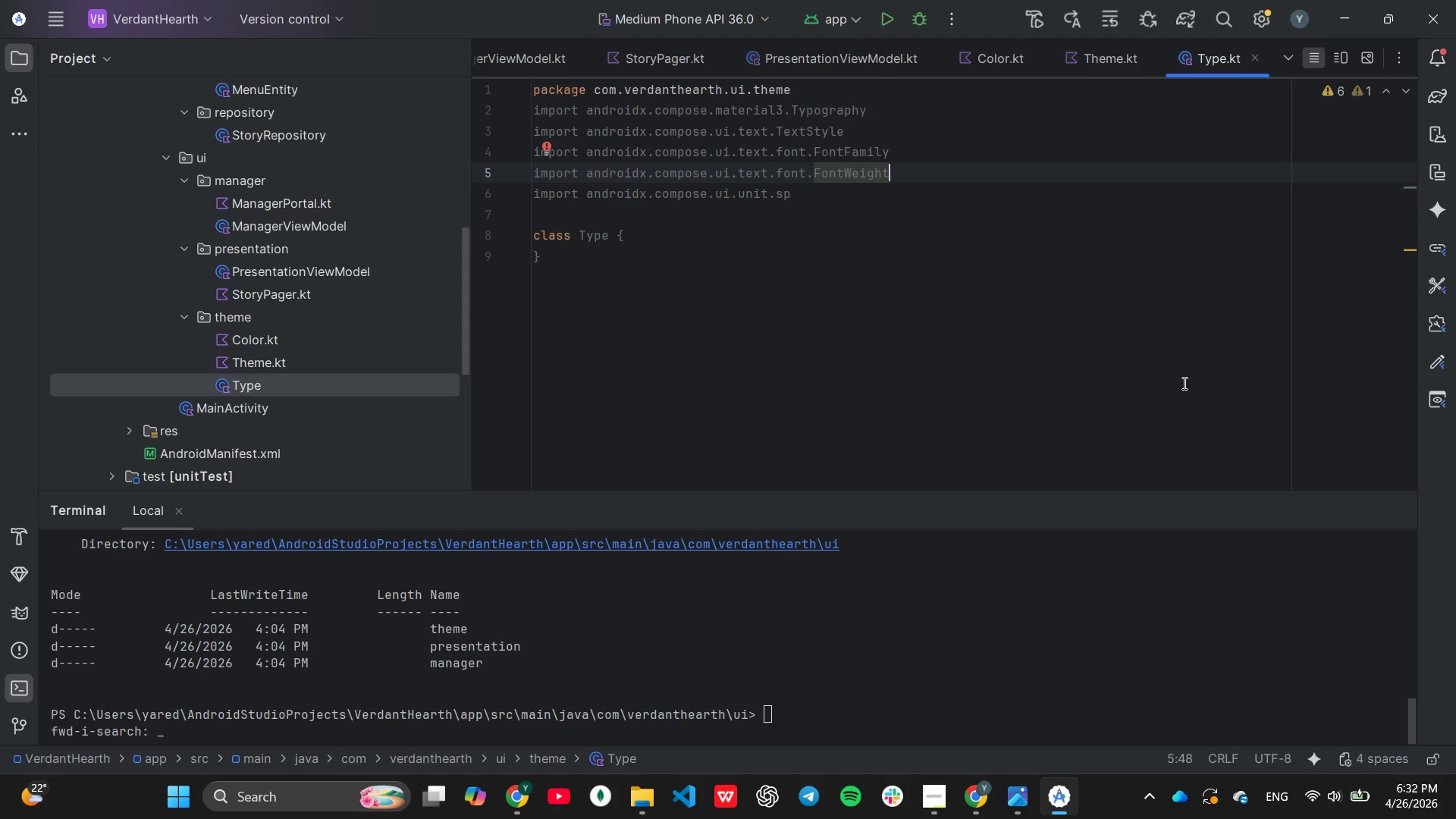 
wait(14.51)
 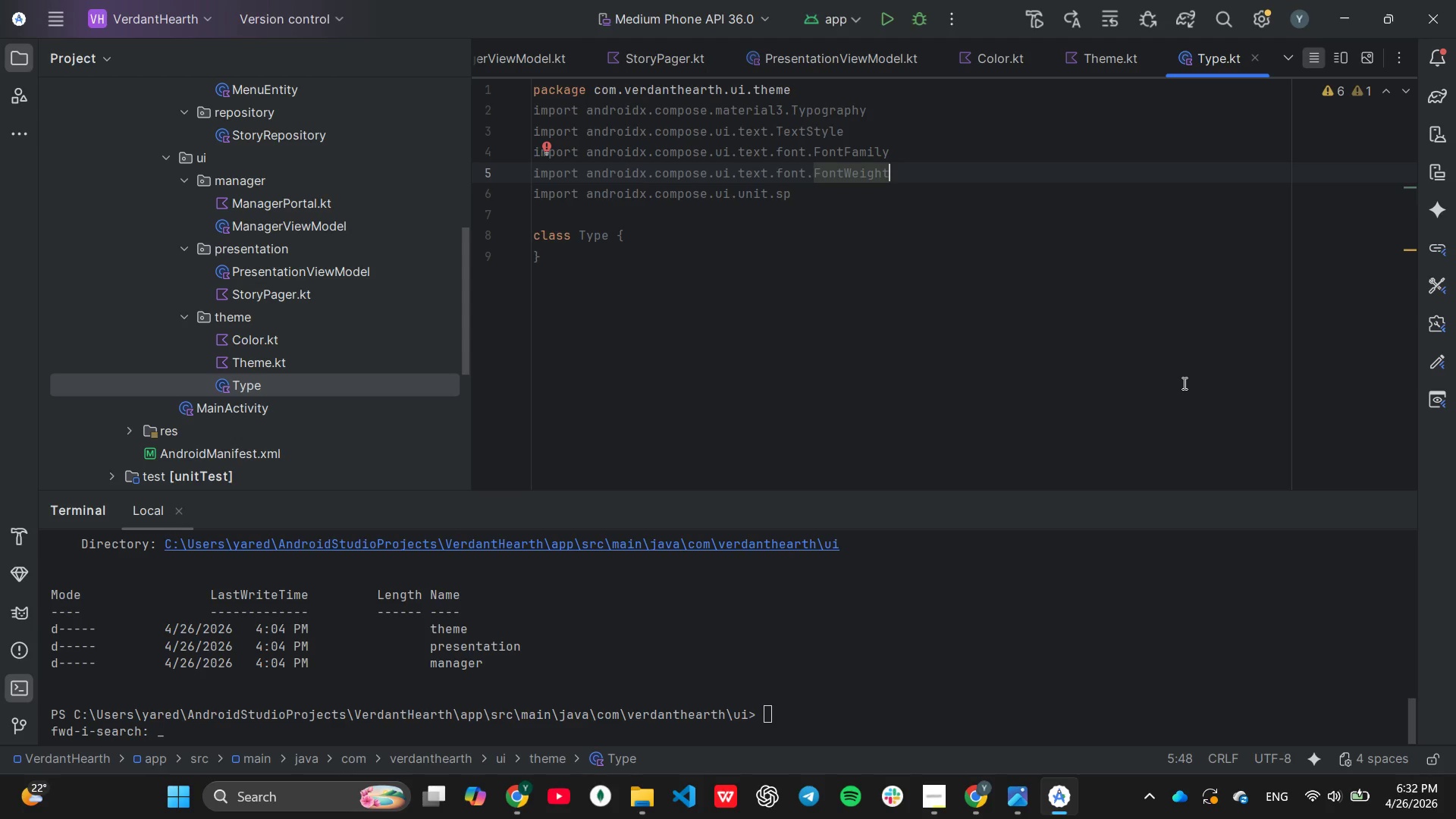 
left_click_drag(start_coordinate=[585, 277], to_coordinate=[526, 234])
 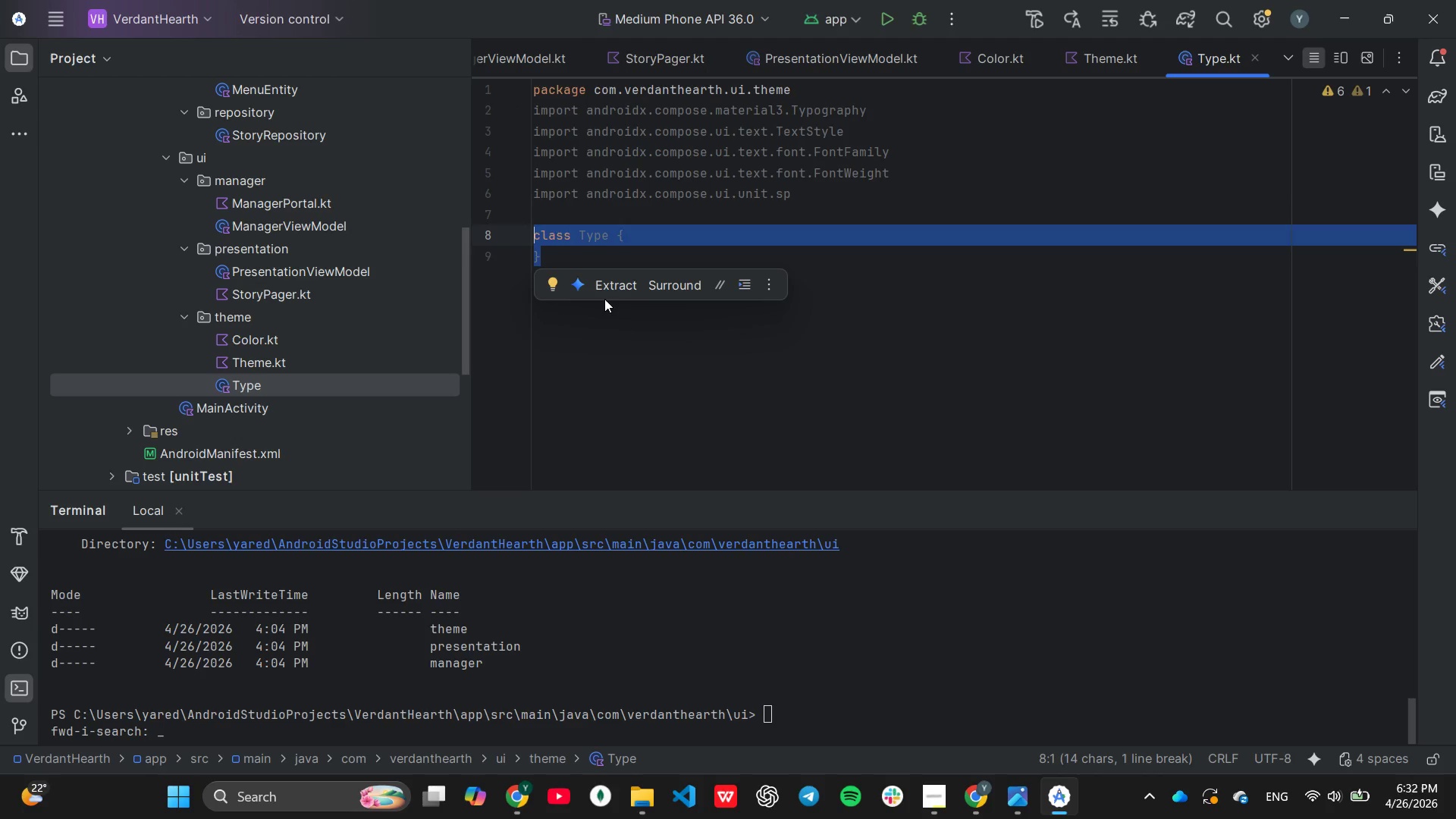 
type(val )
key(Tab)
key(Backspace)
type(()
 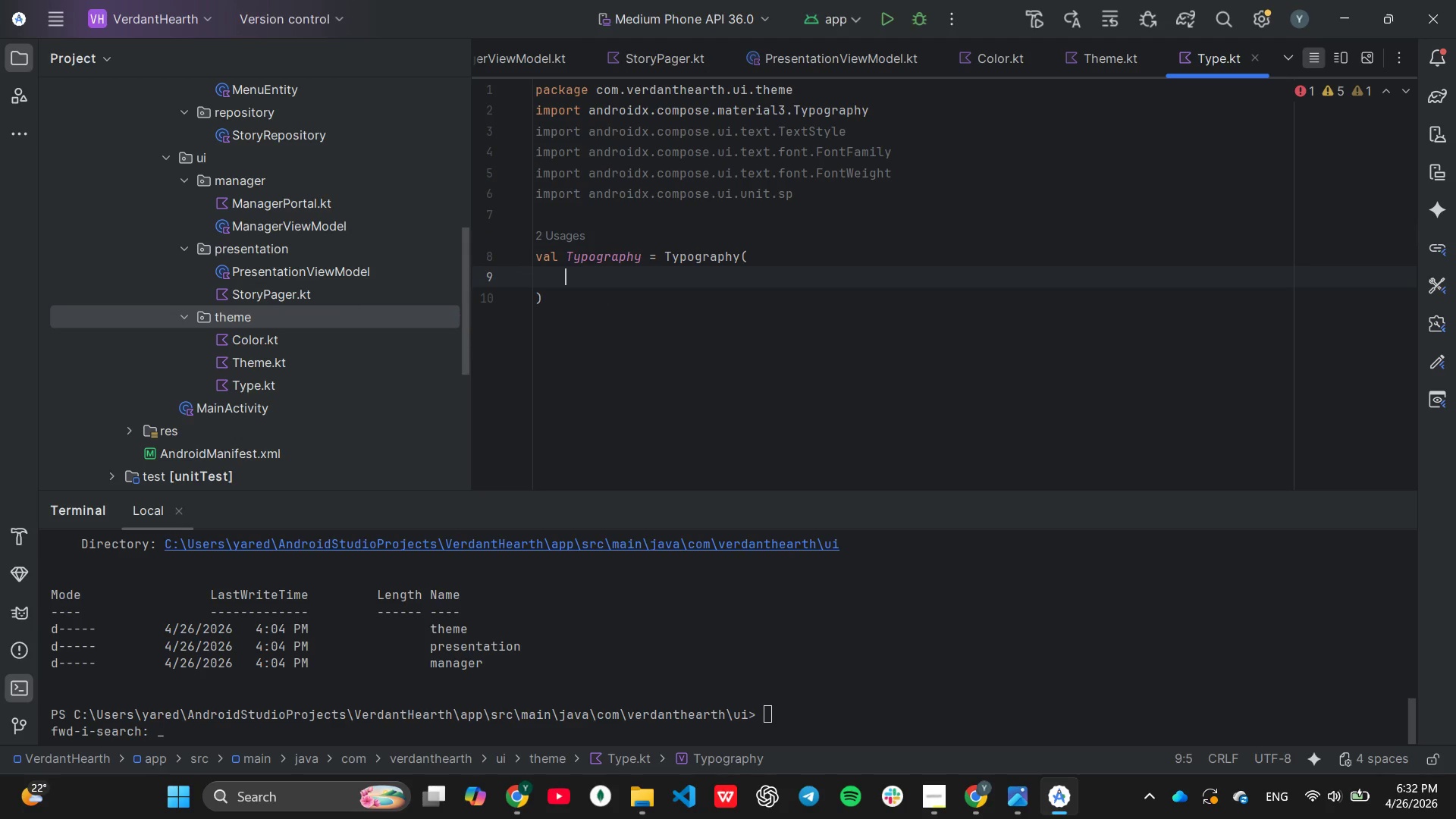 
 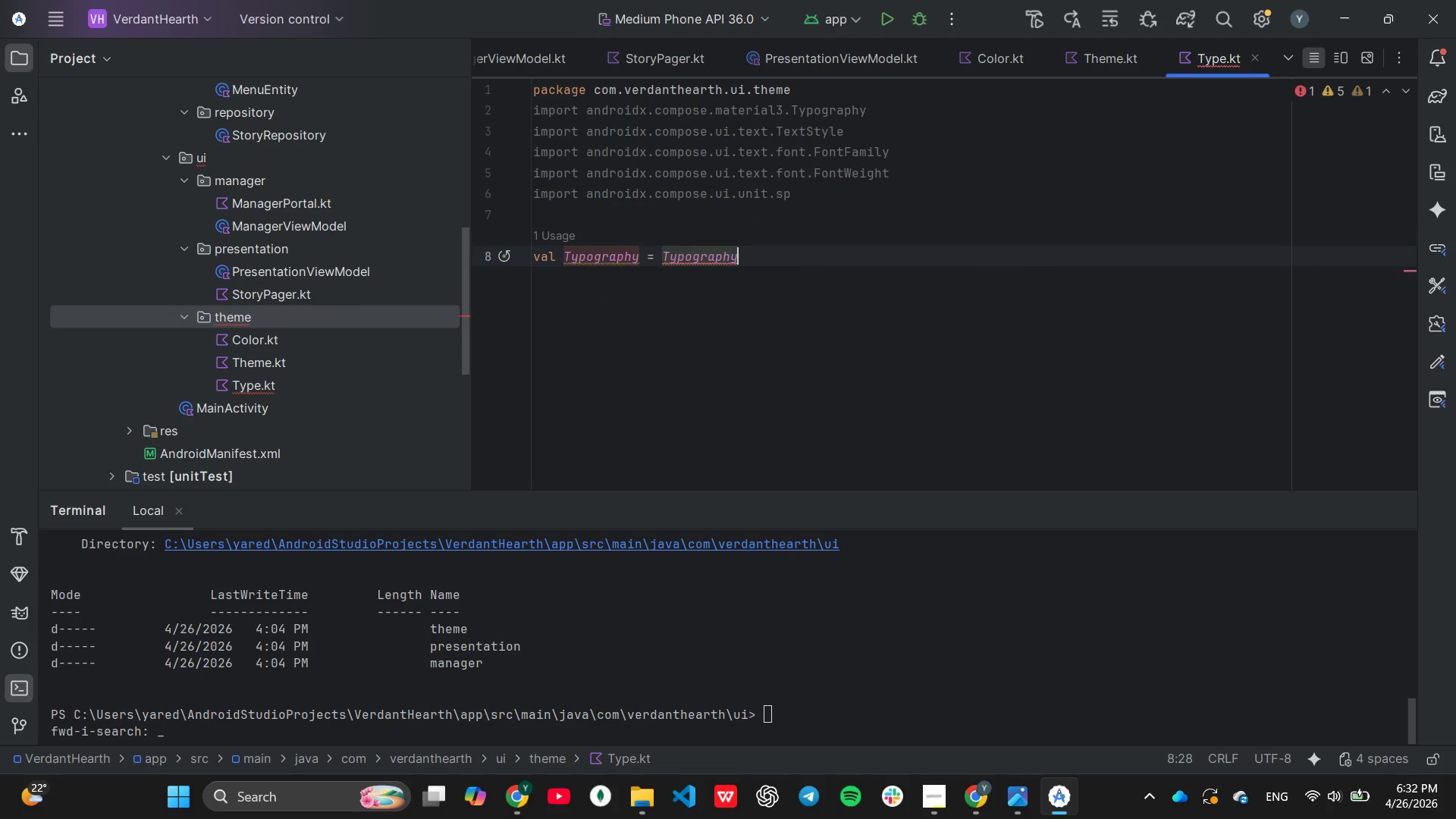 
key(Enter)
 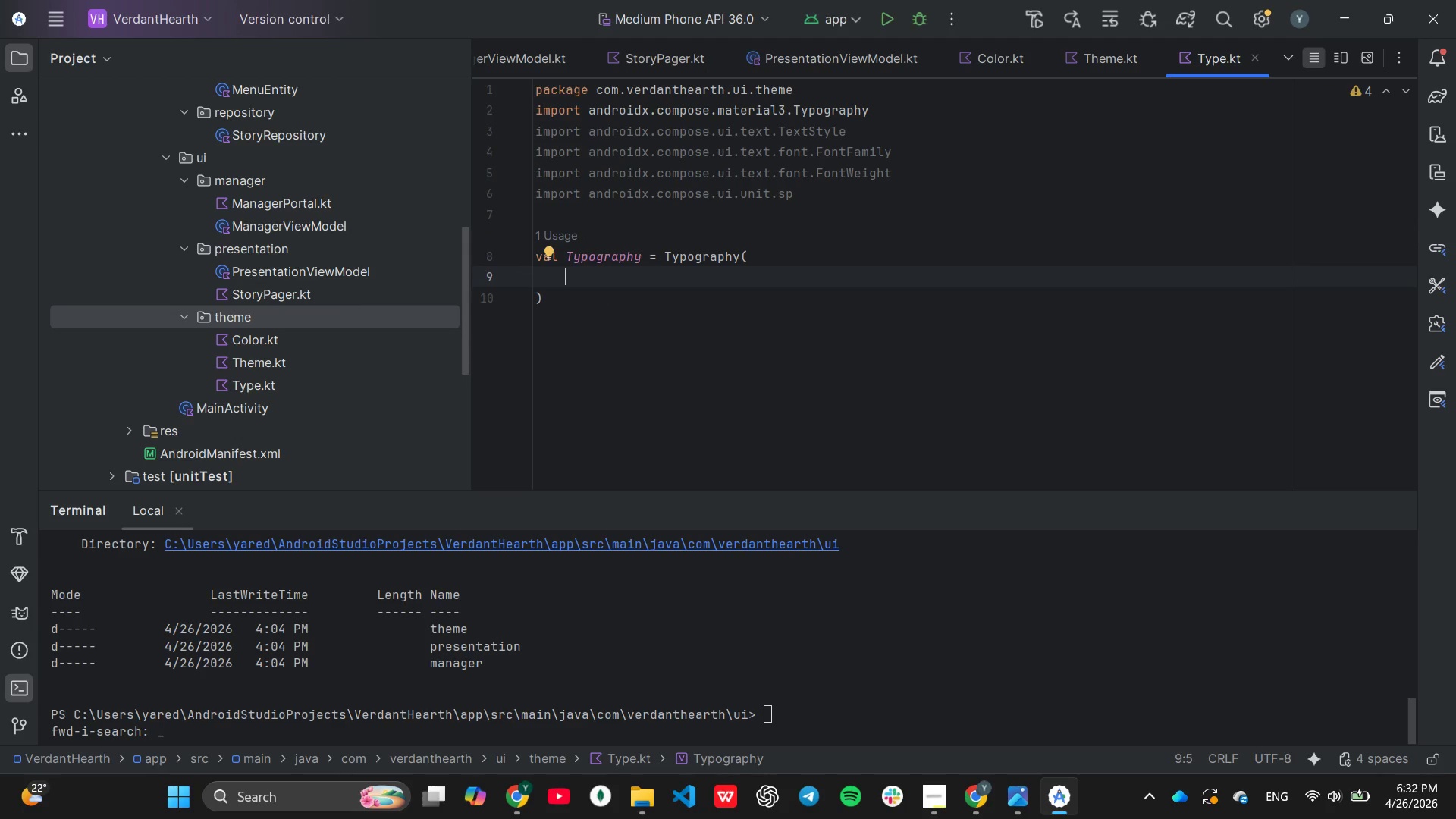 
type(di)
 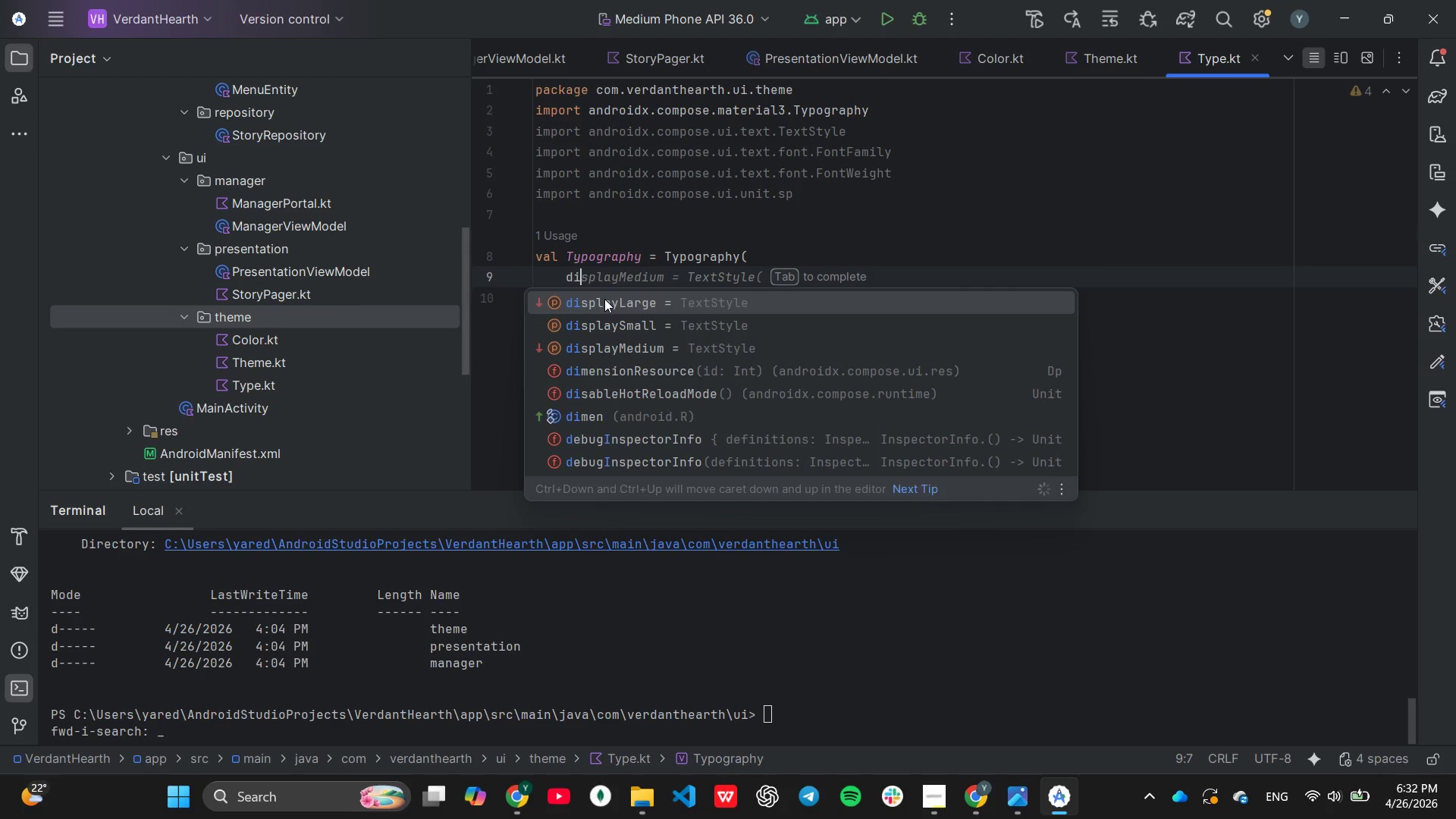 
key(ArrowDown)
 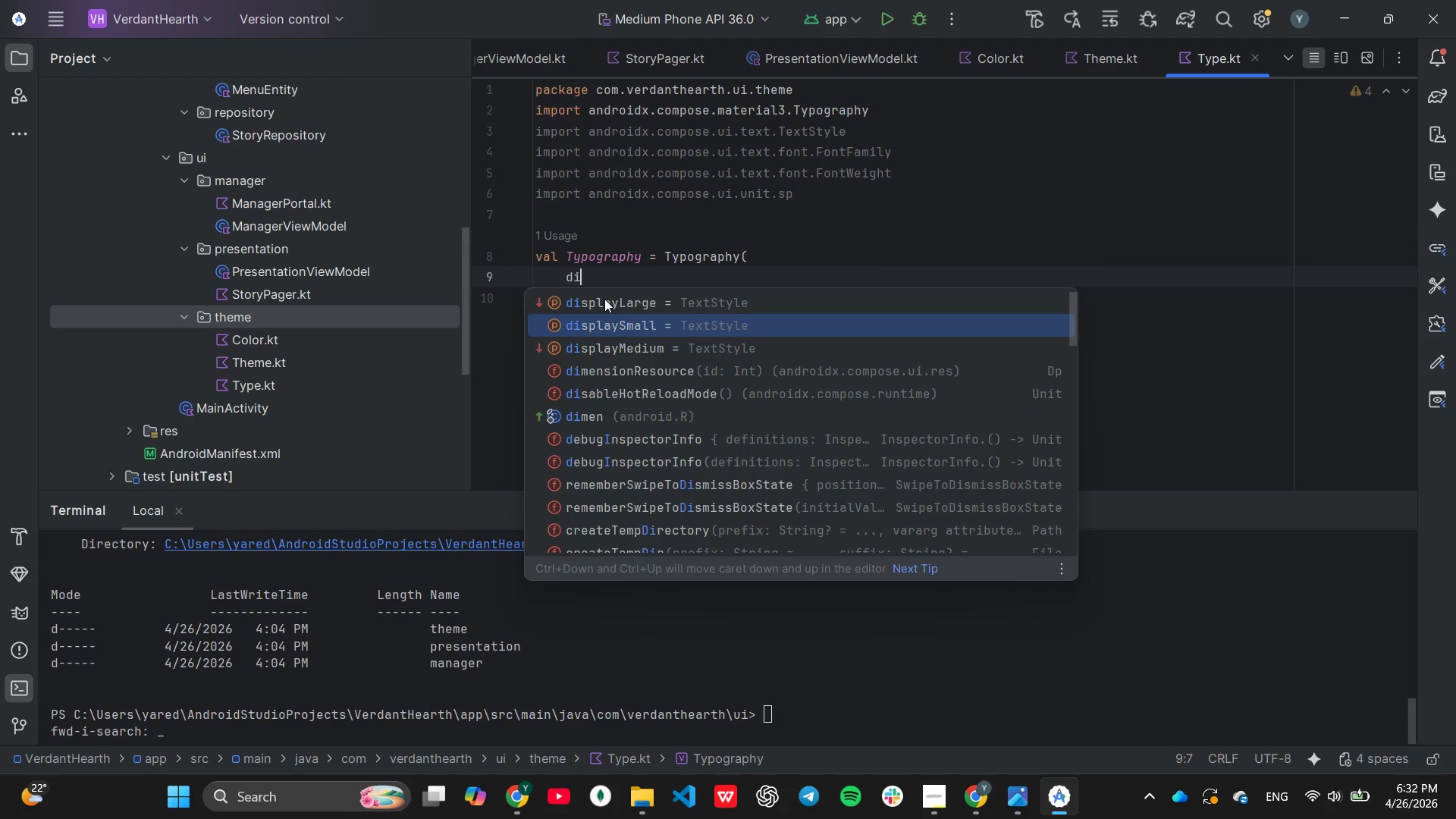 
key(ArrowDown)
 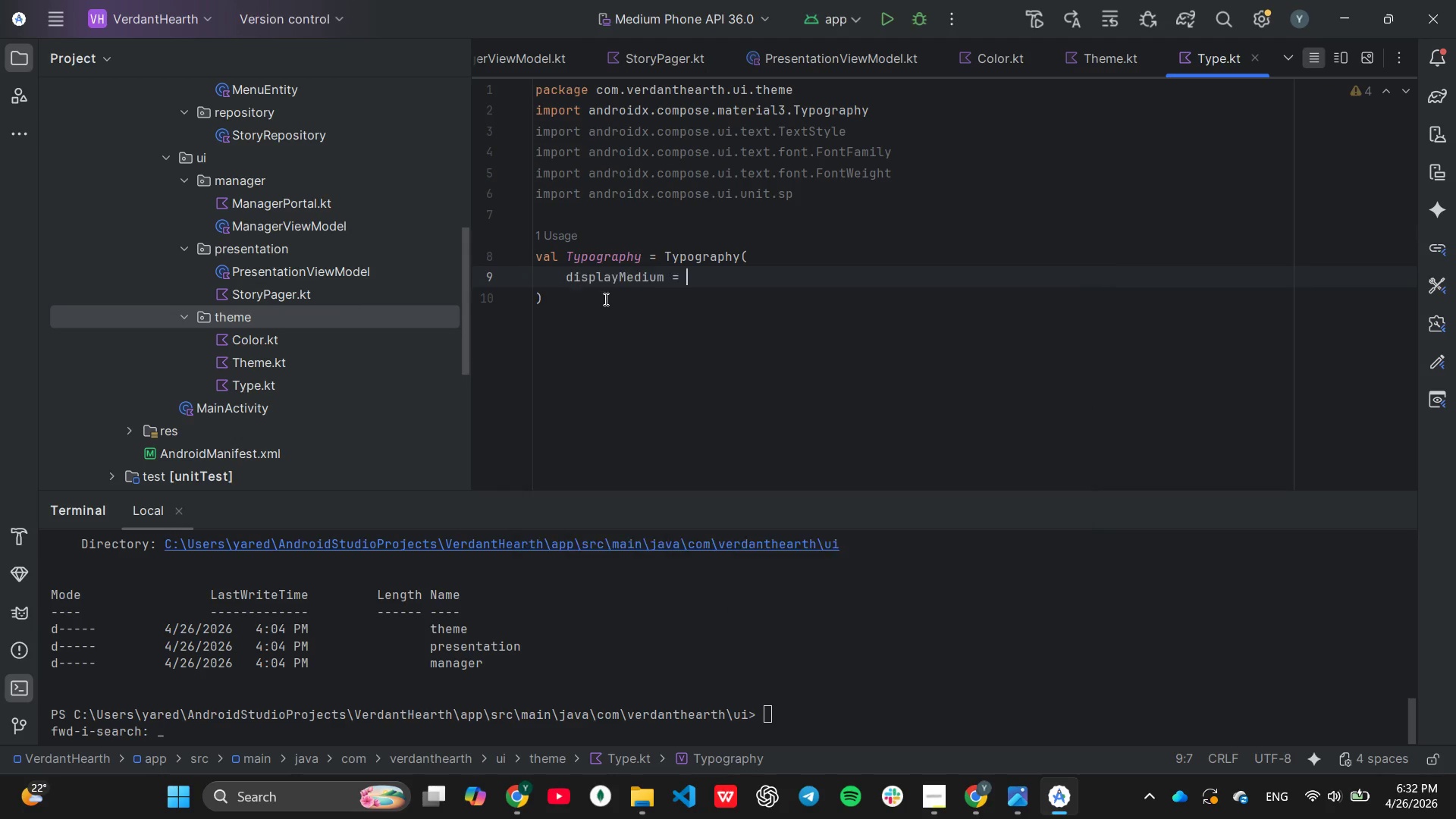 
key(Enter)
 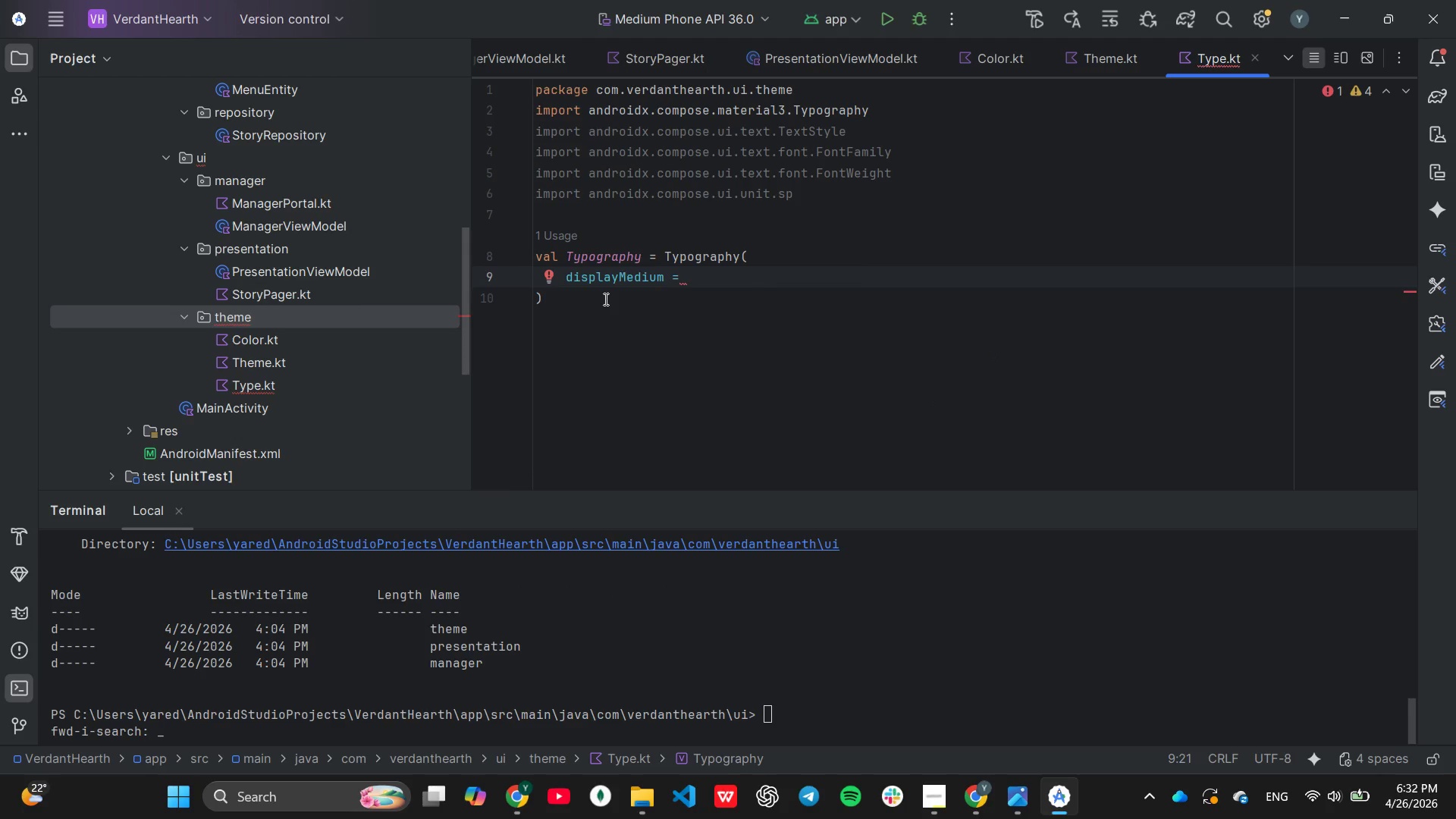 
type(Text)
 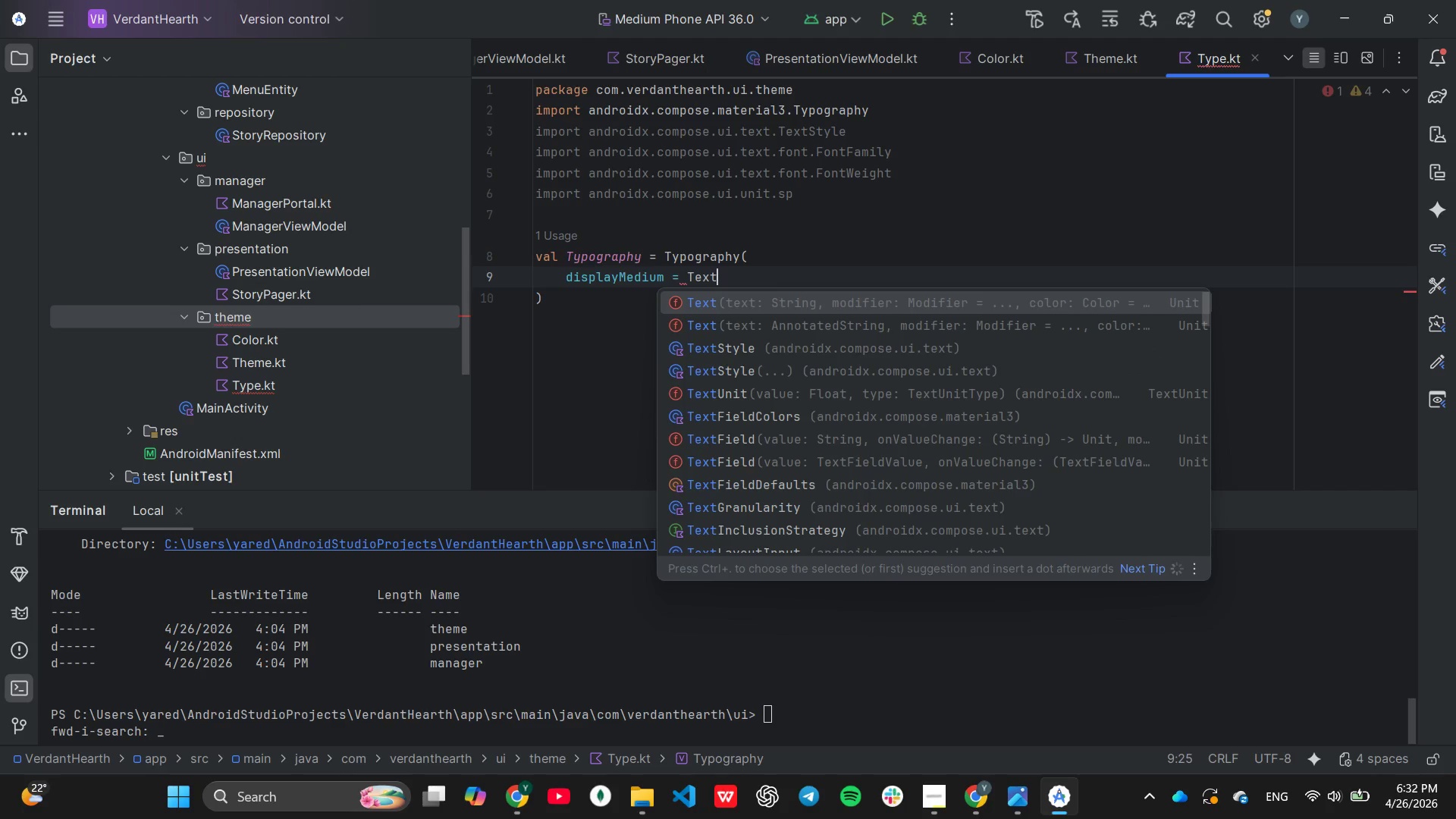 
hold_key(key=ShiftLeft, duration=0.33)
 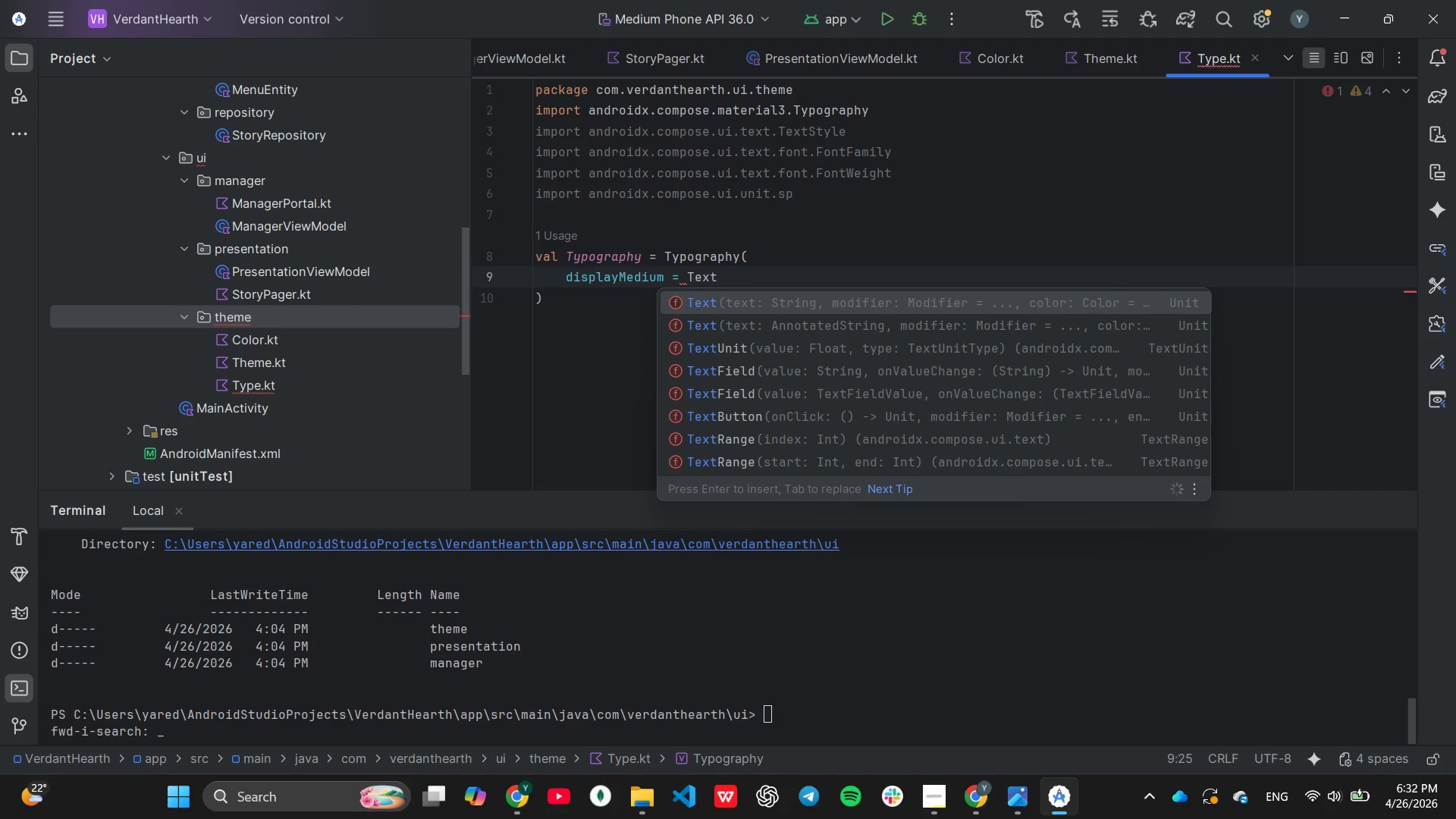 
key(ArrowLeft)
 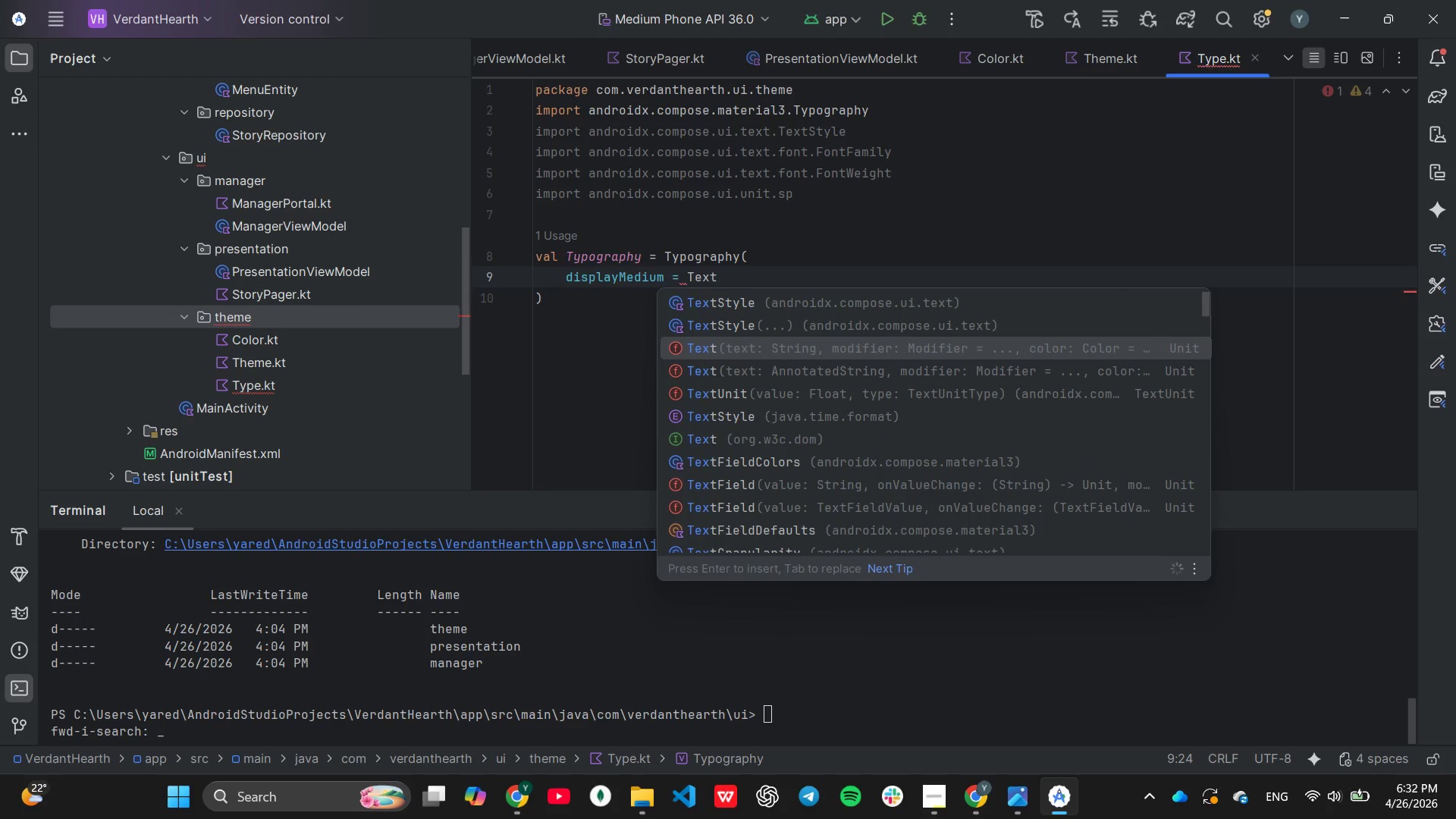 
key(ArrowRight)
 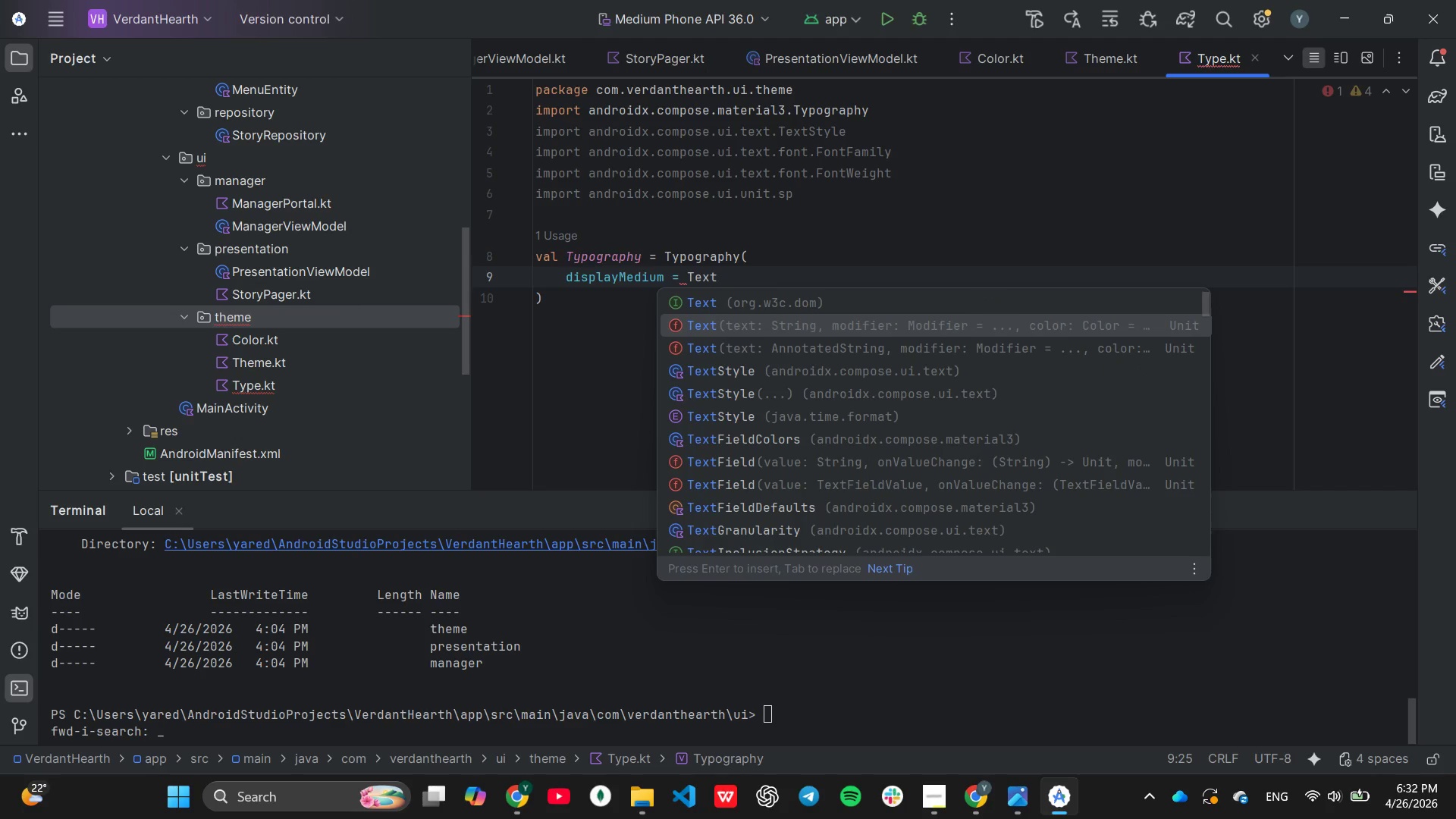 
key(S)
 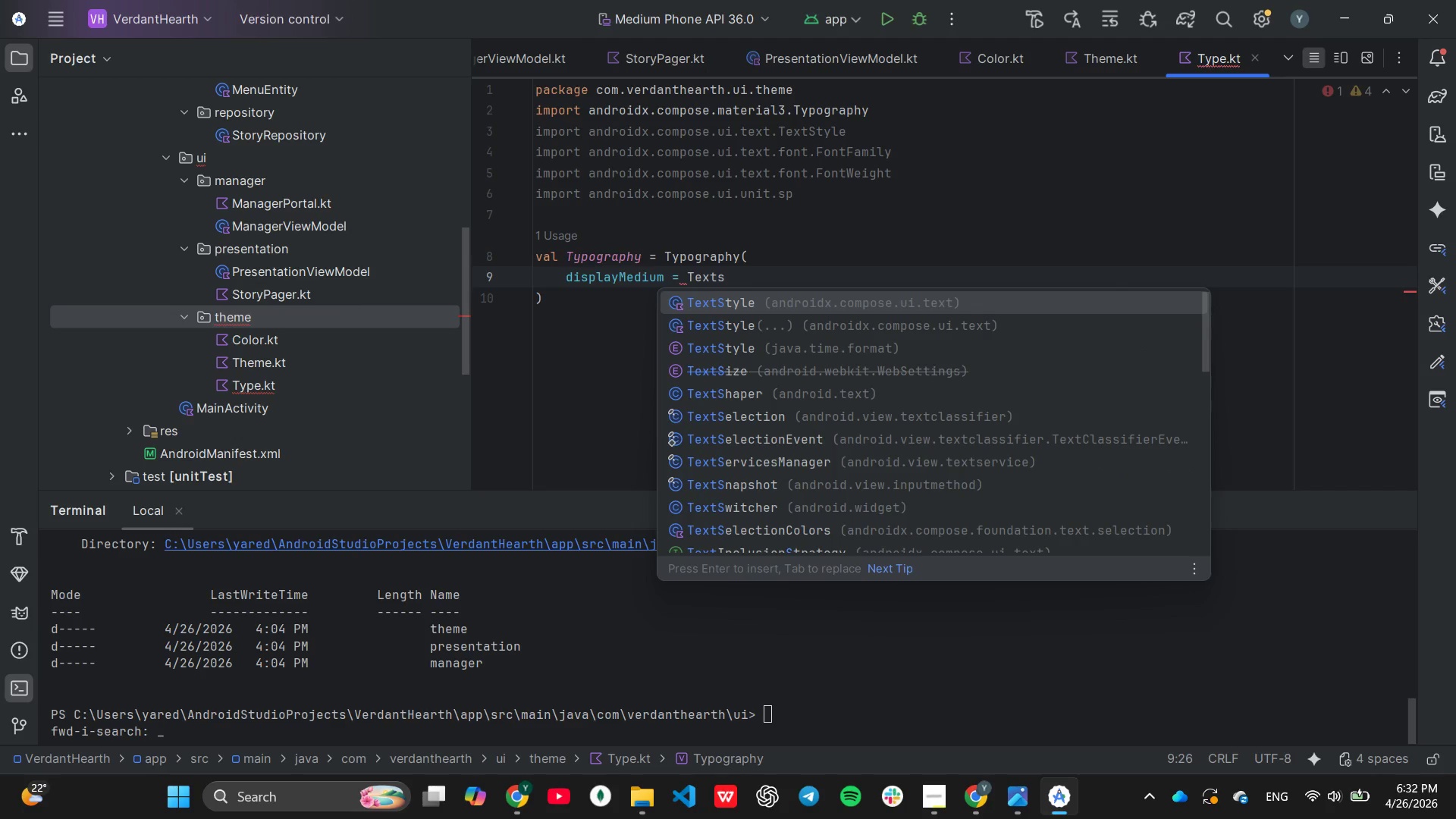 
key(Enter)
 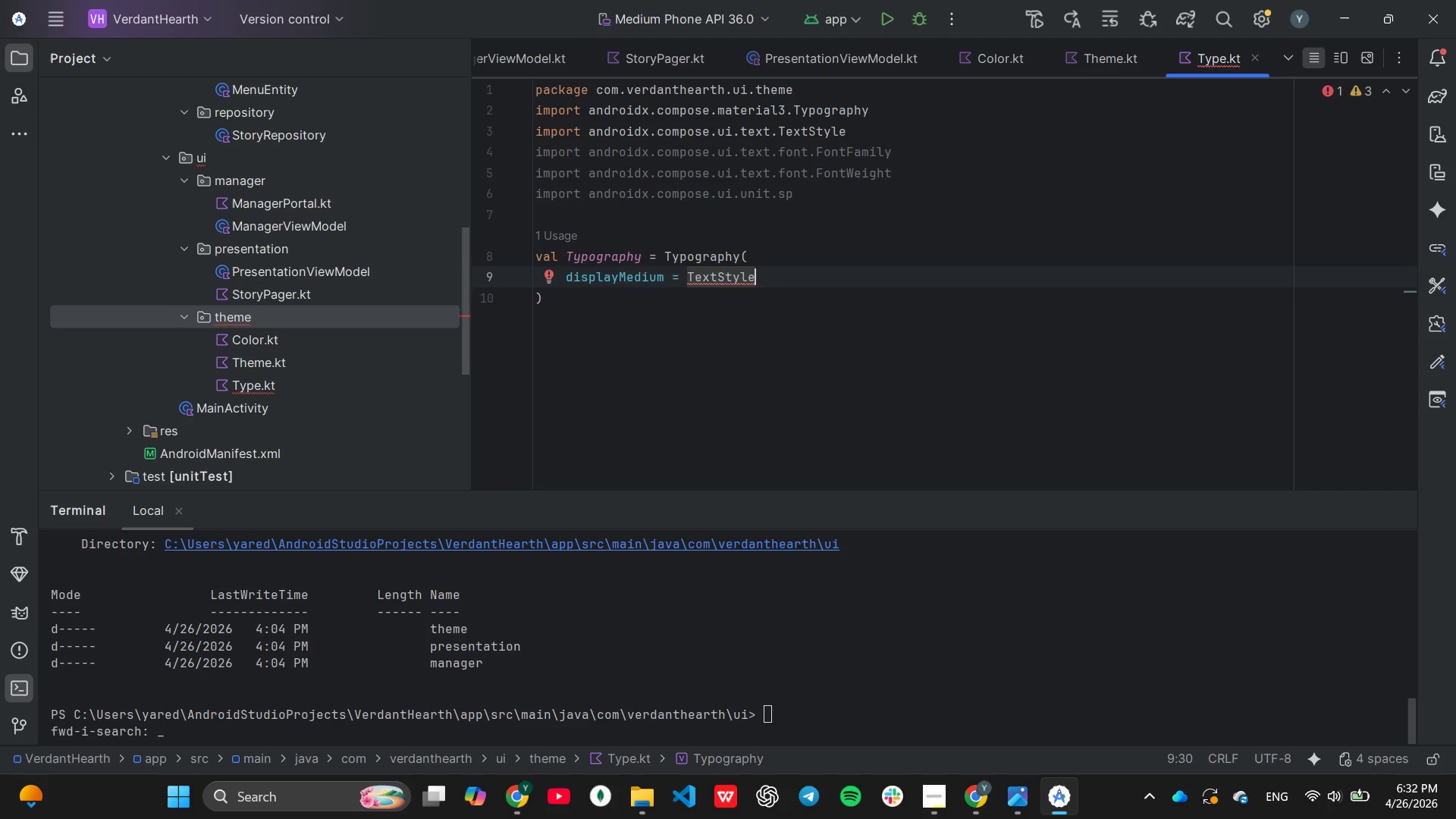 
key(Shift+ShiftLeft)
 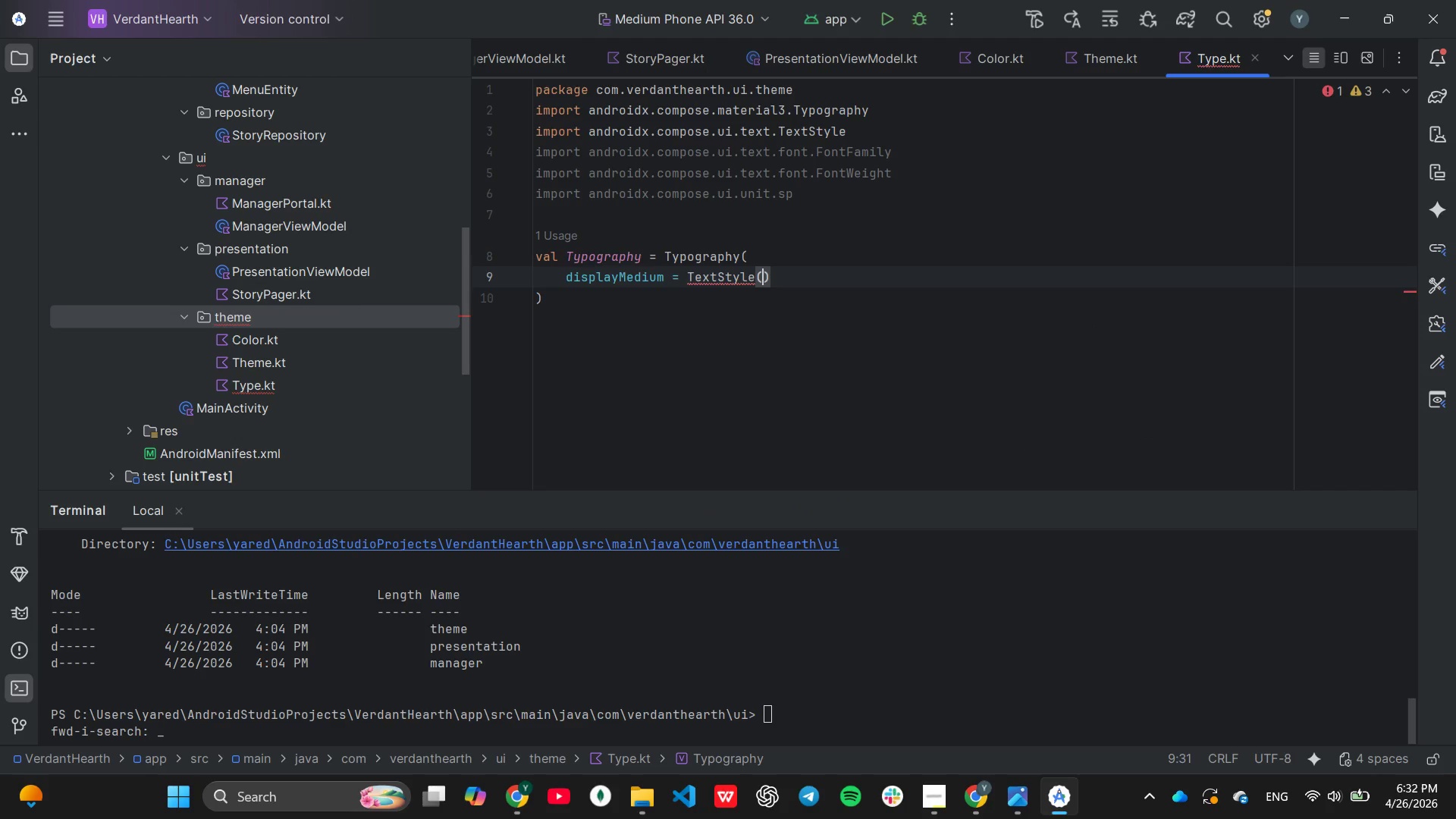 
key(Shift+9)
 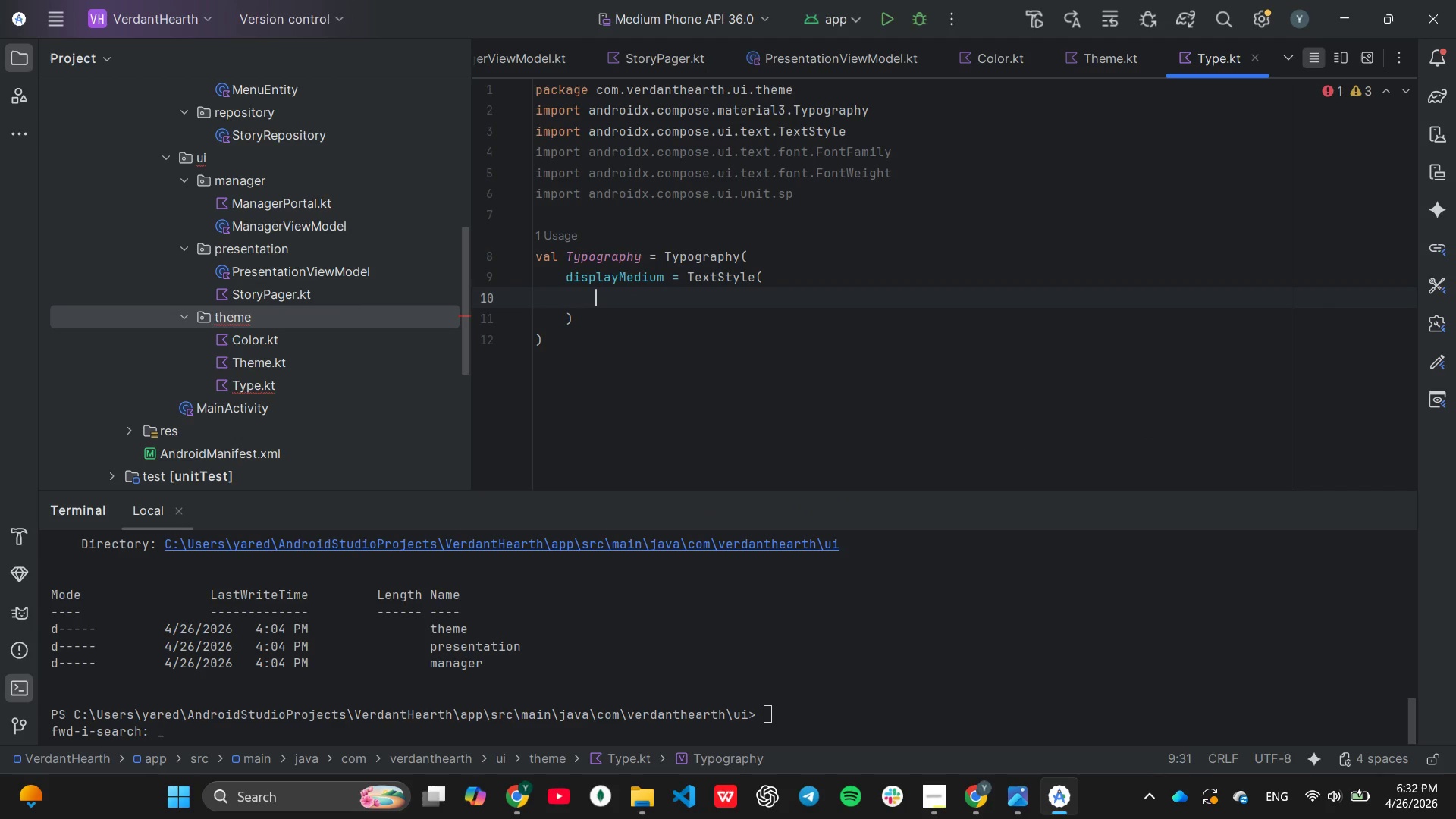 
key(Enter)
 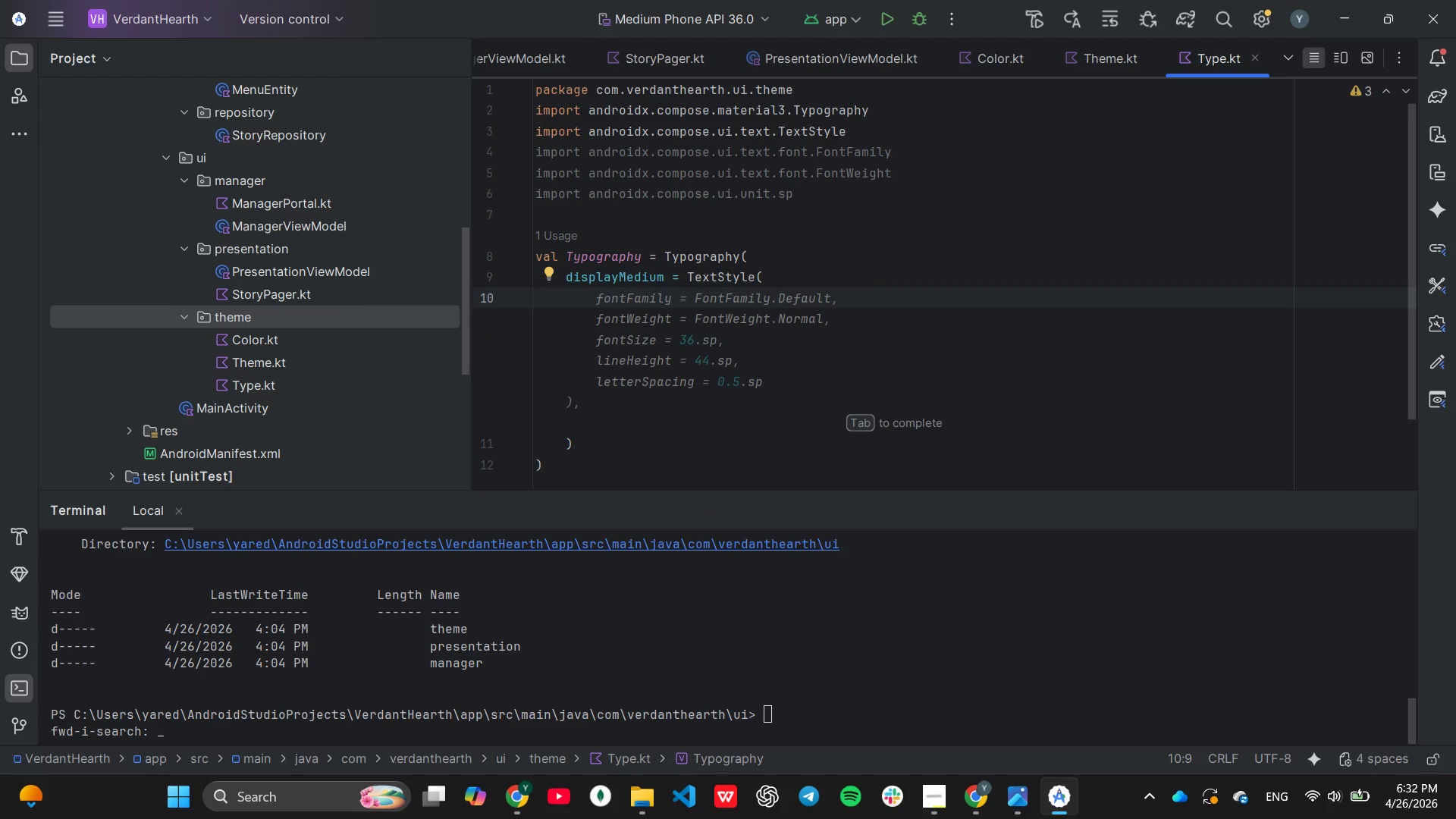 
key(Tab)
 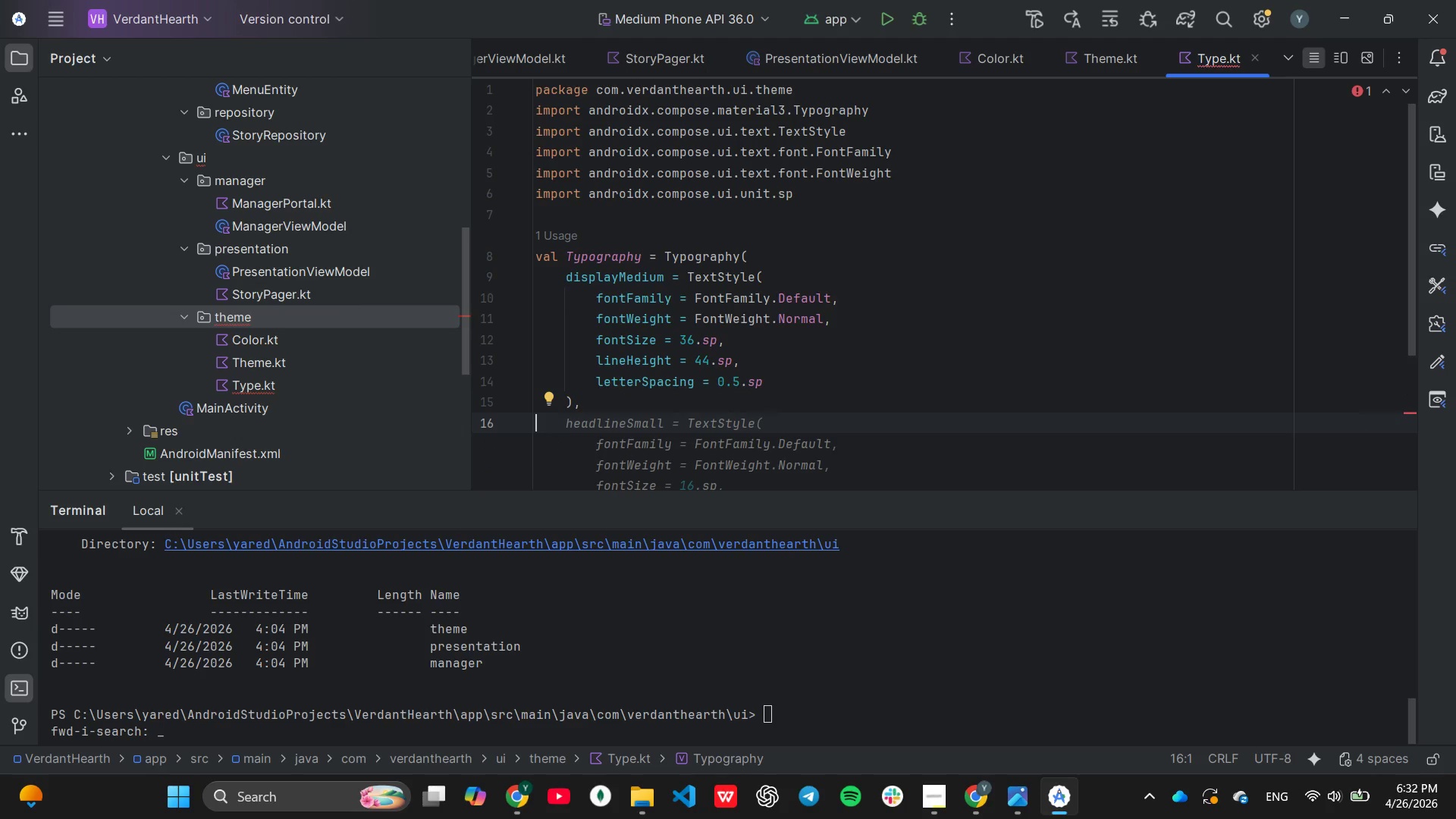 
key(Backspace)
 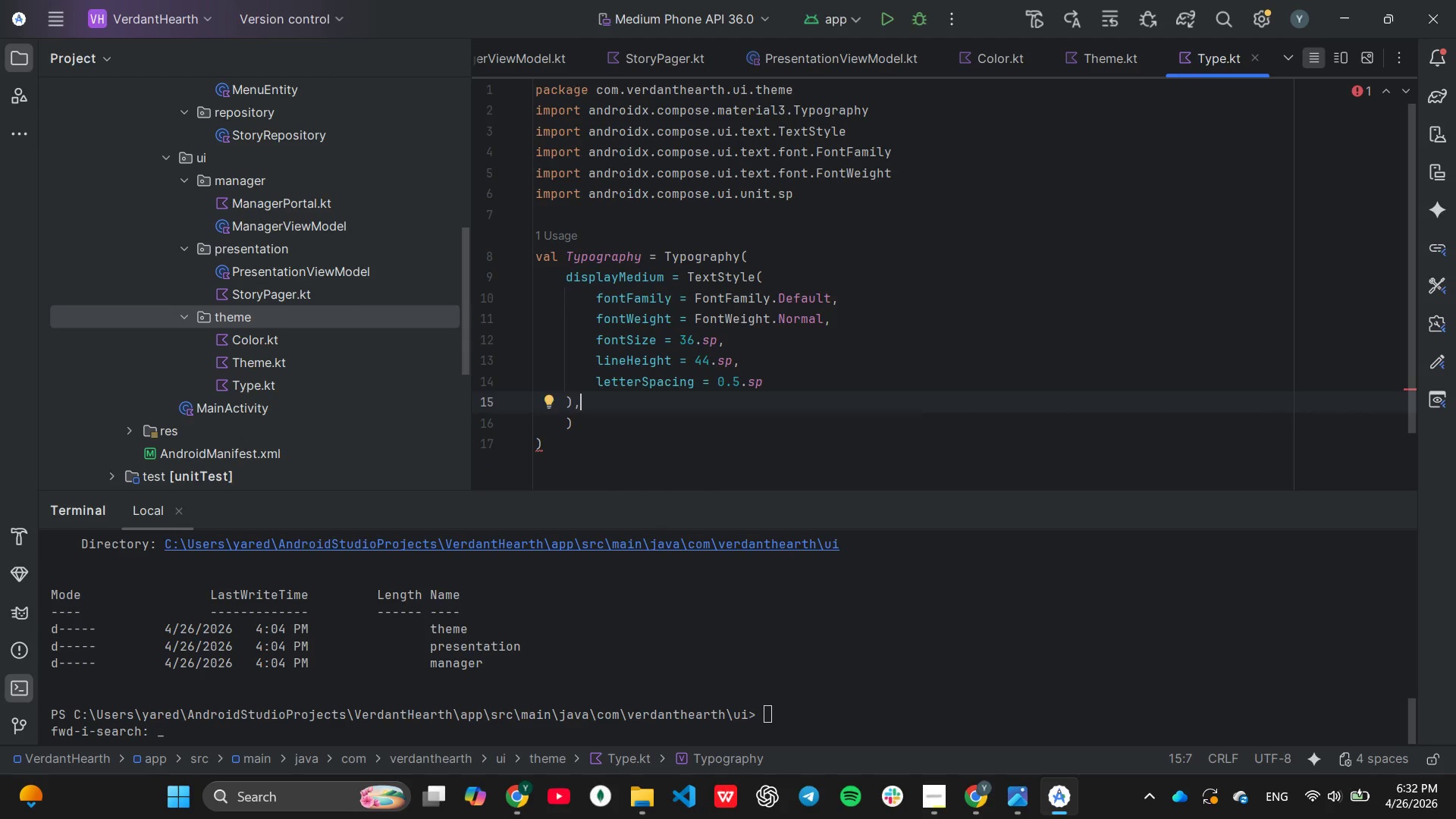 
key(Backspace)
 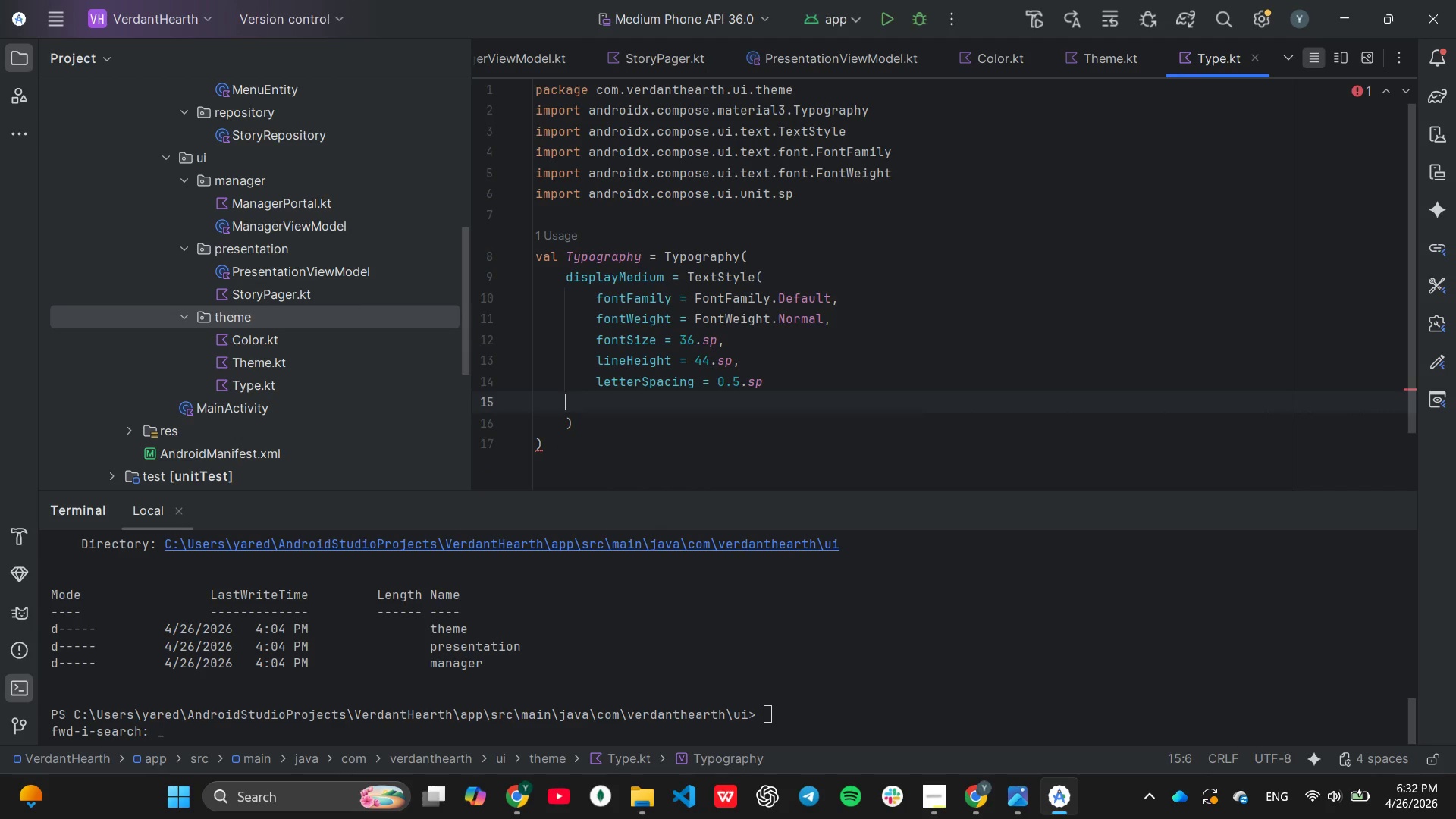 
key(Backspace)
 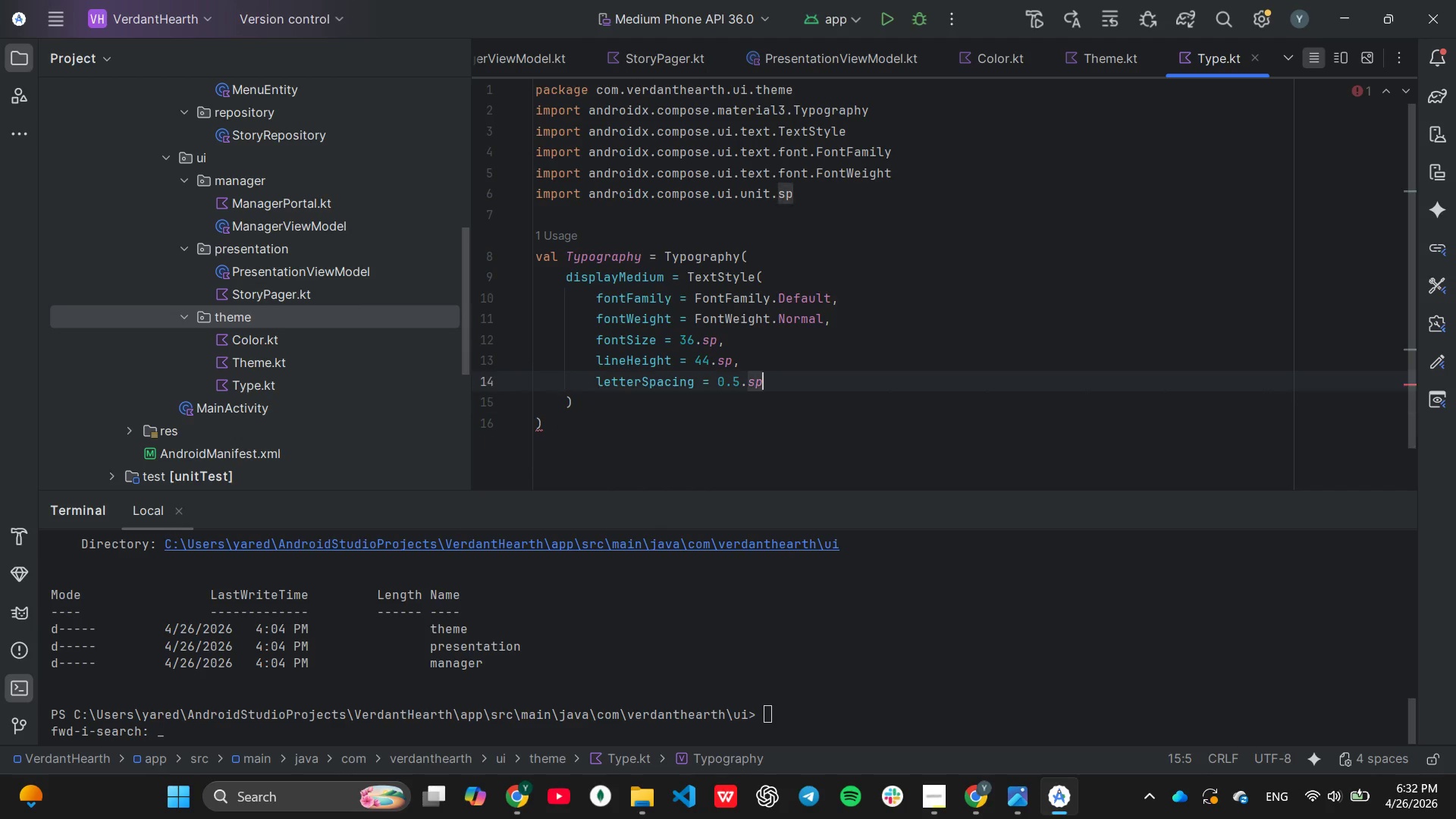 
key(Backspace)
 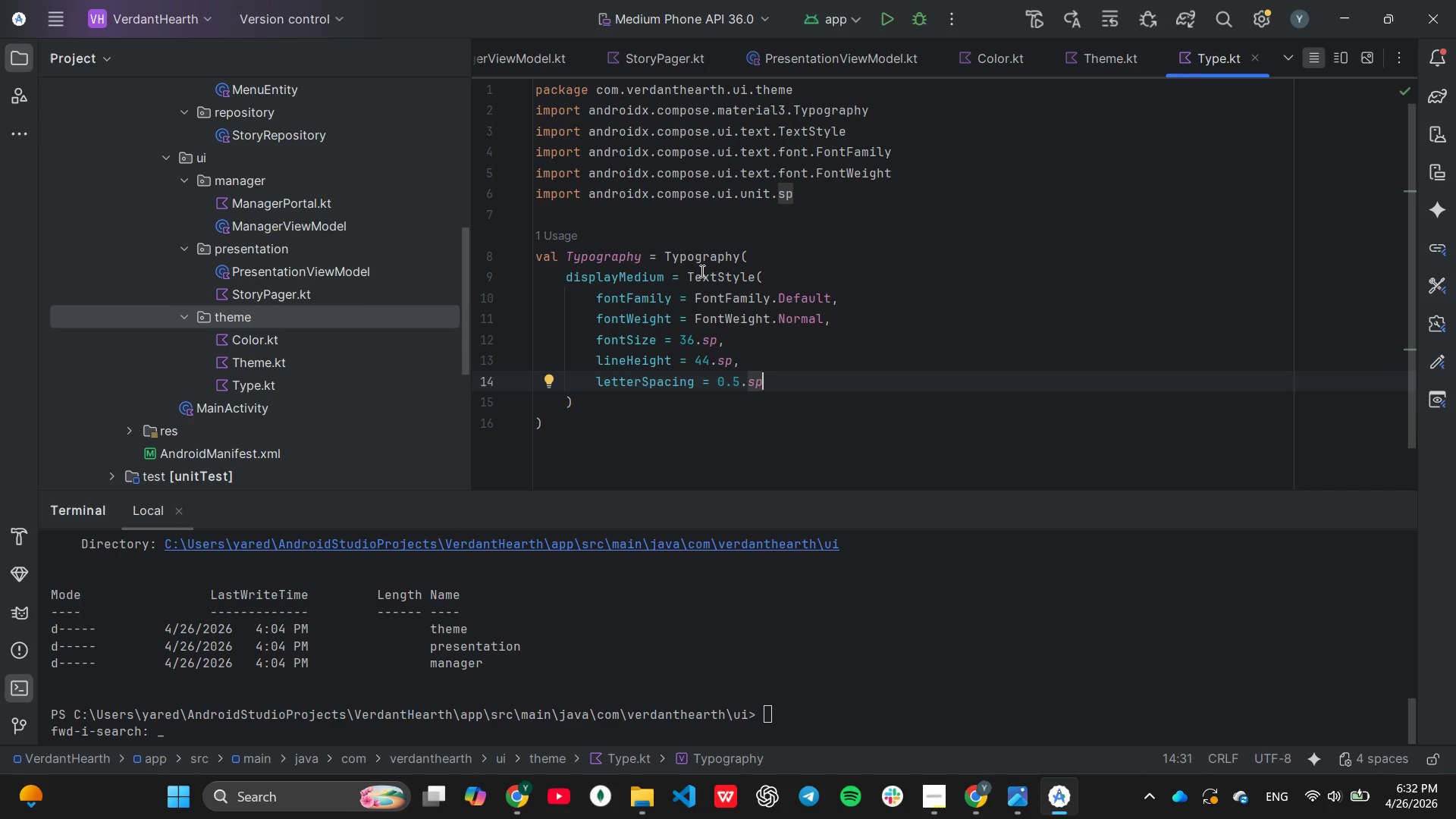 
wait(5.56)
 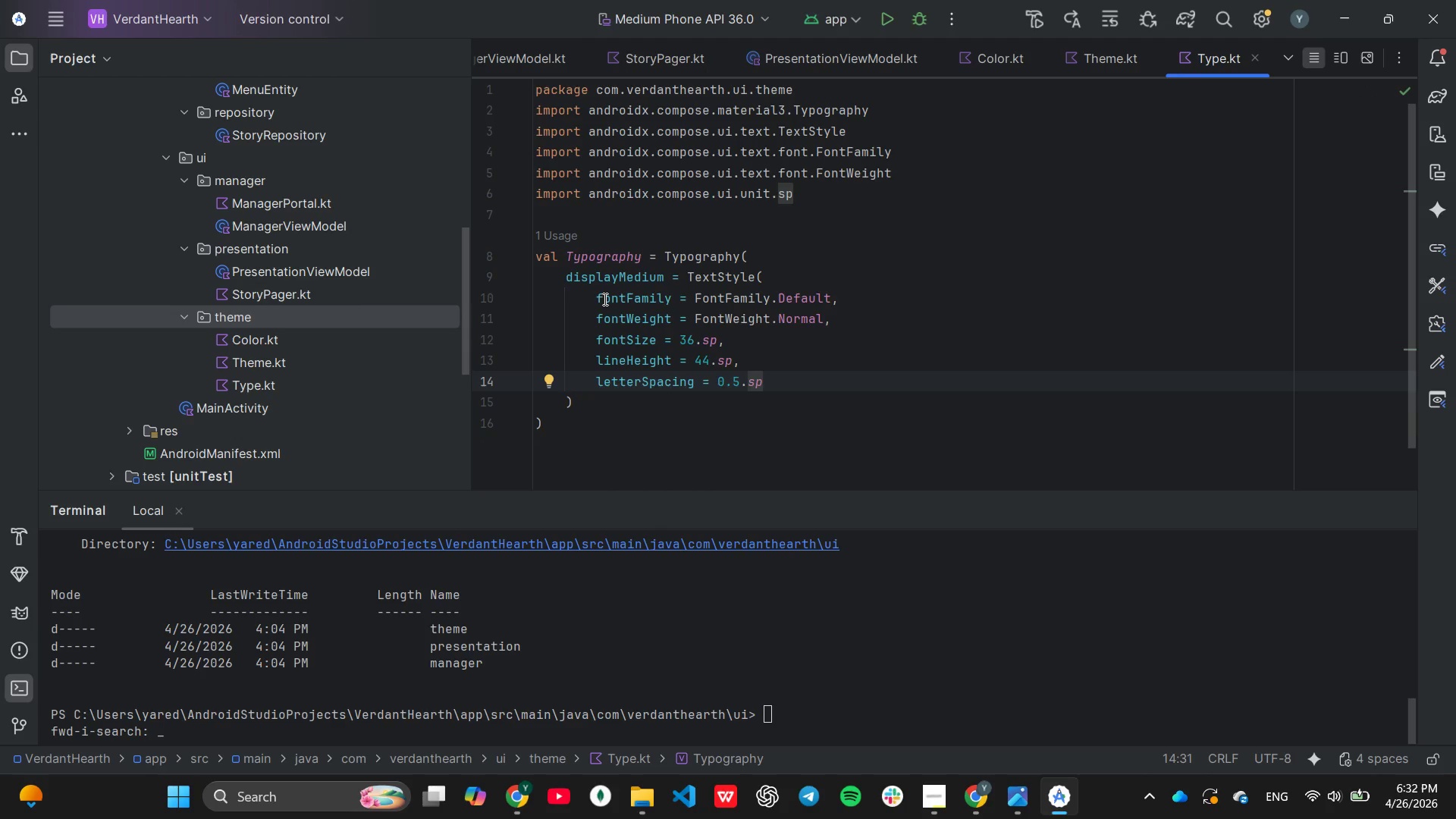 
left_click([836, 299])
 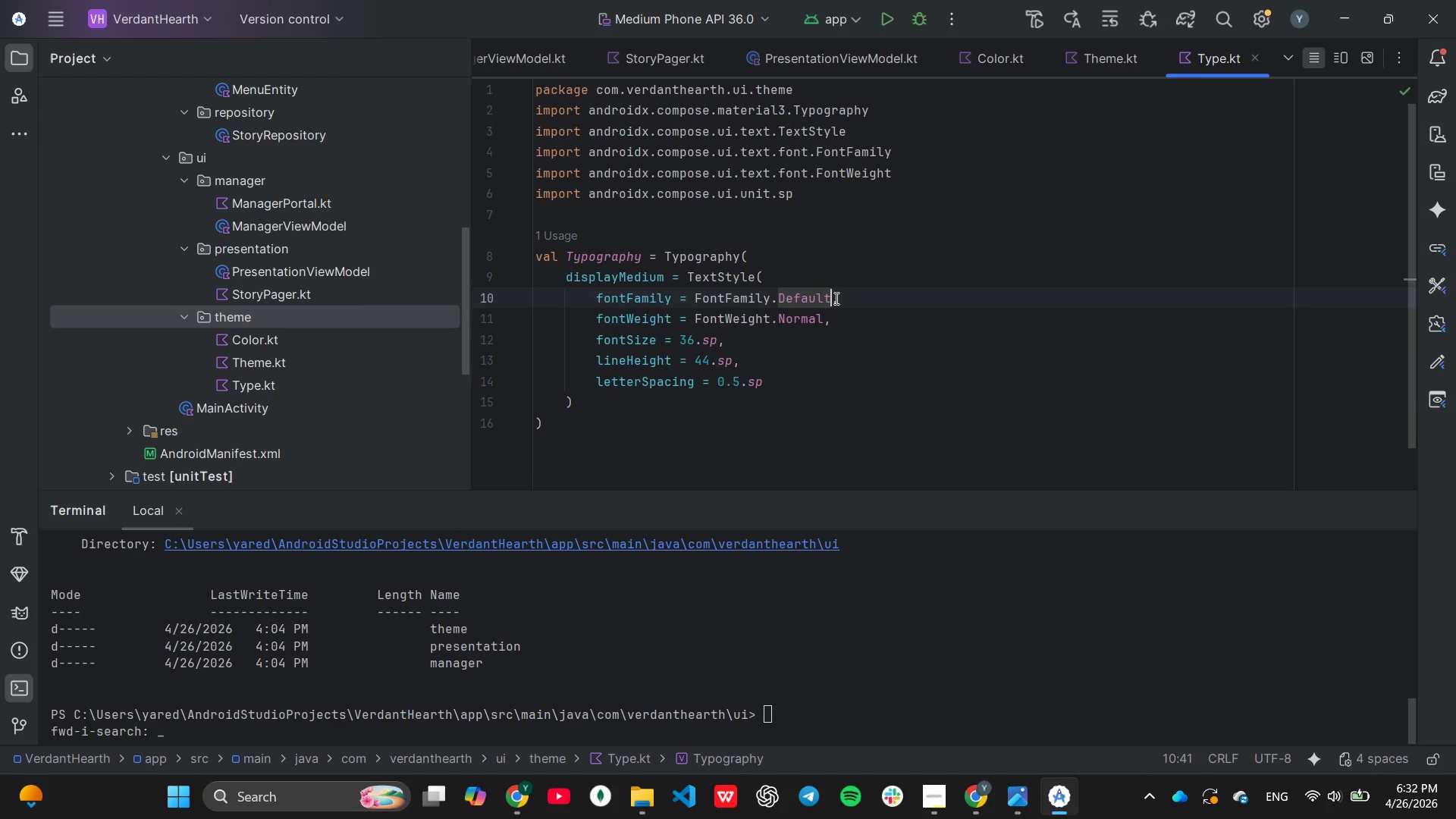 
key(ArrowLeft)
 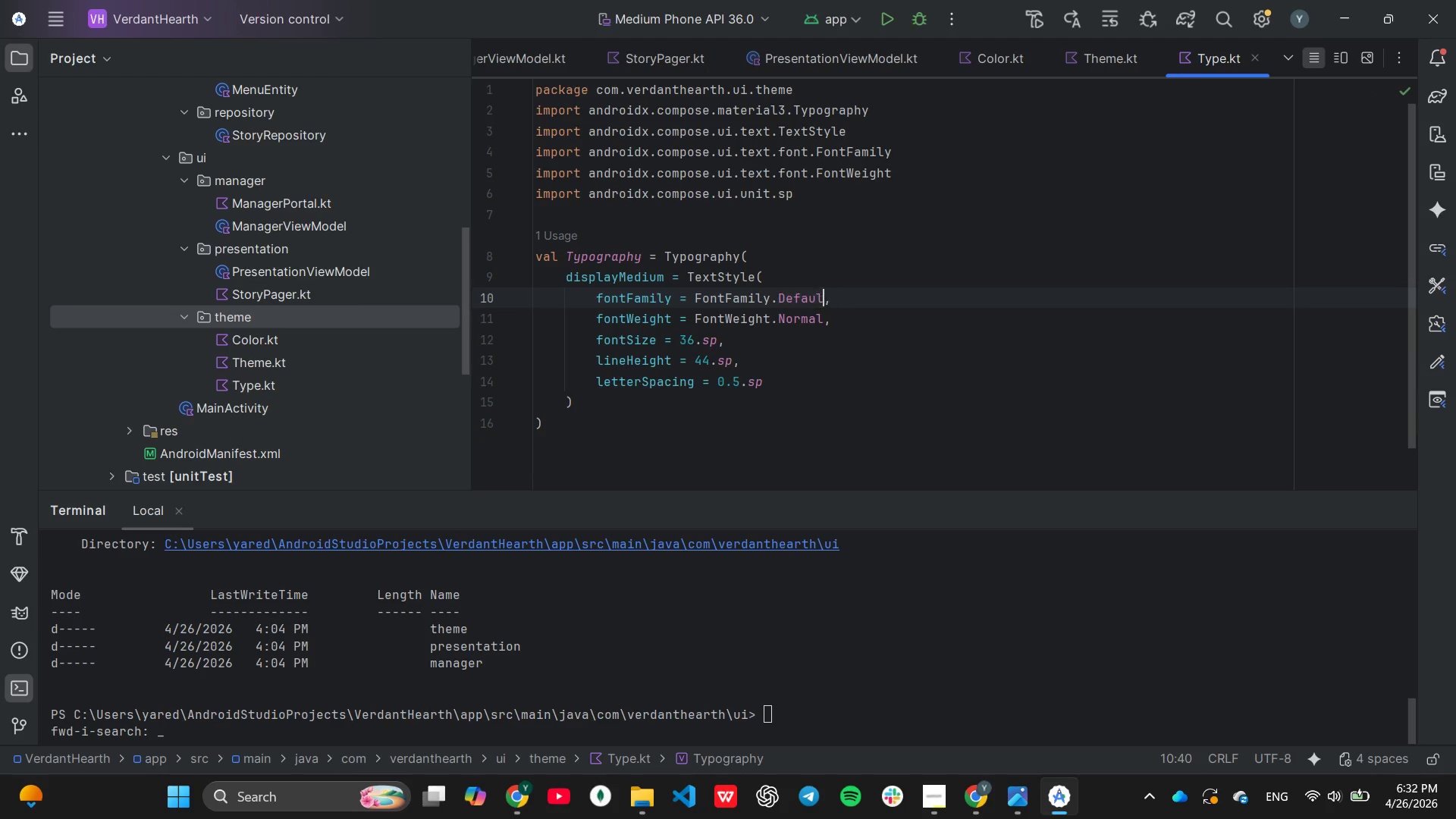 
key(Backspace)
key(Backspace)
key(Backspace)
key(Backspace)
key(Backspace)
key(Backspace)
key(Backspace)
type(s)
key(Backspace)
type(Serif)
 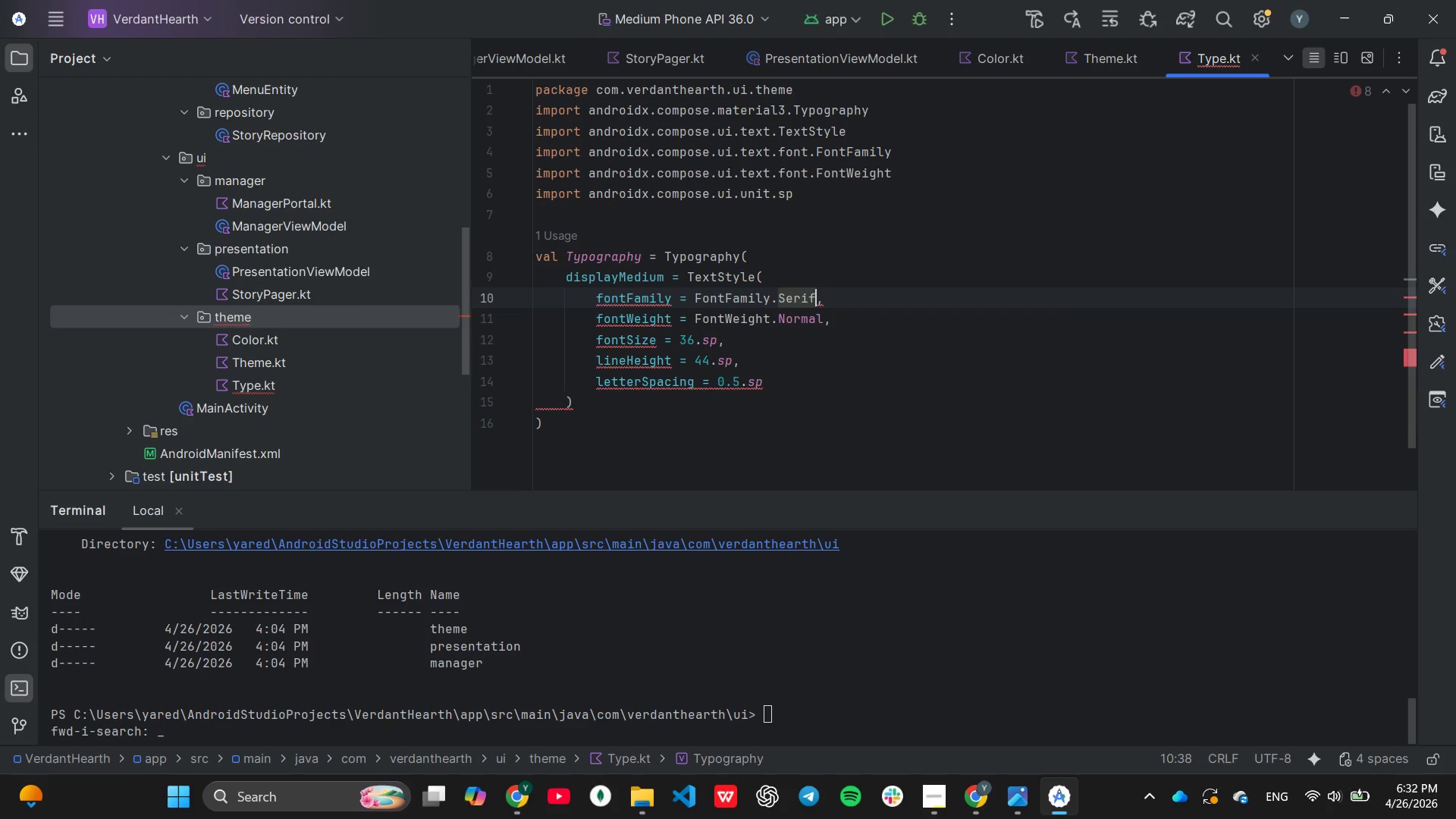 
 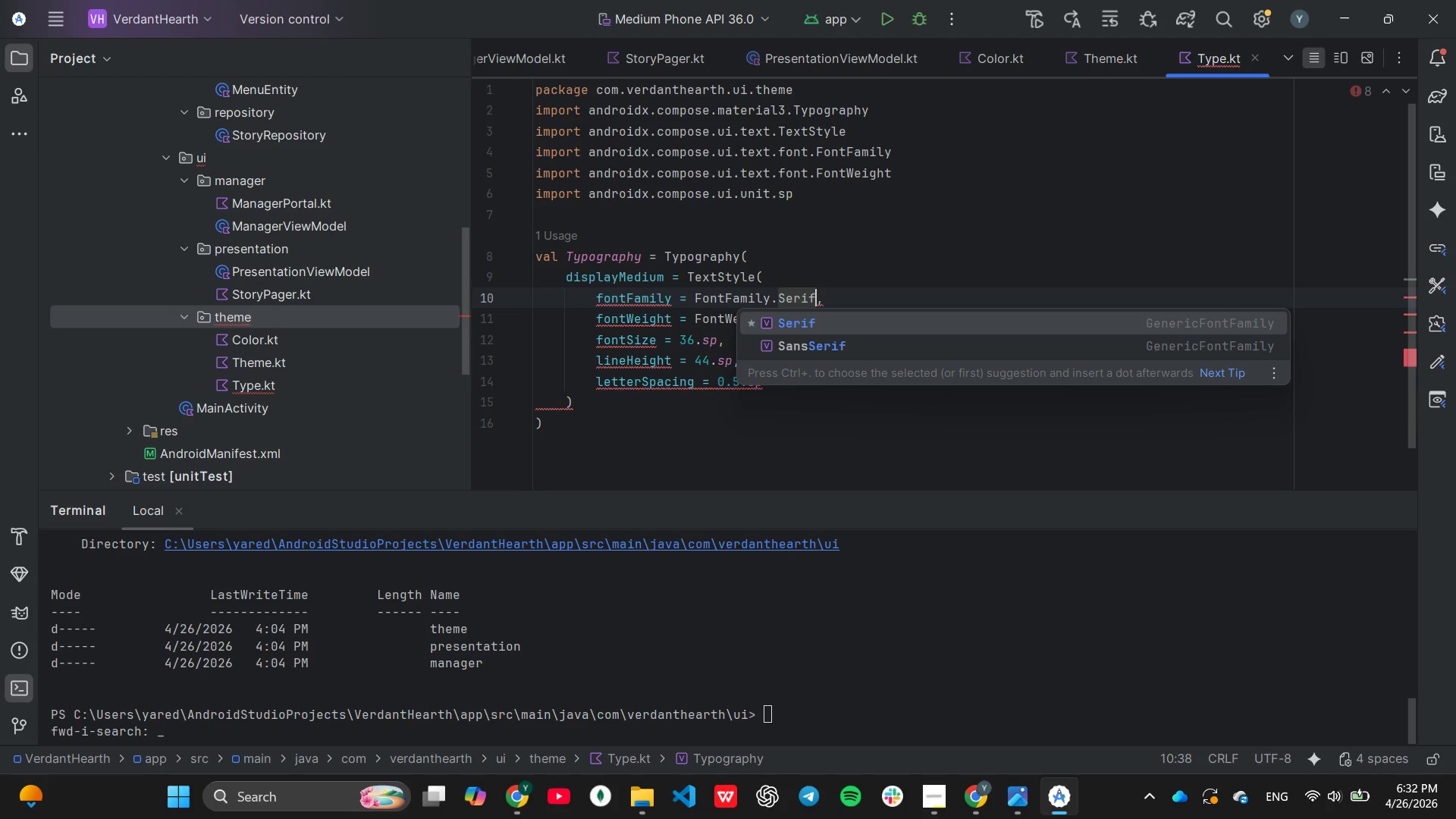 
key(Enter)
 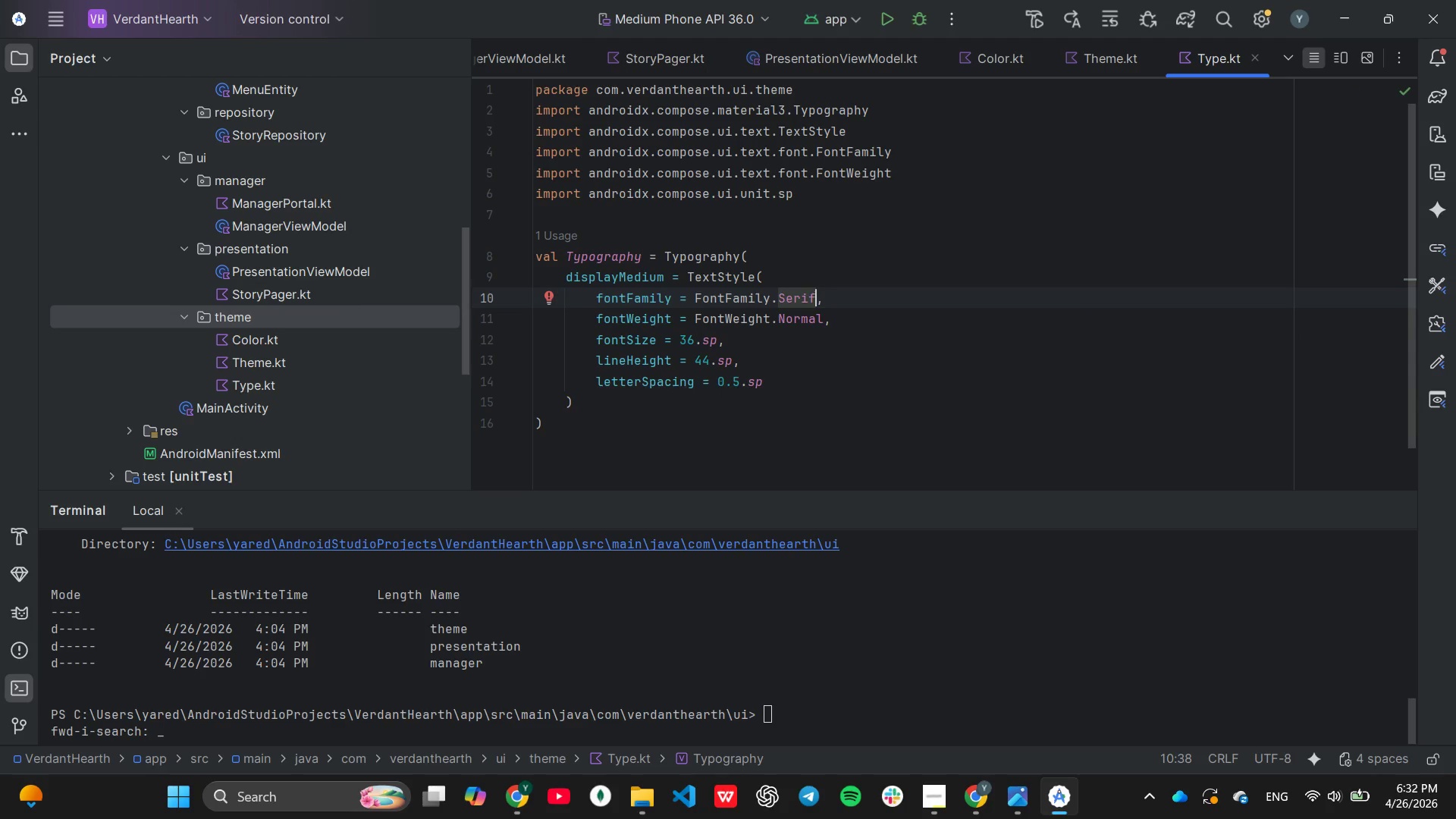 
key(ArrowDown)
 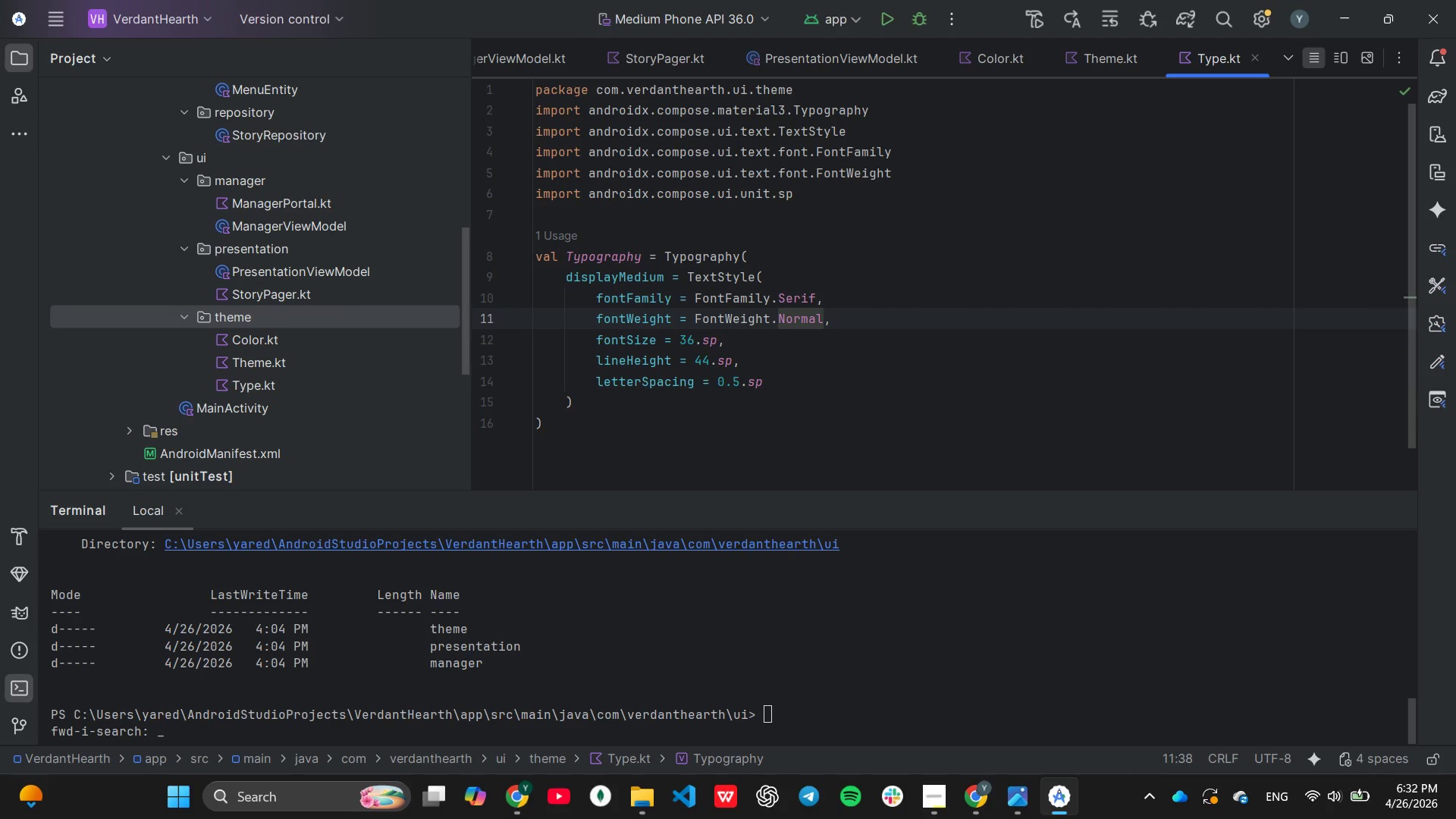 
key(ArrowRight)
 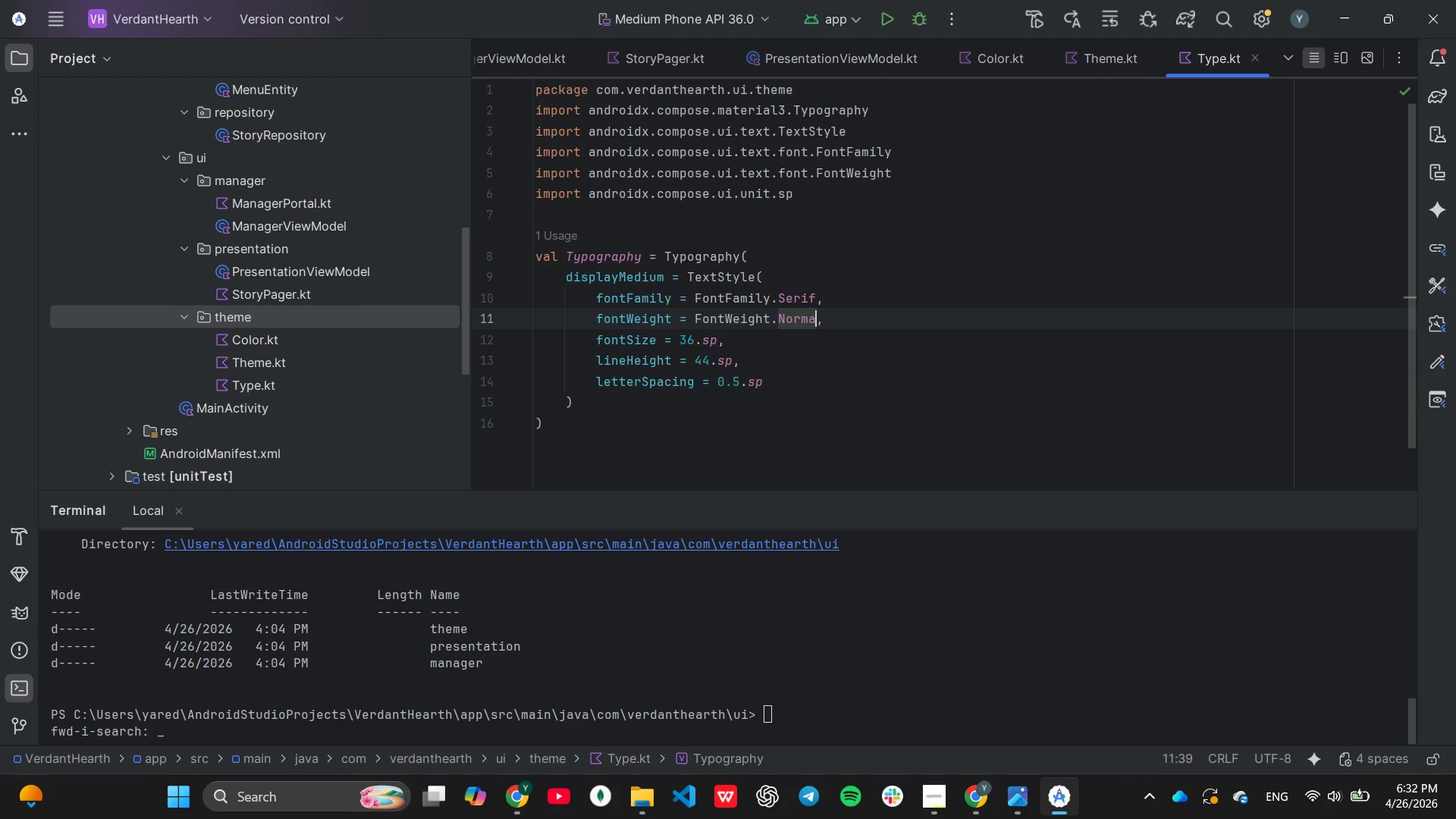 
hold_key(key=Backspace, duration=0.56)
 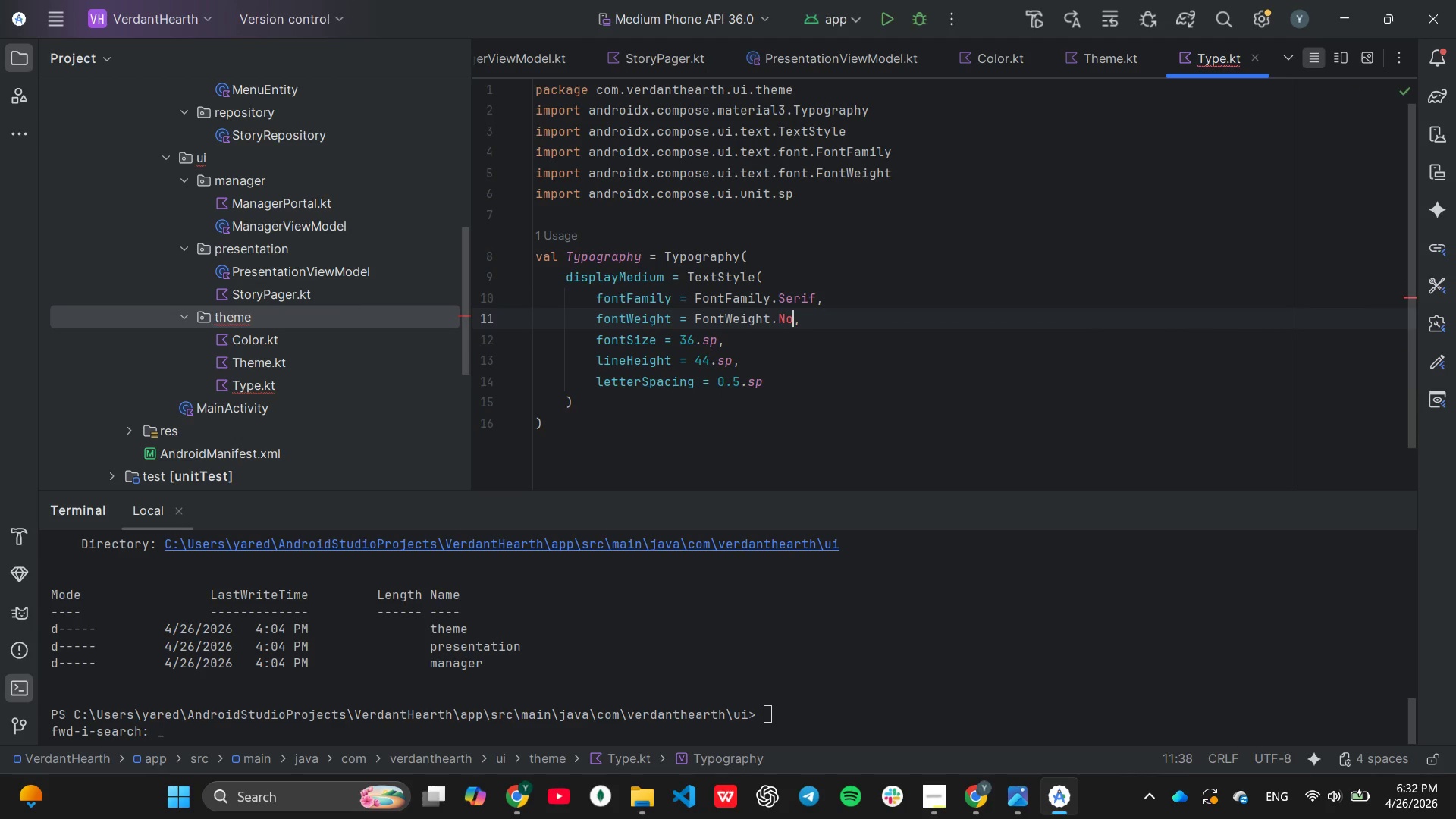 
key(Backspace)
key(Backspace)
key(Backspace)
type(Bold)
 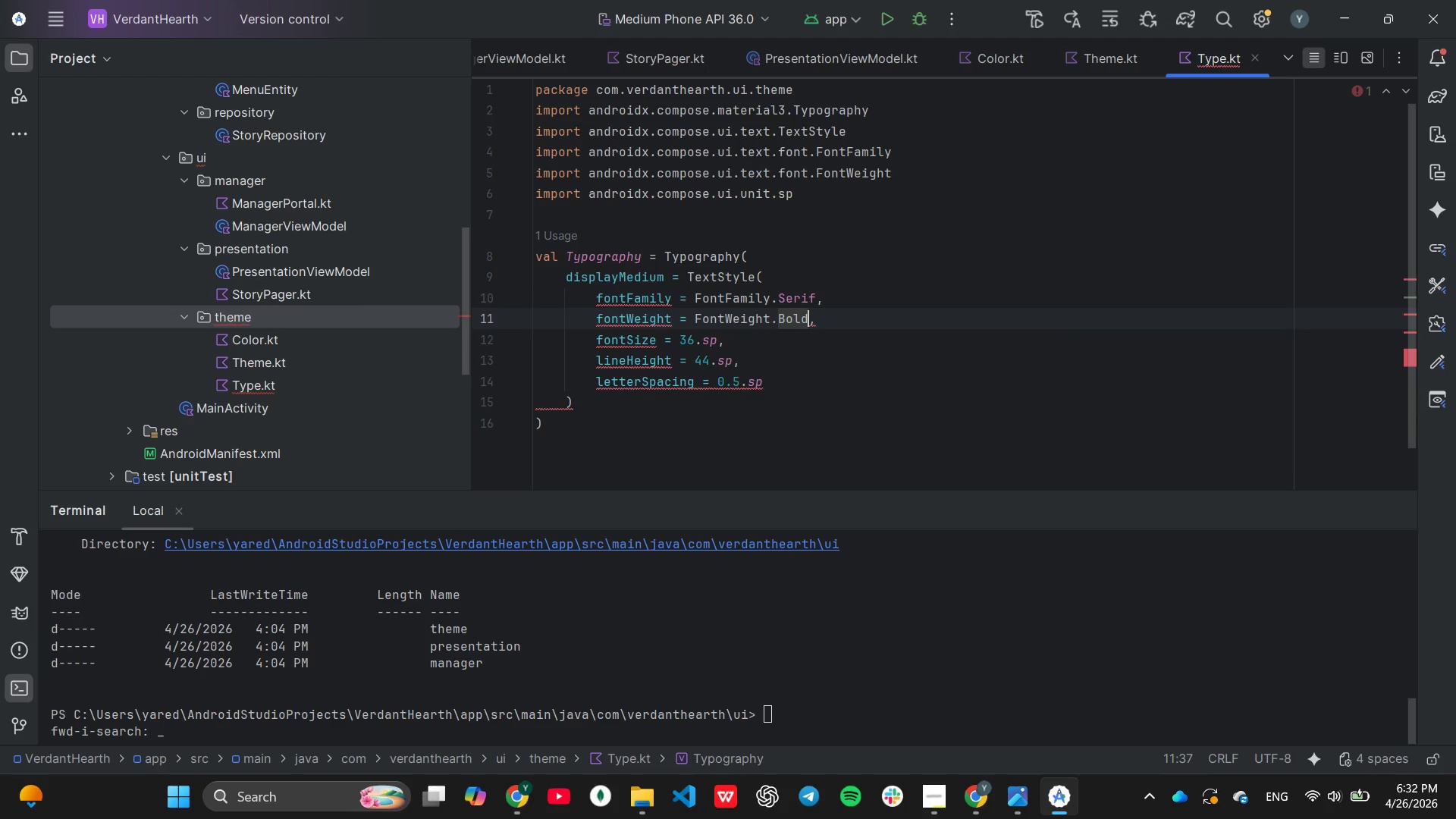 
key(Enter)
 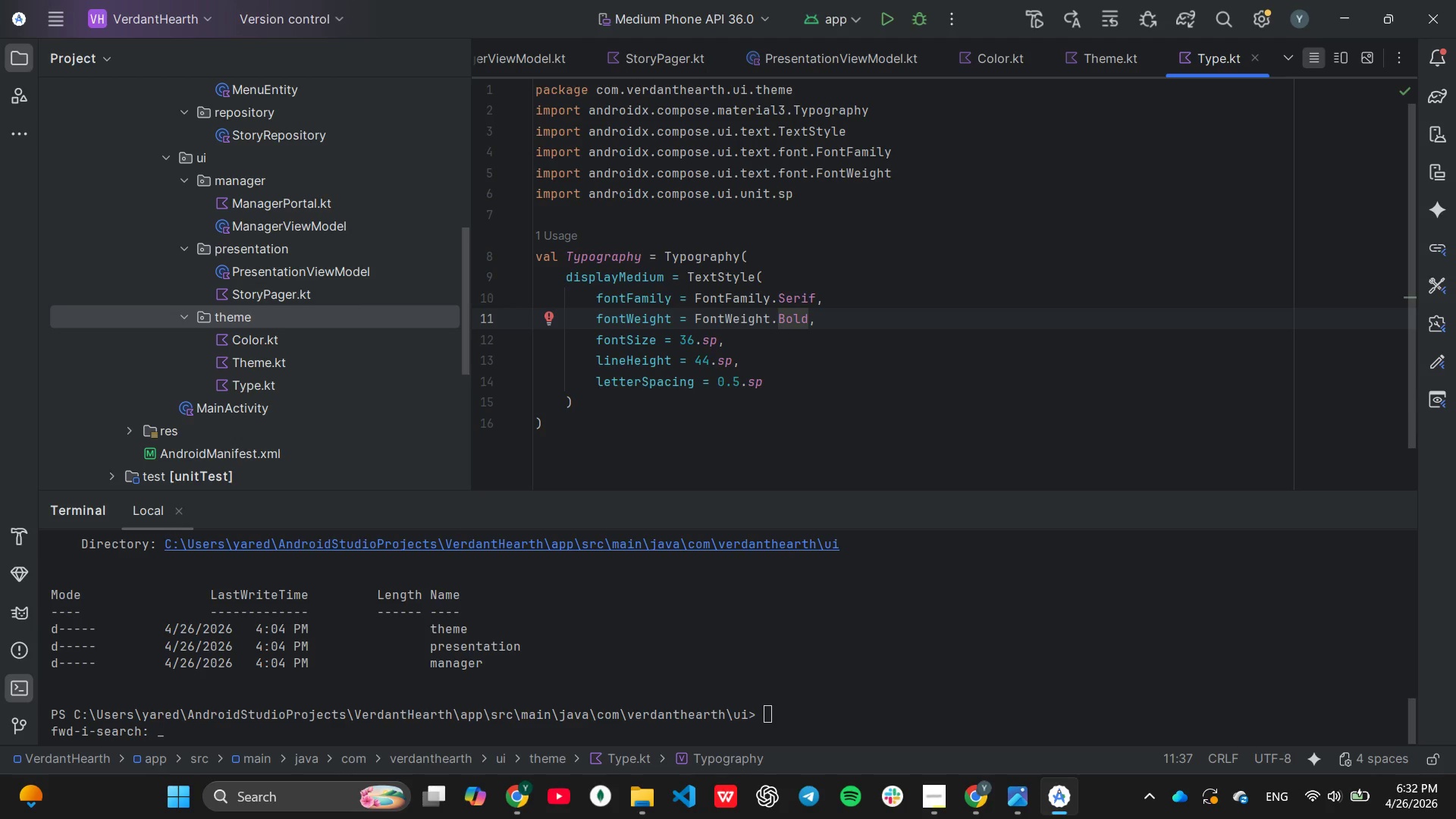 
key(ArrowDown)
 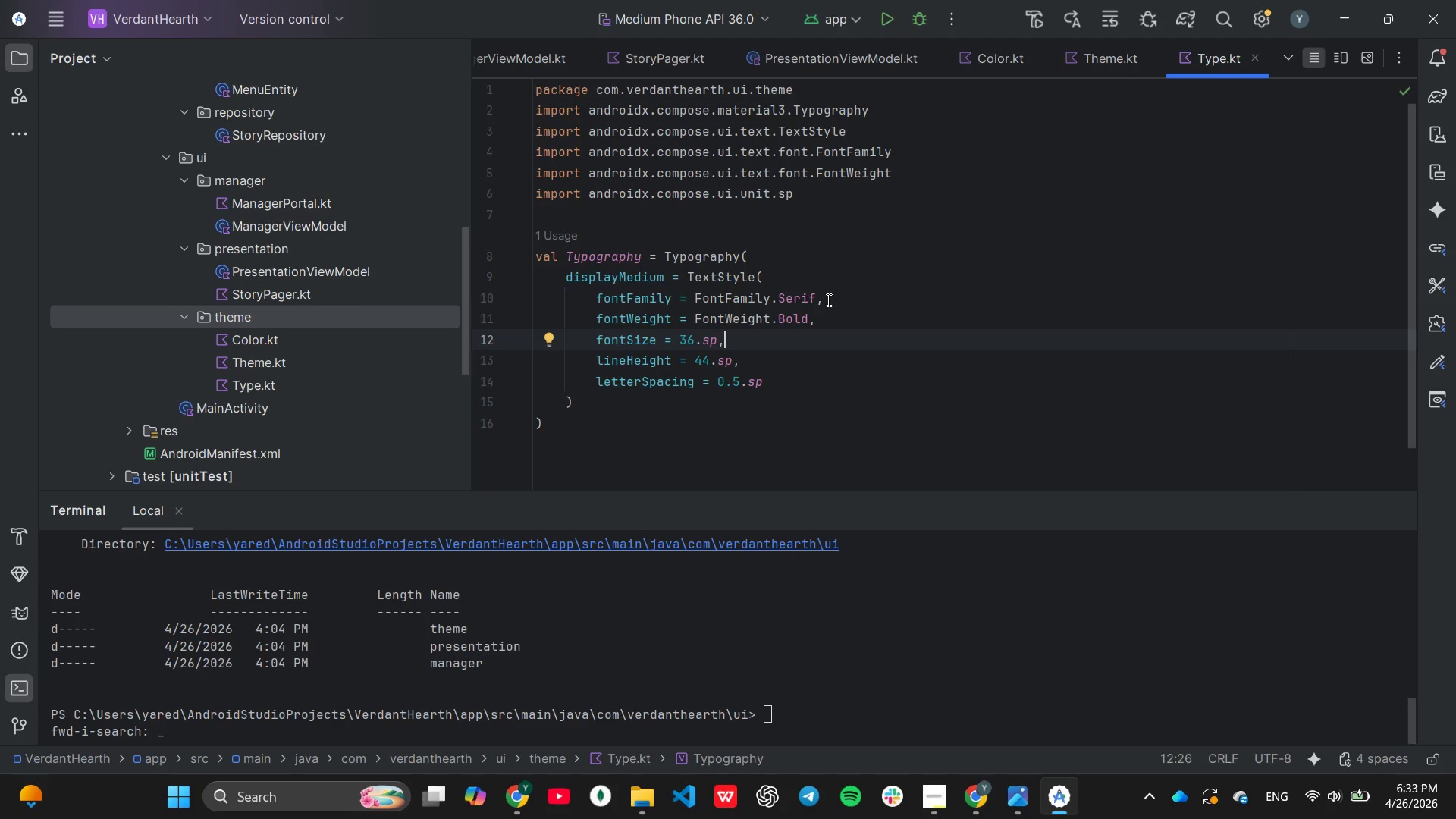 
wait(45.75)
 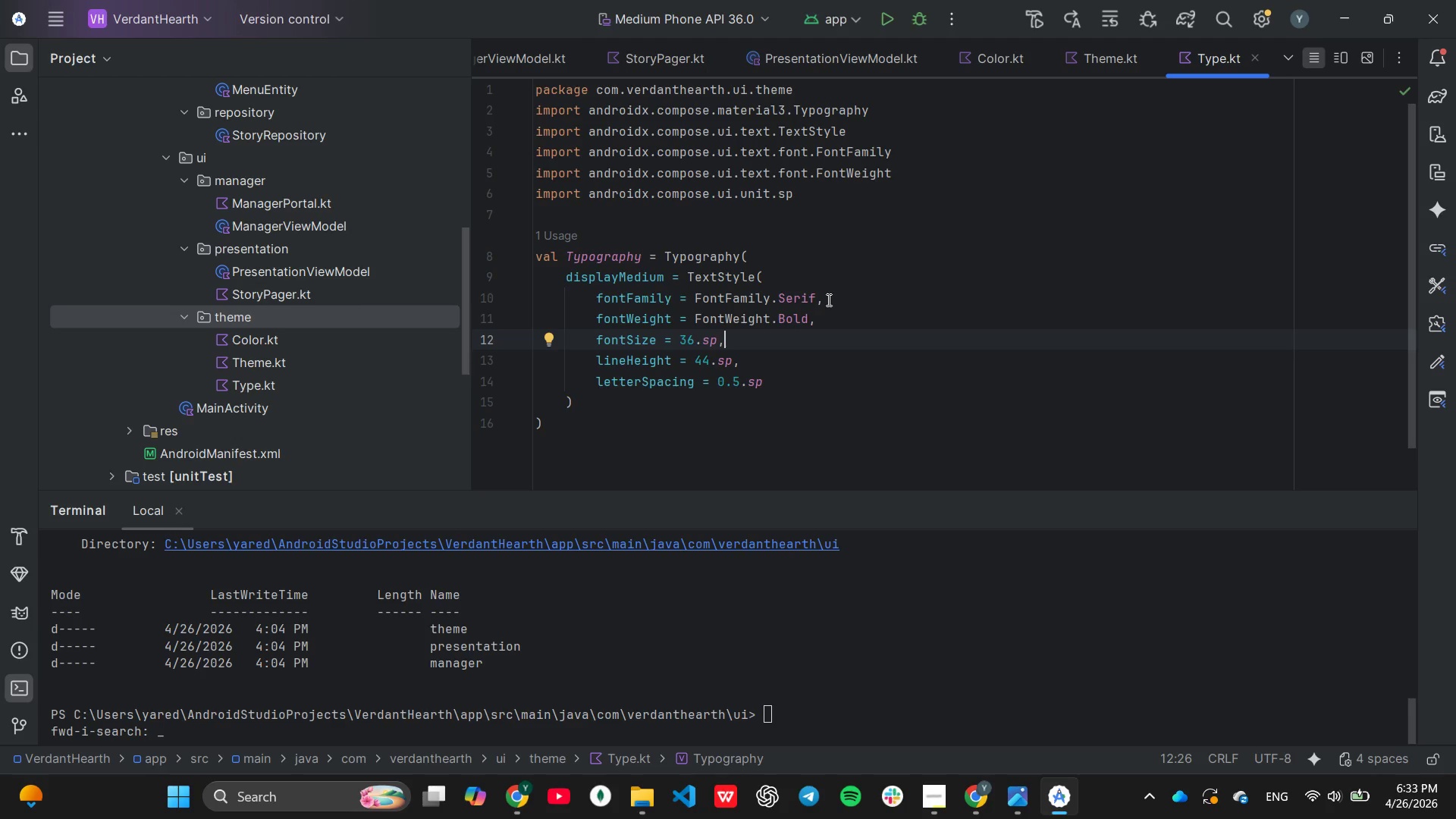 
key(ArrowLeft)
 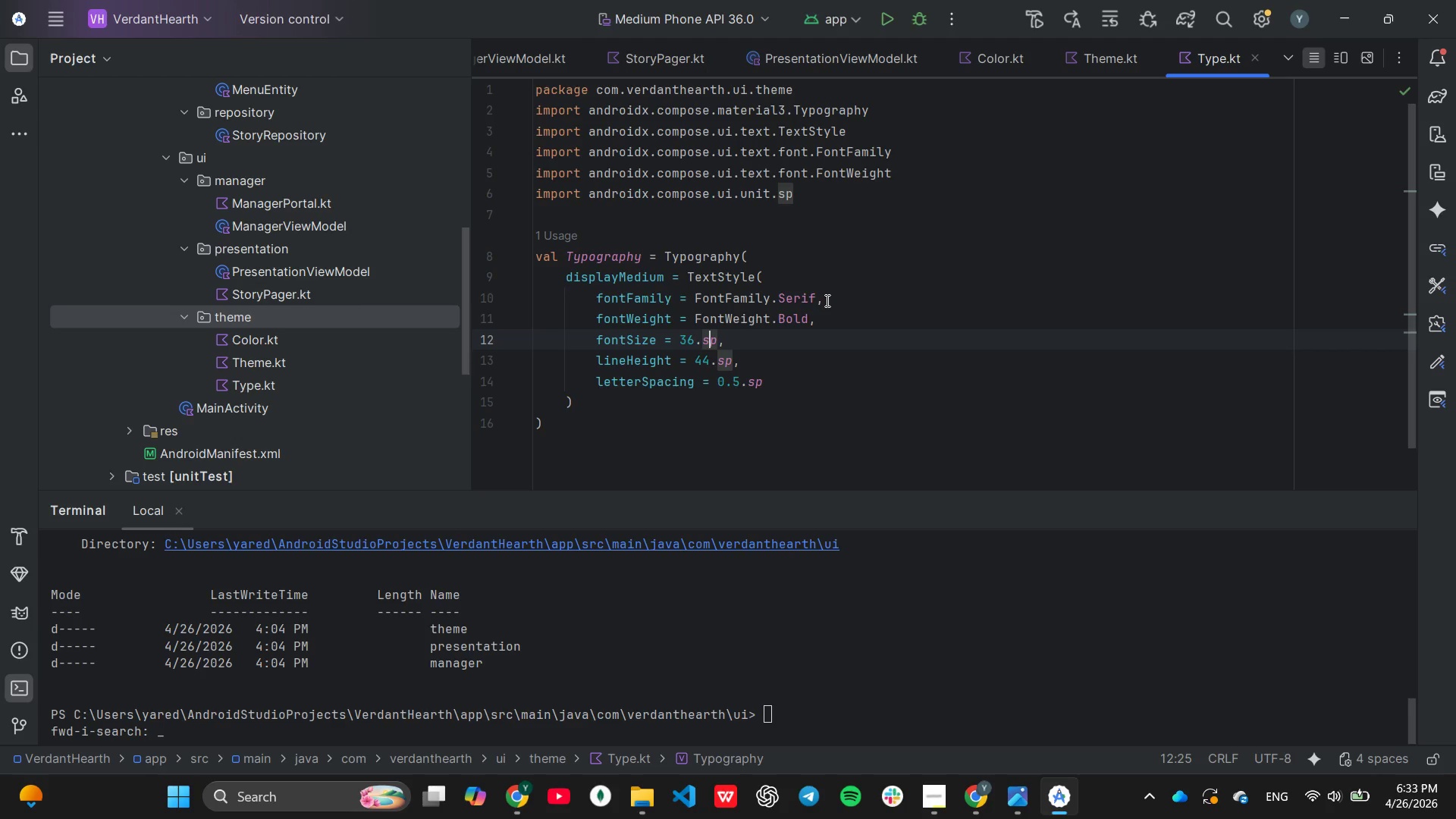 
key(ArrowLeft)
 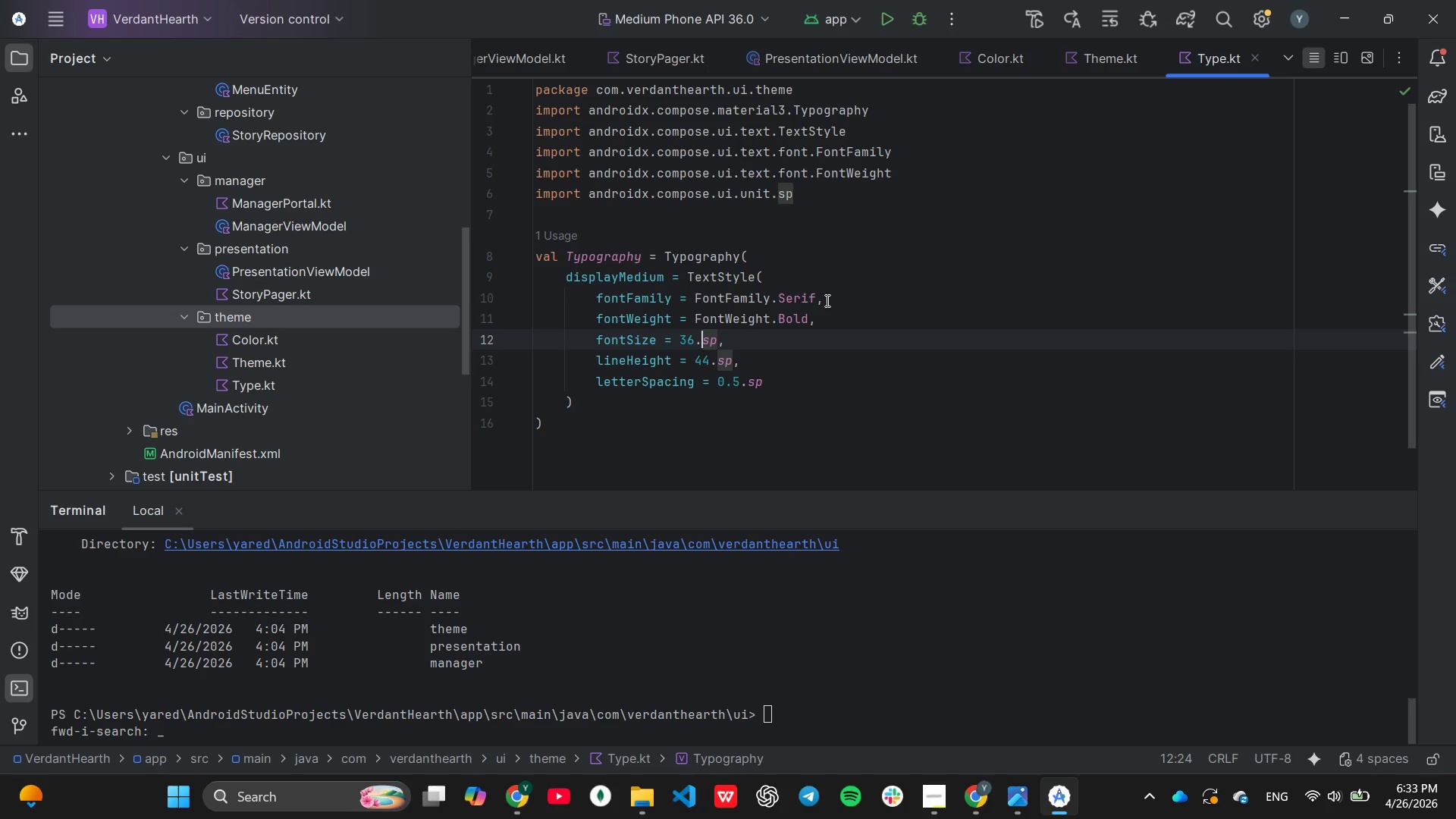 
key(ArrowLeft)
 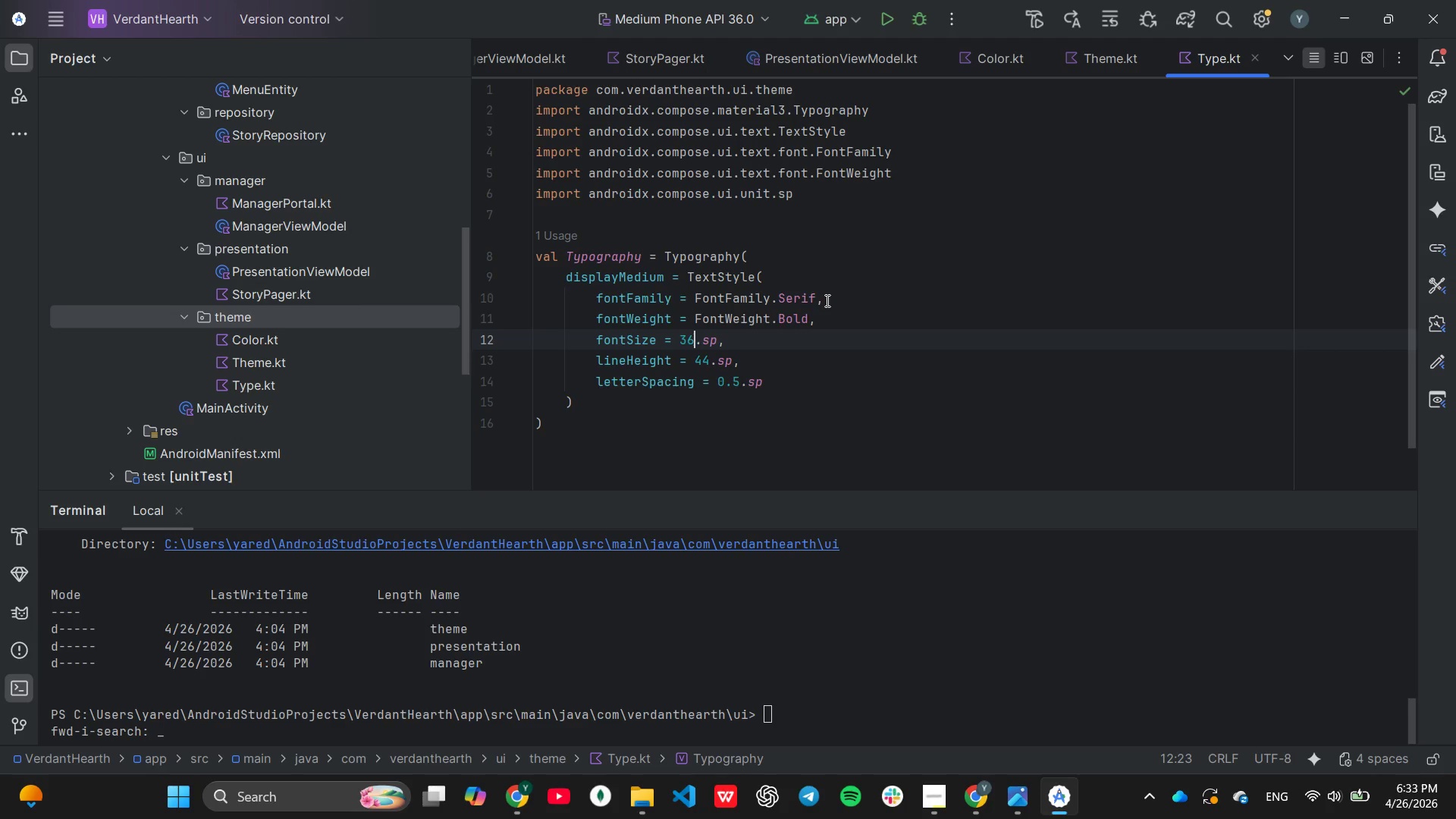 
key(ArrowLeft)
 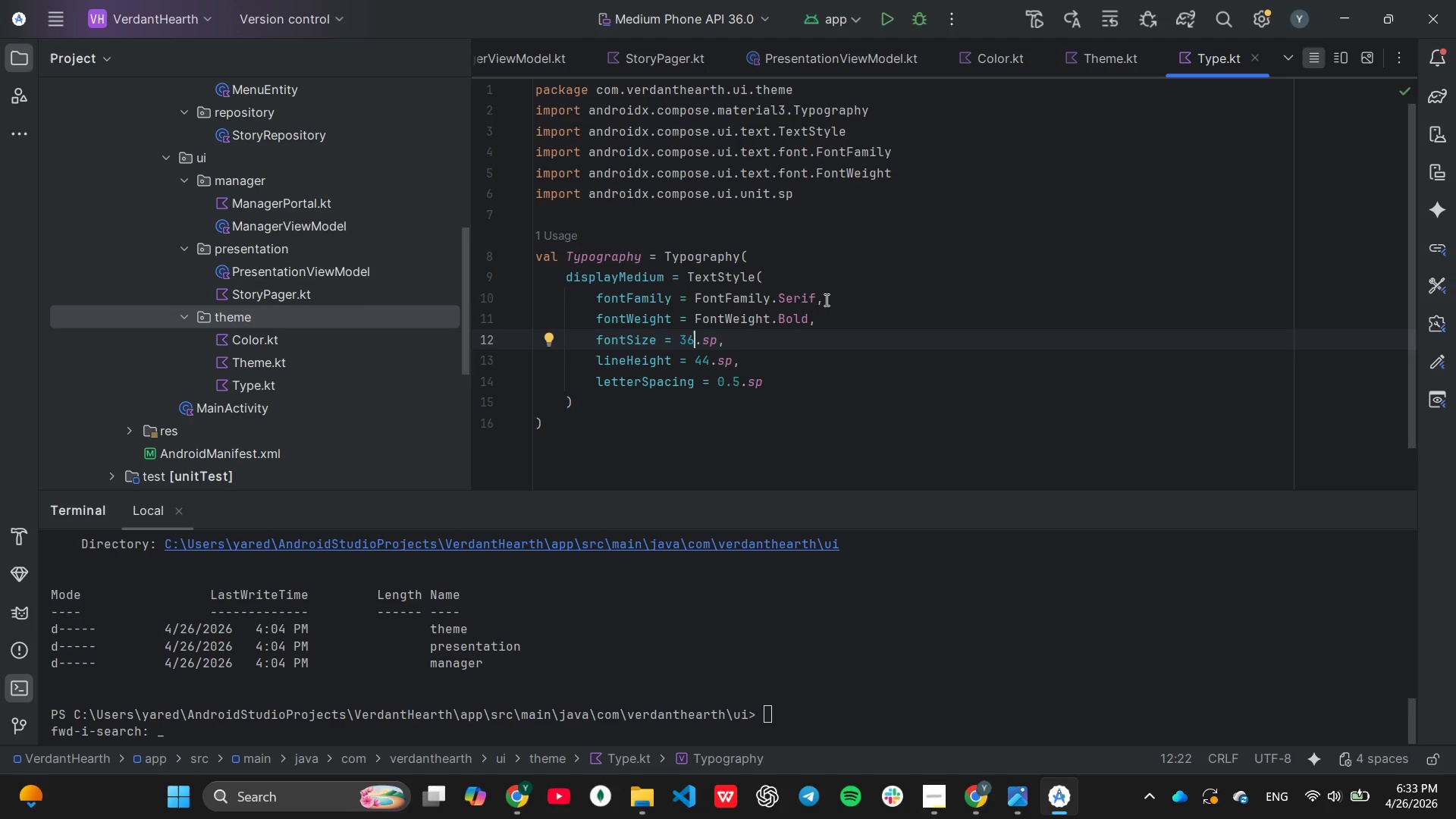 
key(Backspace)
key(Backspace)
type(45)
 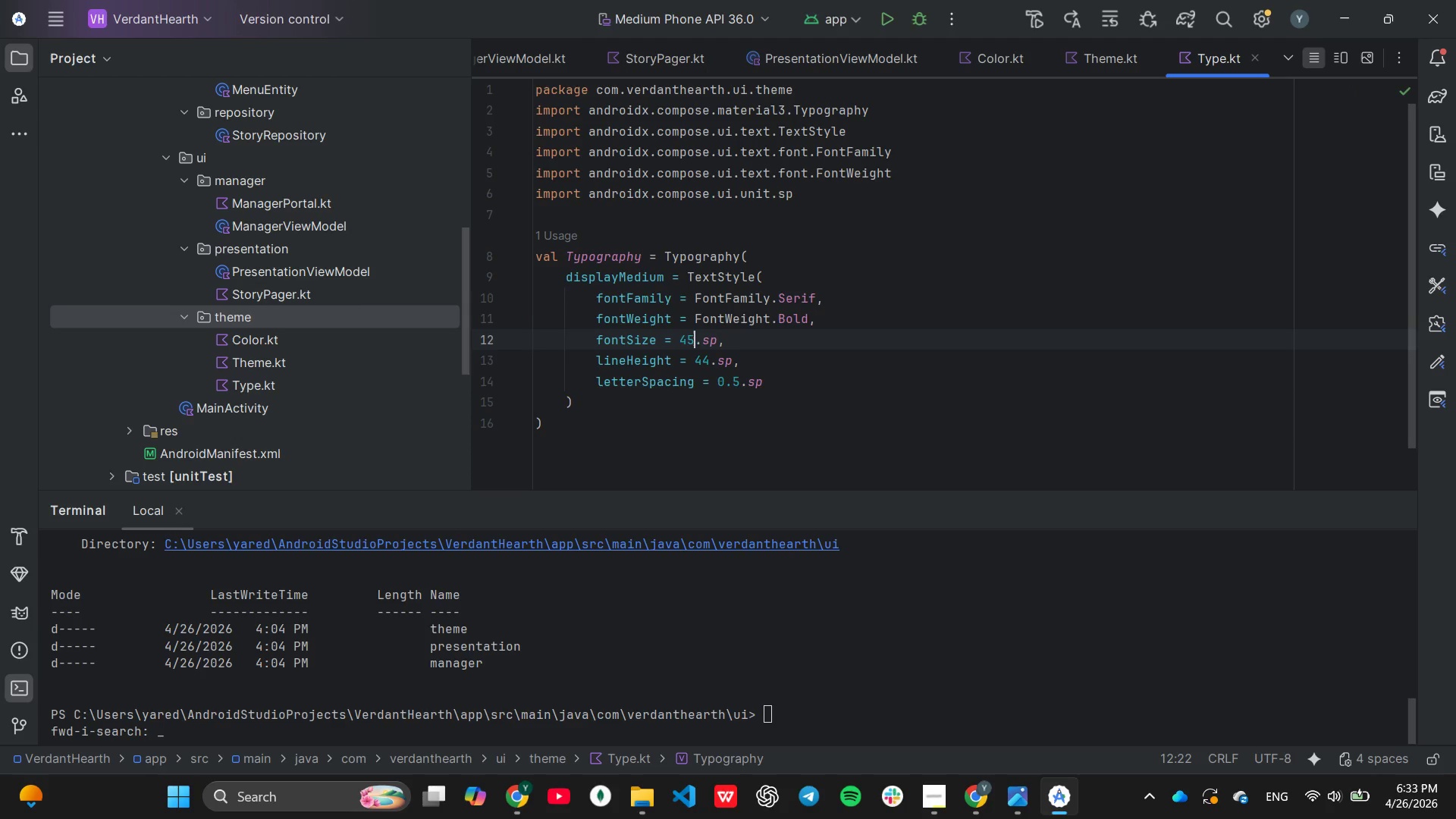 
key(ArrowDown)
 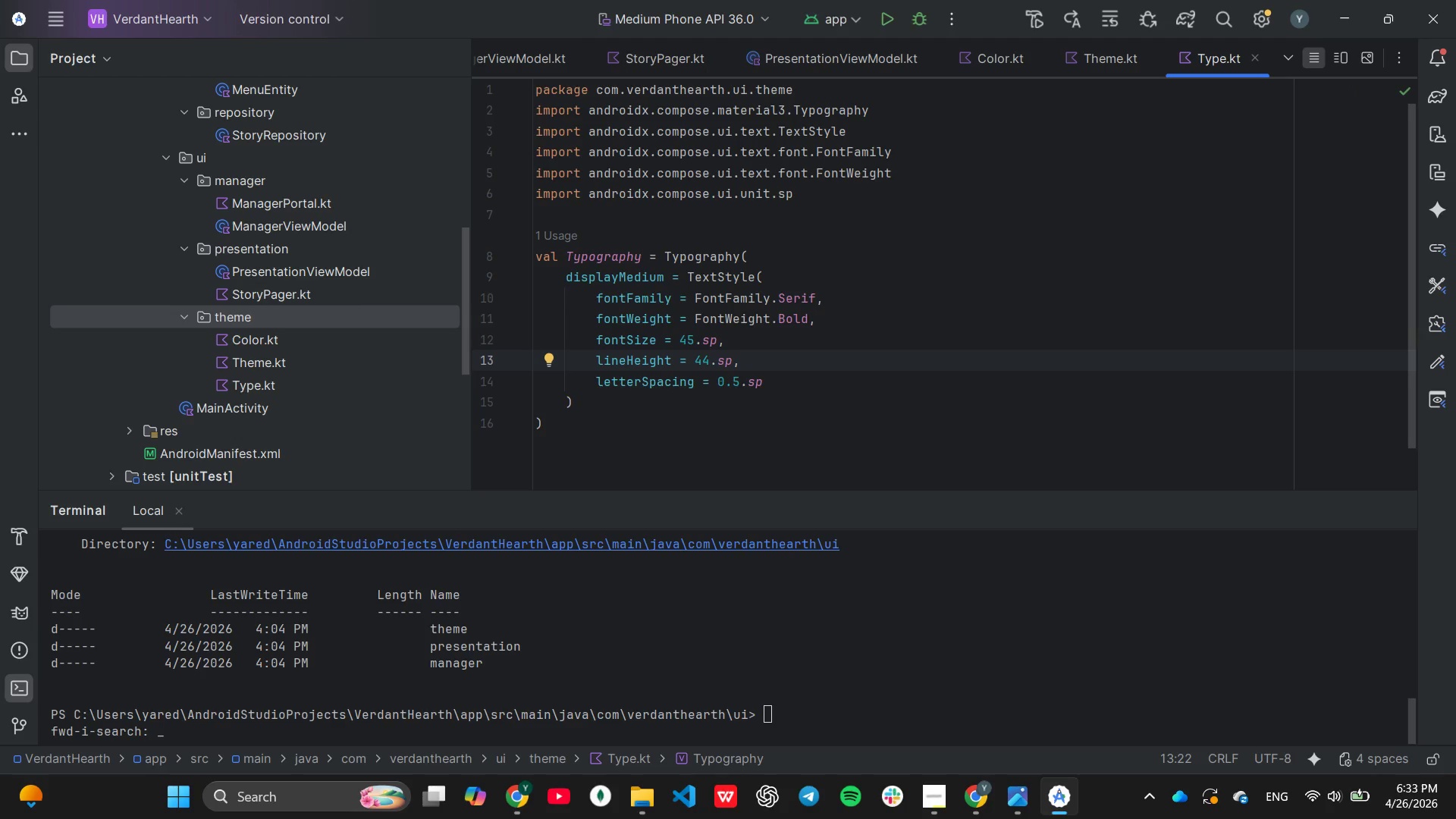 
key(ArrowRight)
 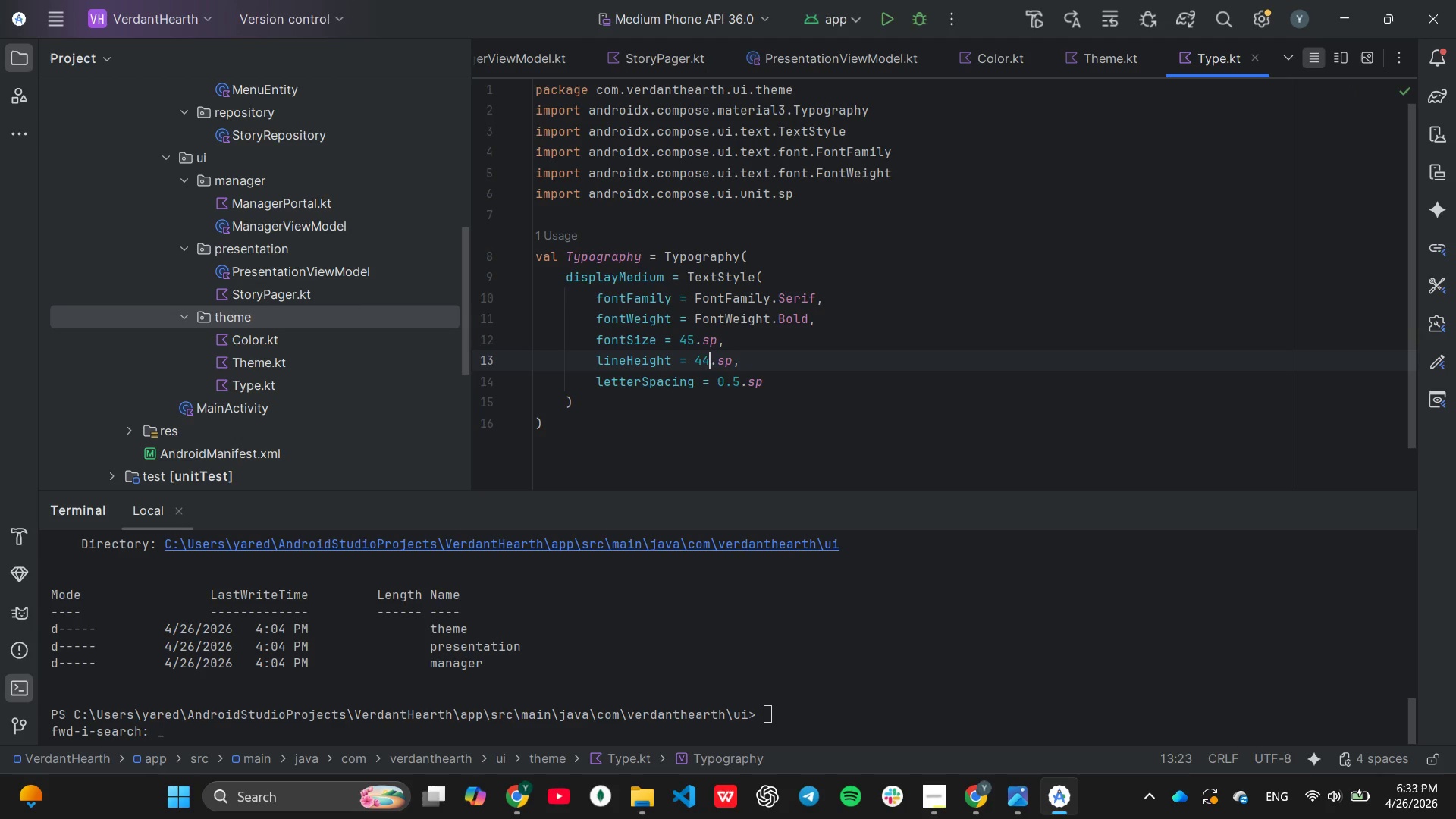 
key(ArrowRight)
 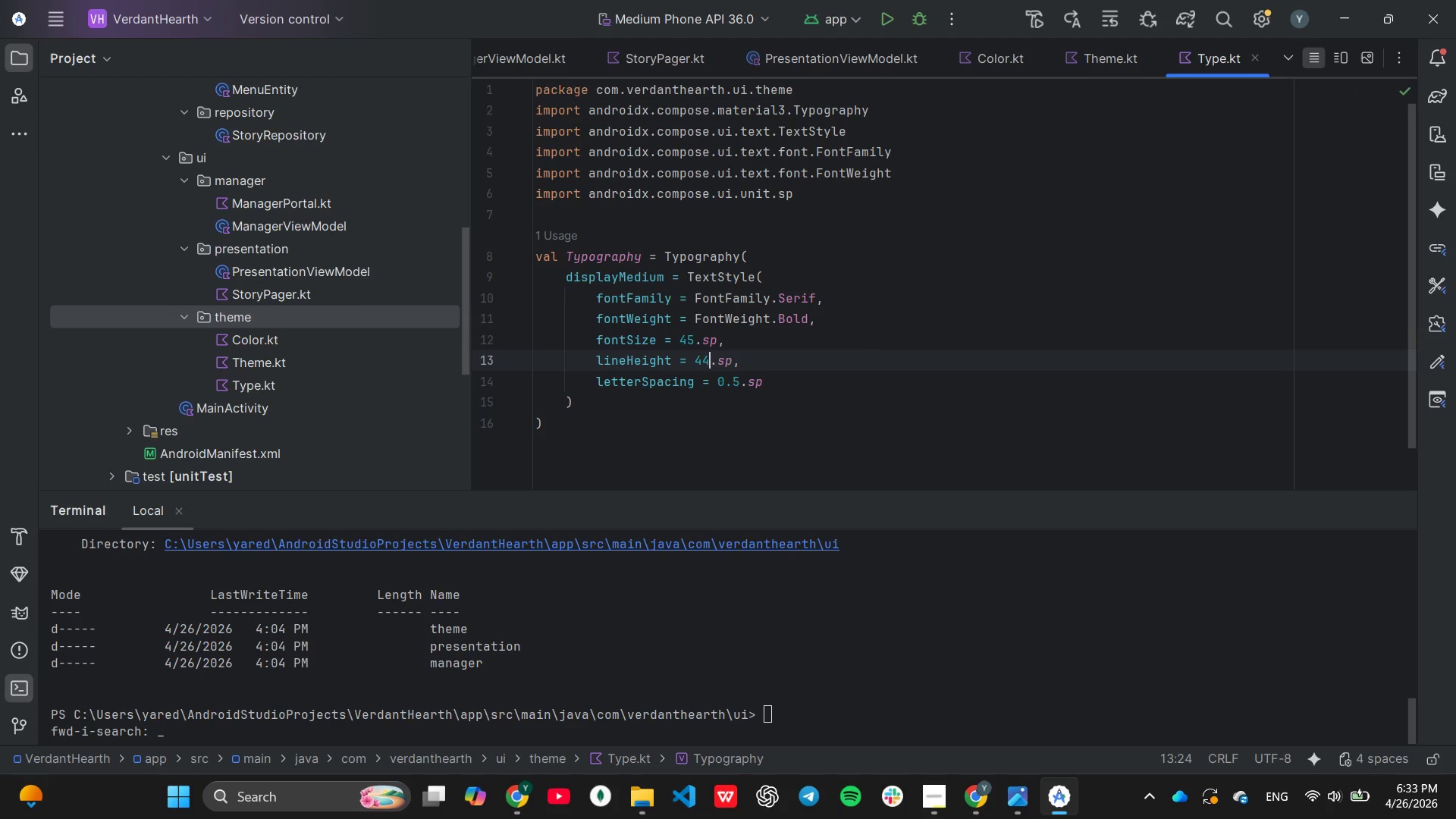 
key(Backspace)
key(Backspace)
type(52)
 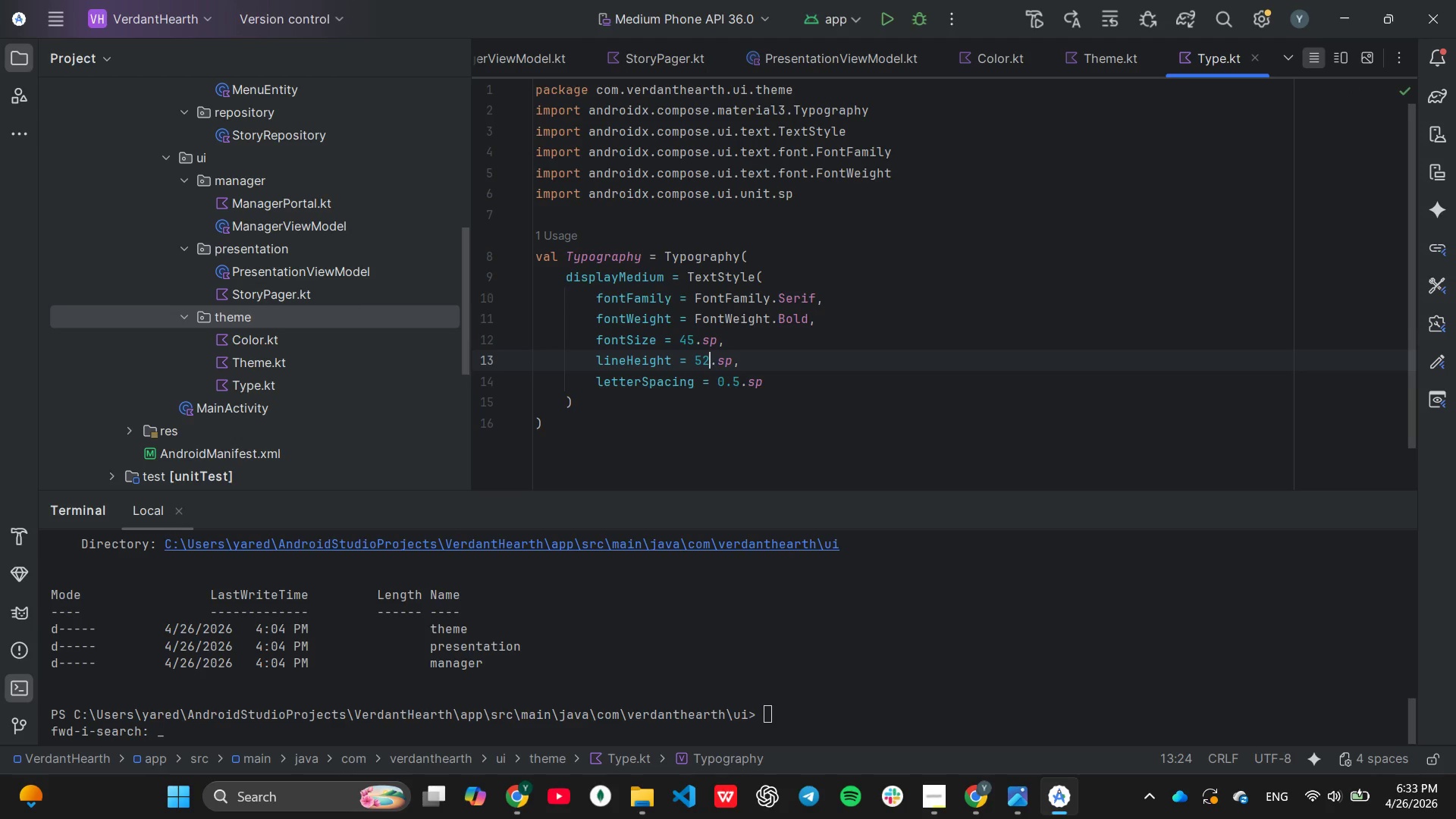 
key(ArrowDown)
 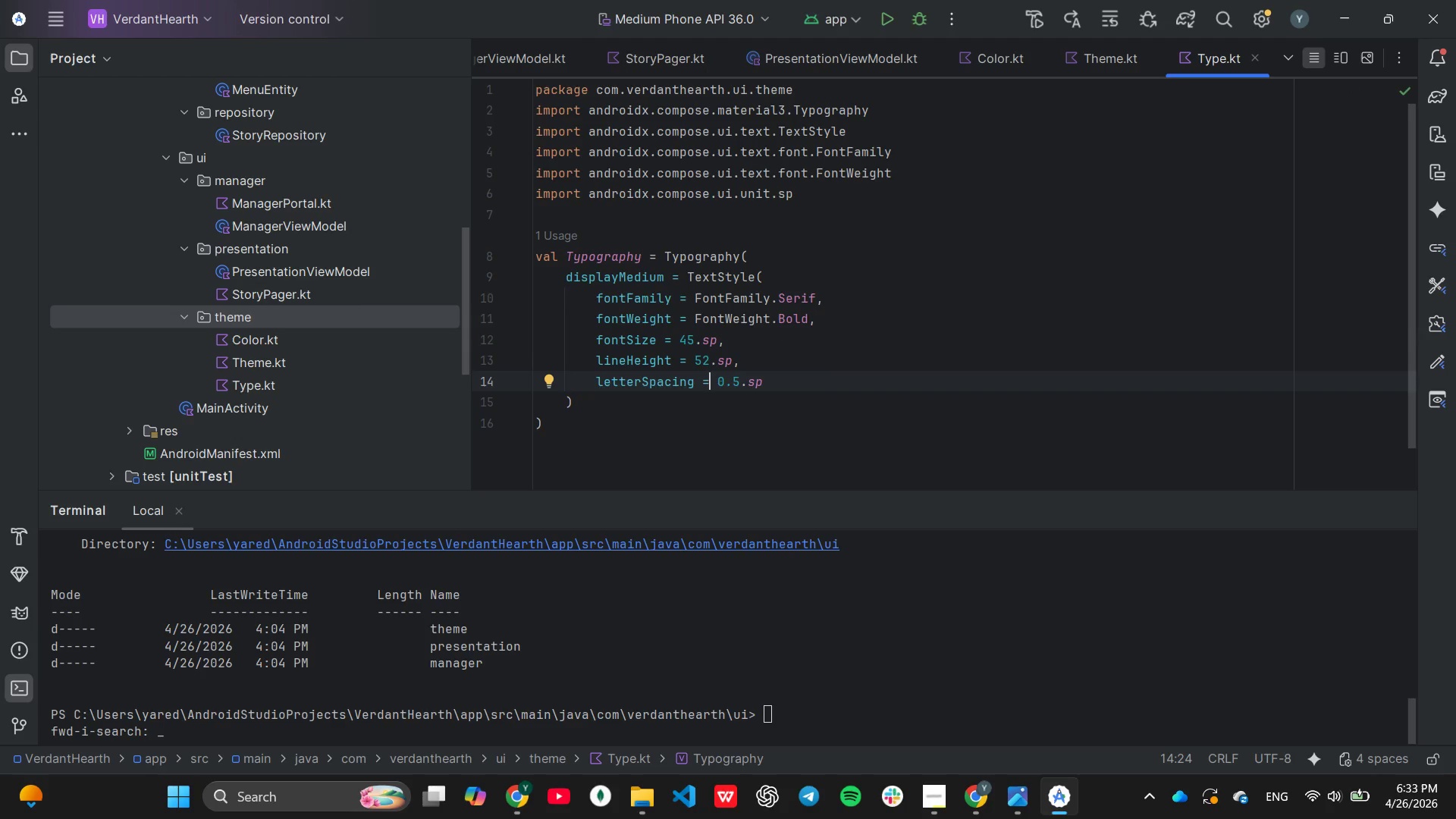 
key(ArrowRight)
 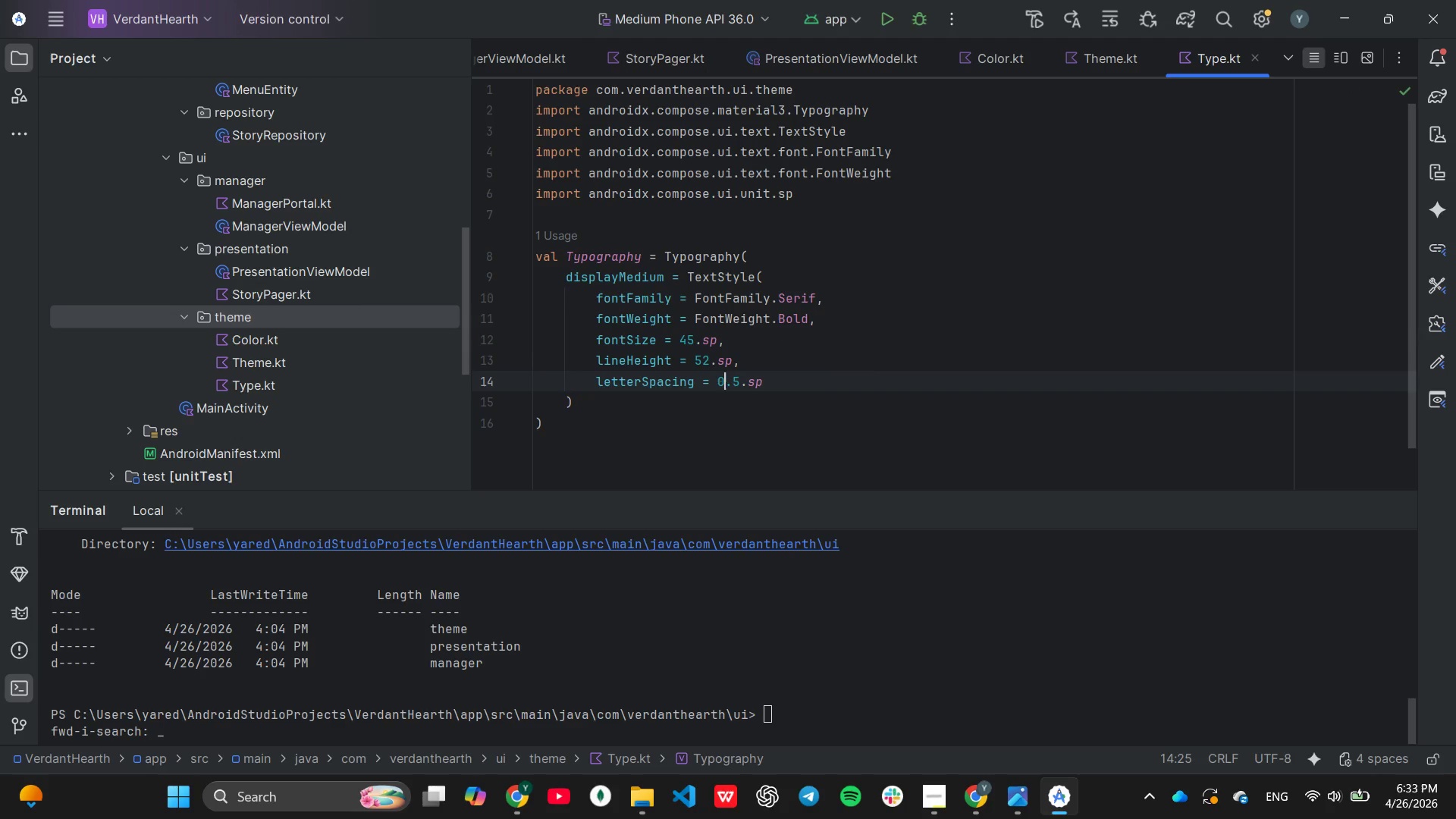 
key(ArrowRight)
 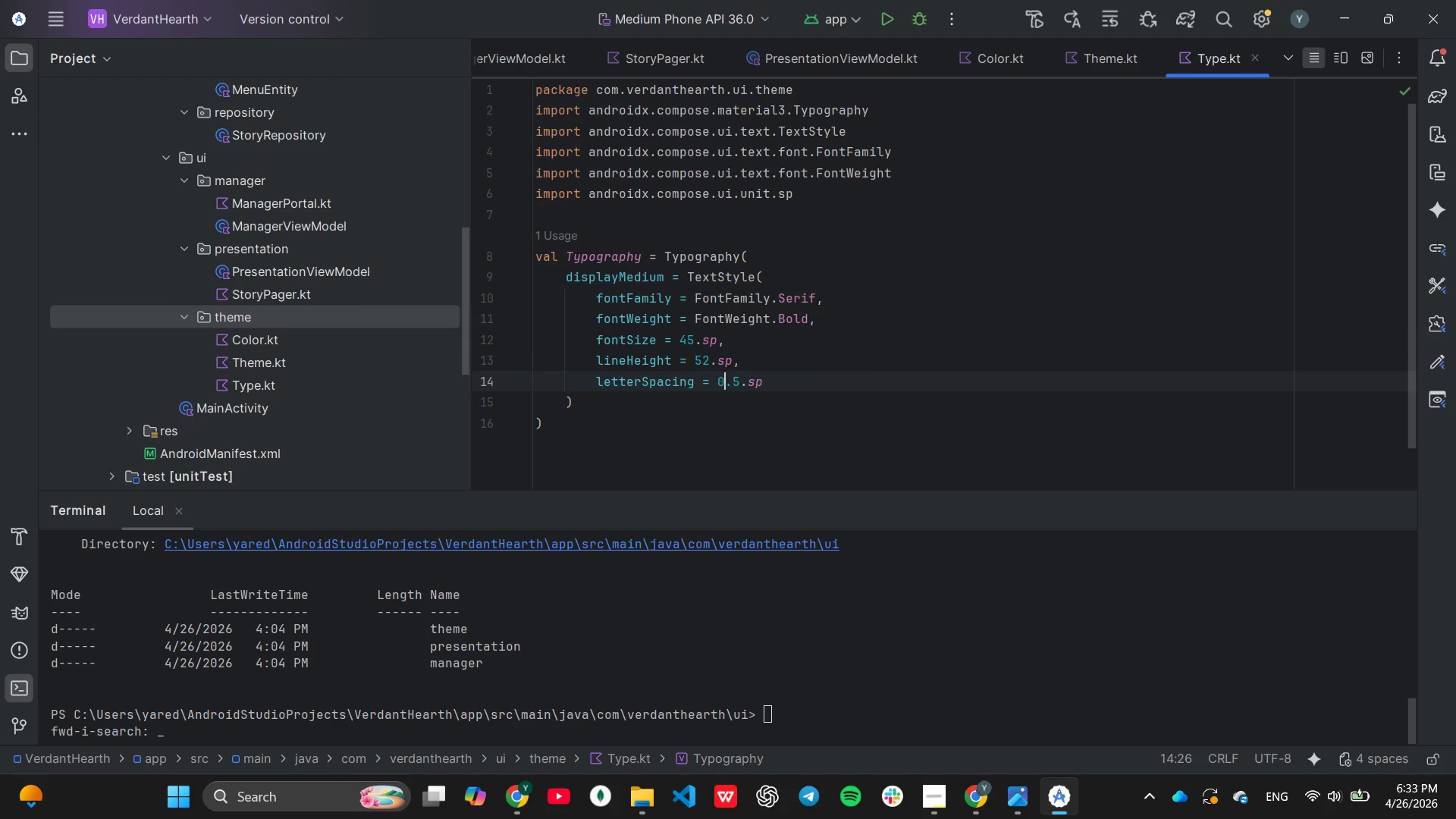 
key(ArrowRight)
 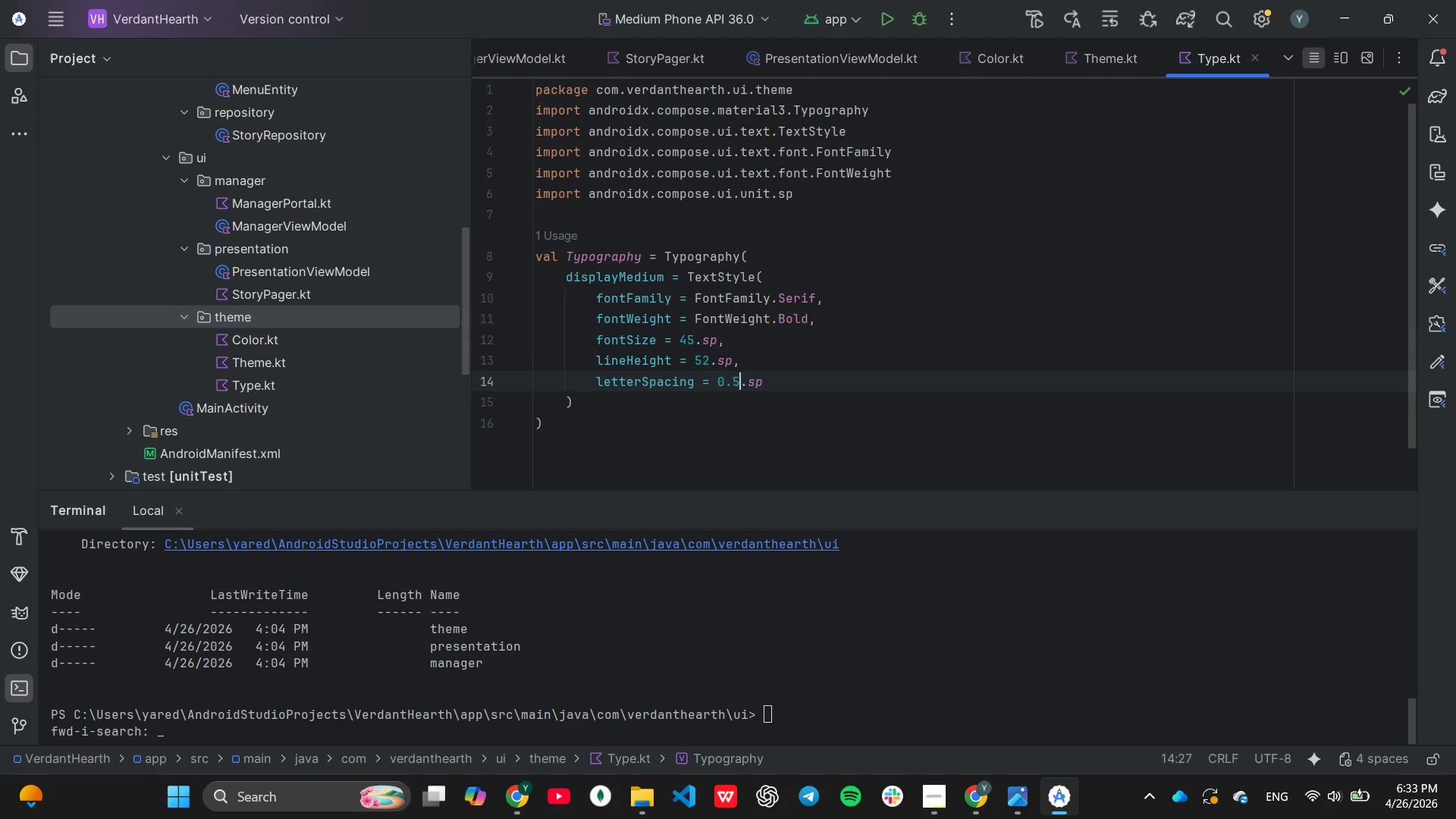 
key(ArrowRight)
 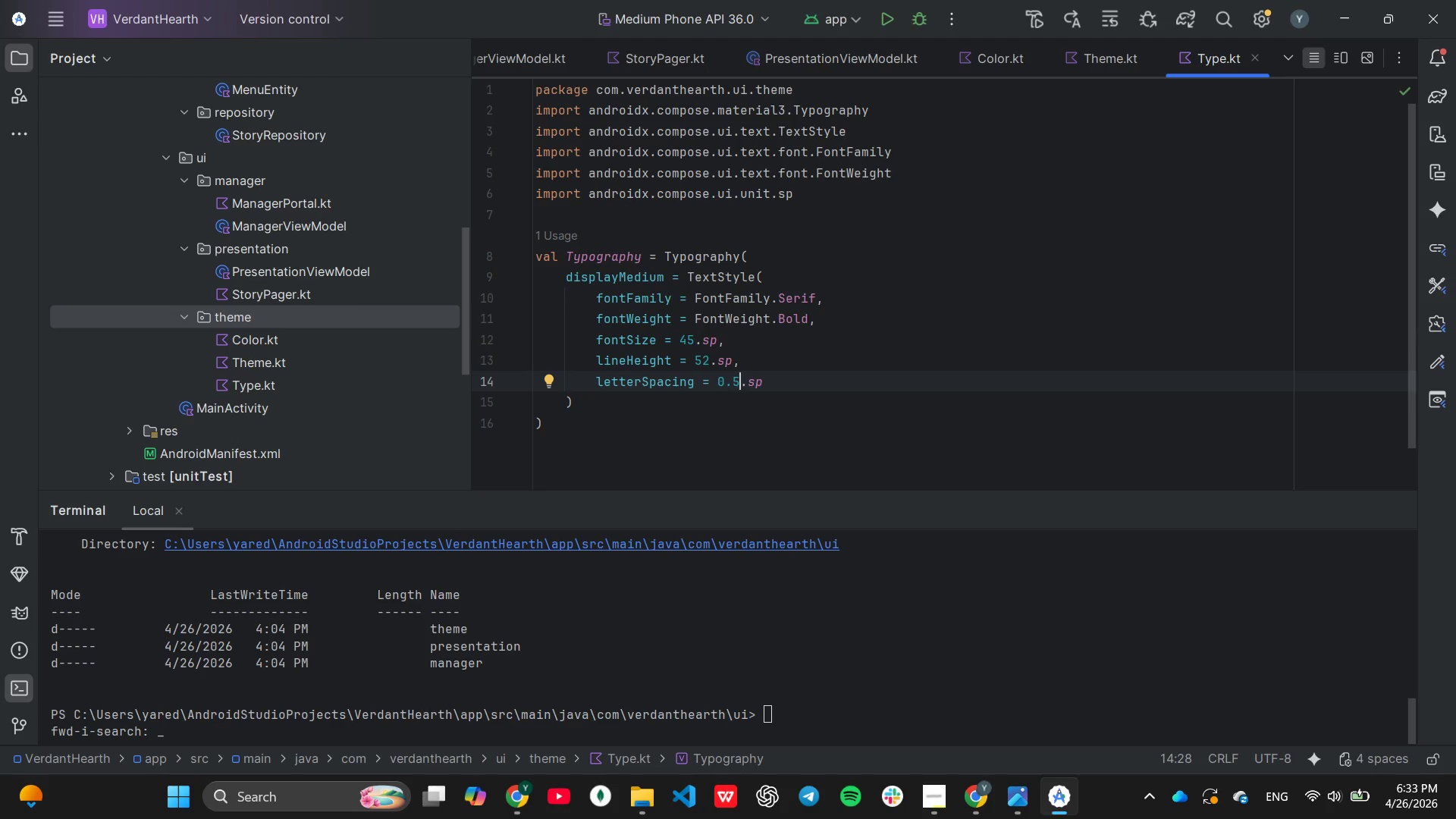 
key(Backspace)
 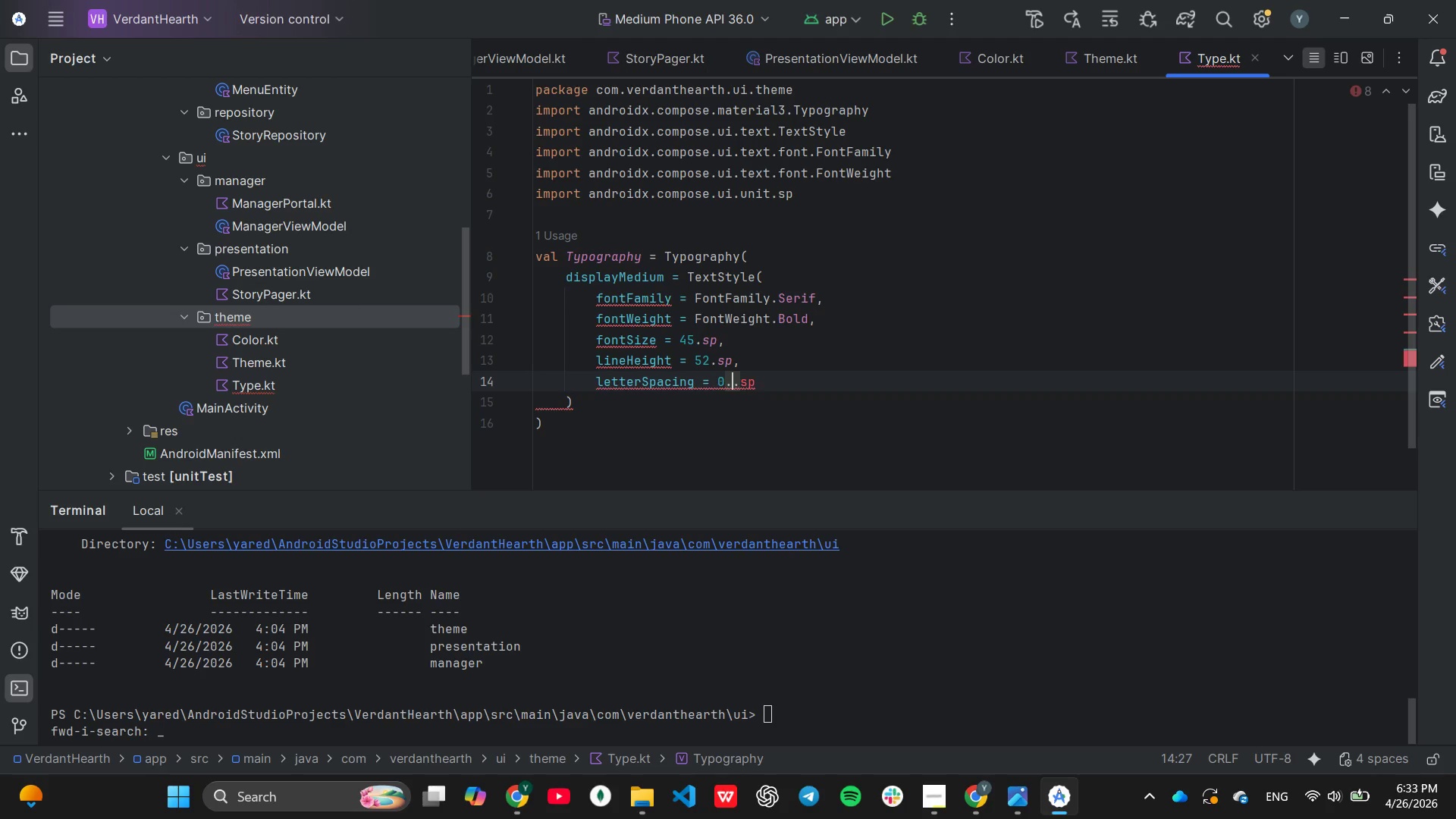 
key(Backspace)
 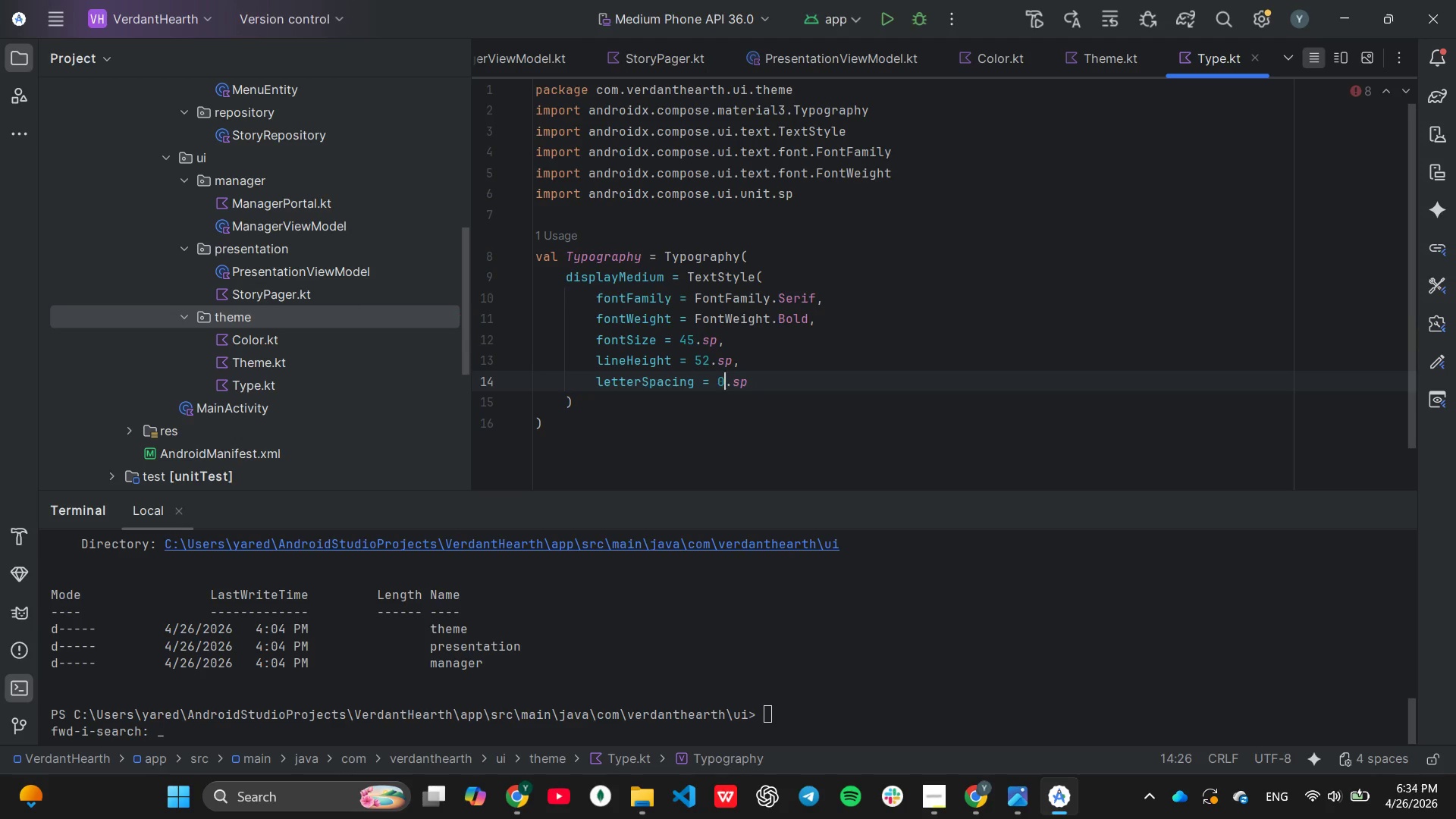 
key(ArrowRight)
 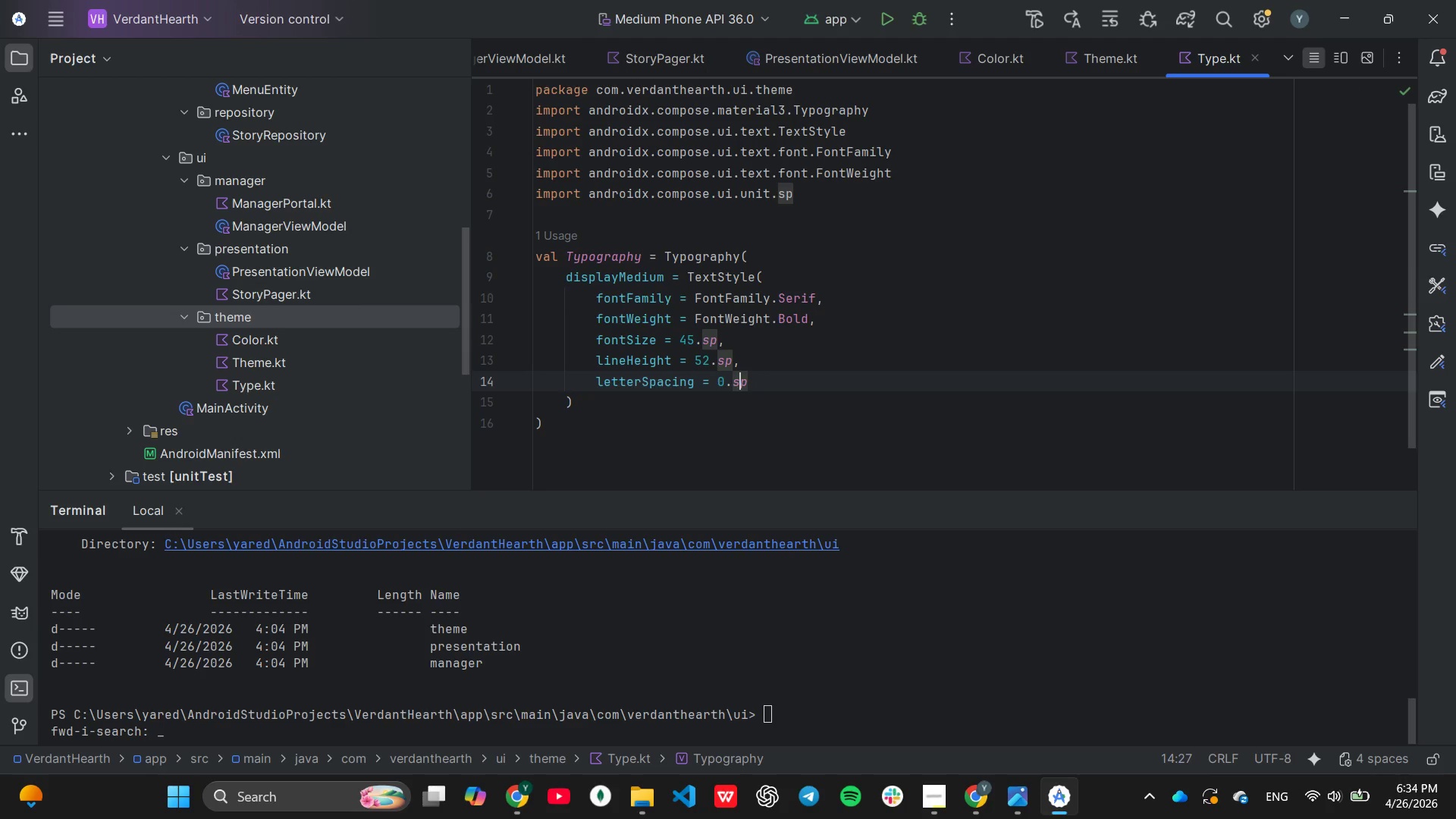 
key(ArrowRight)
 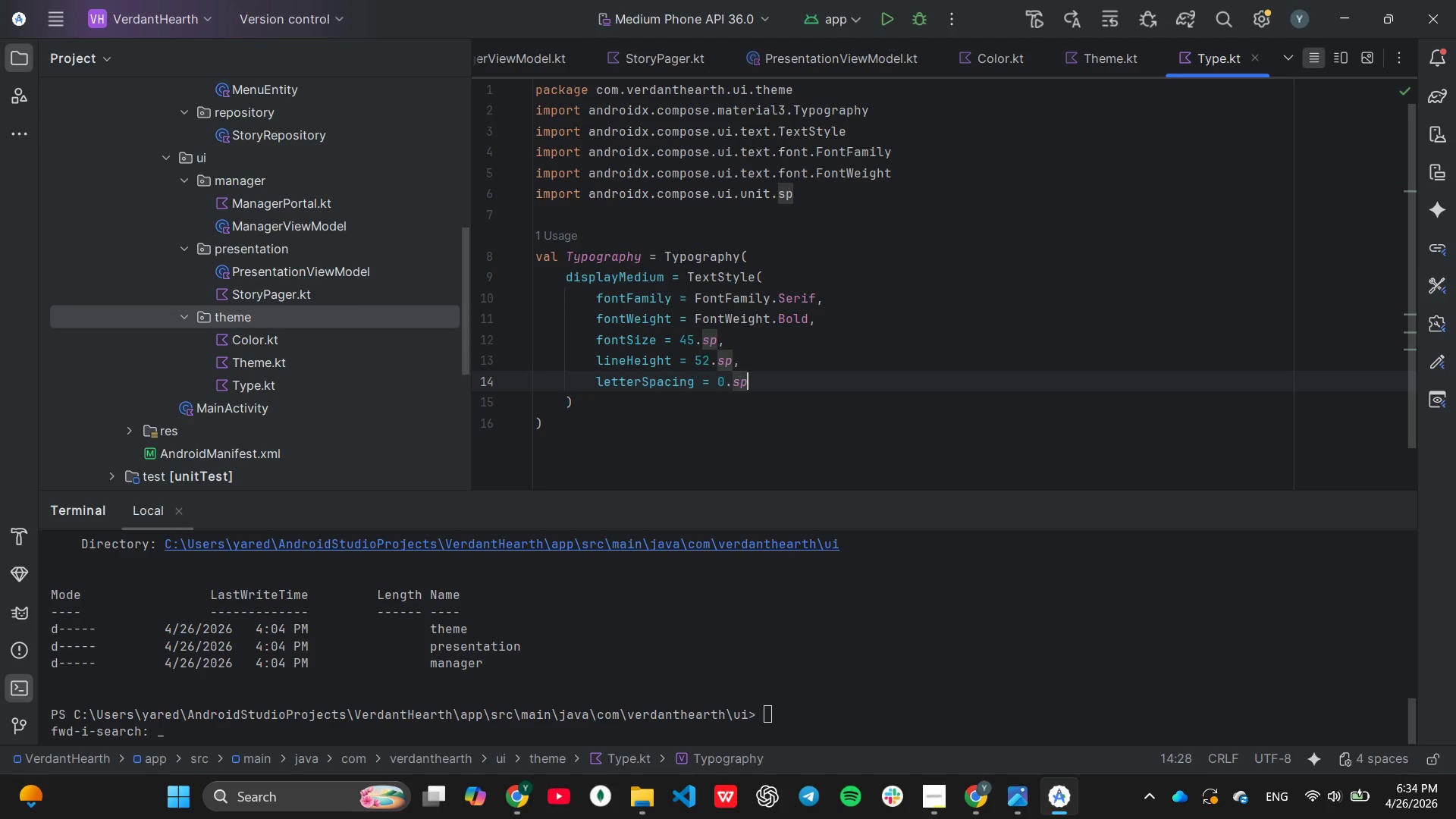 
key(ArrowRight)
 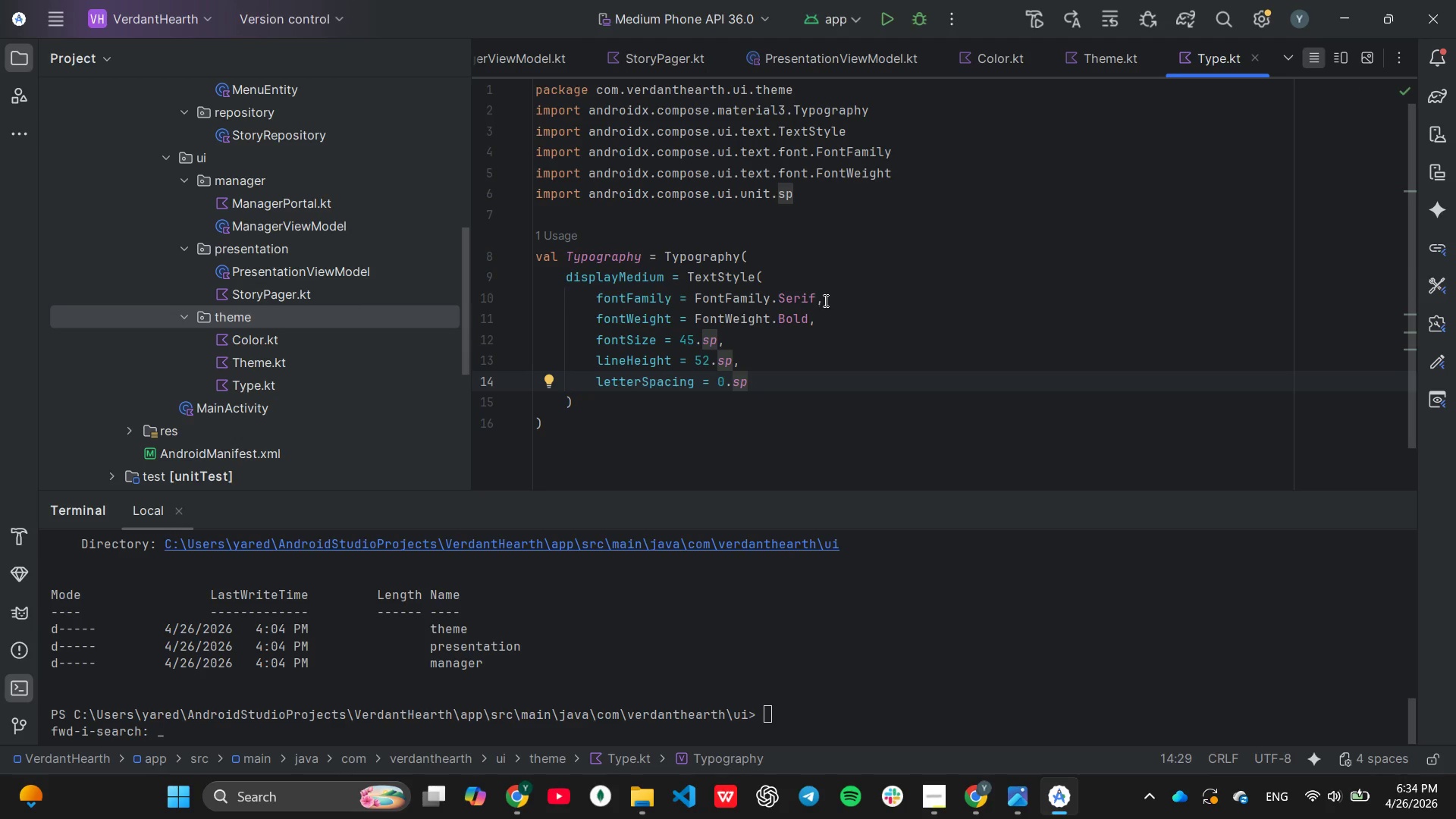 
key(ArrowDown)
 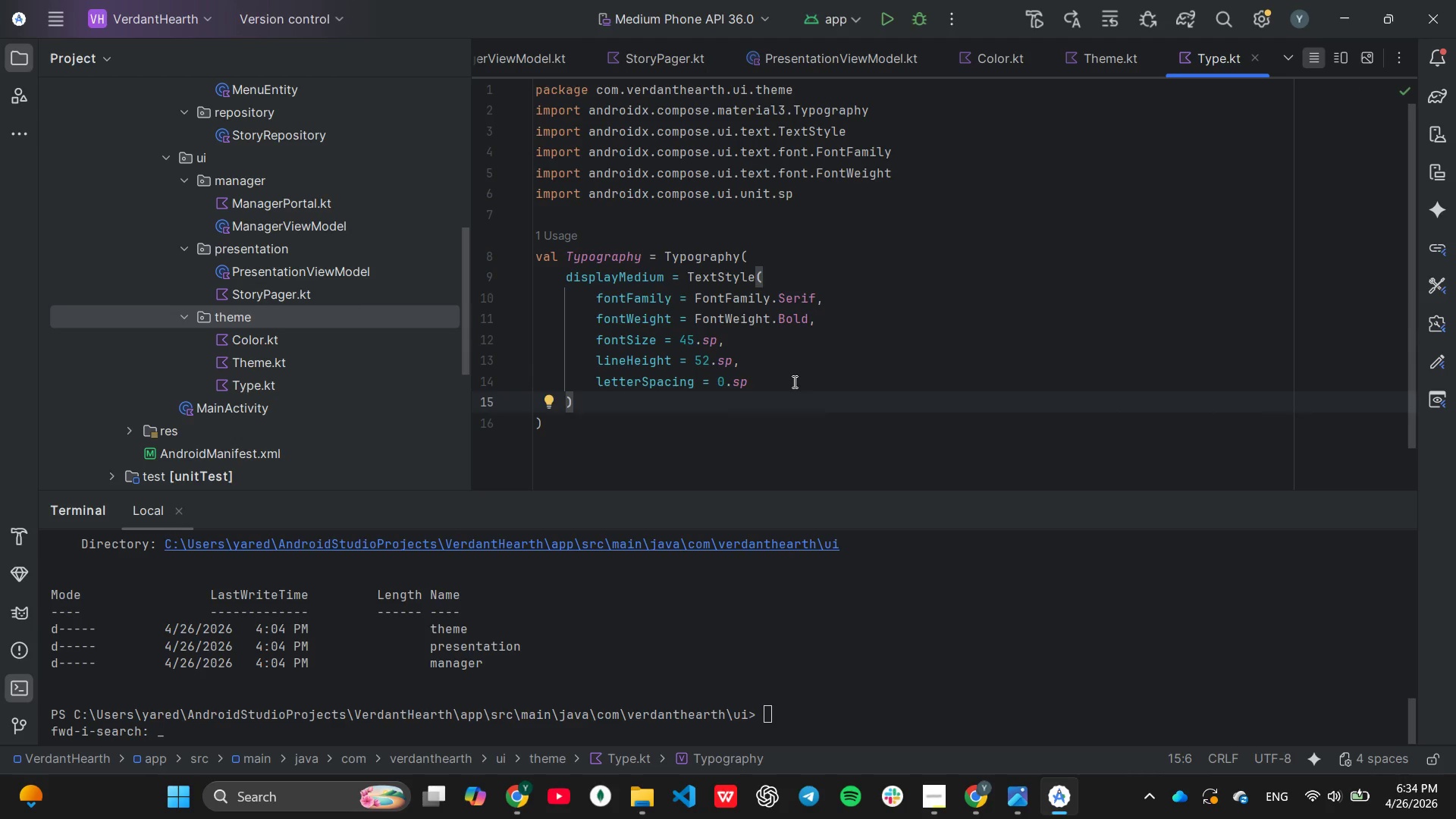 
key(Comma)
 